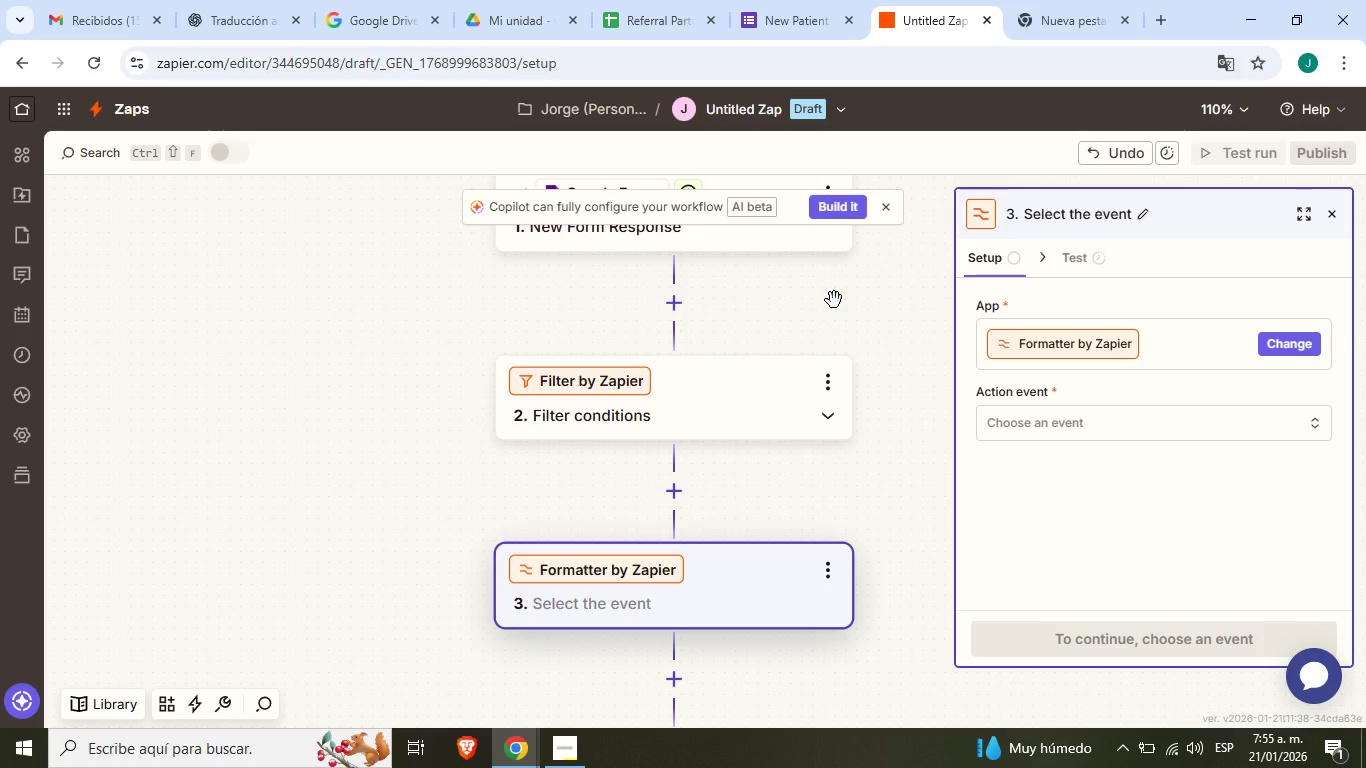 
wait(50.25)
 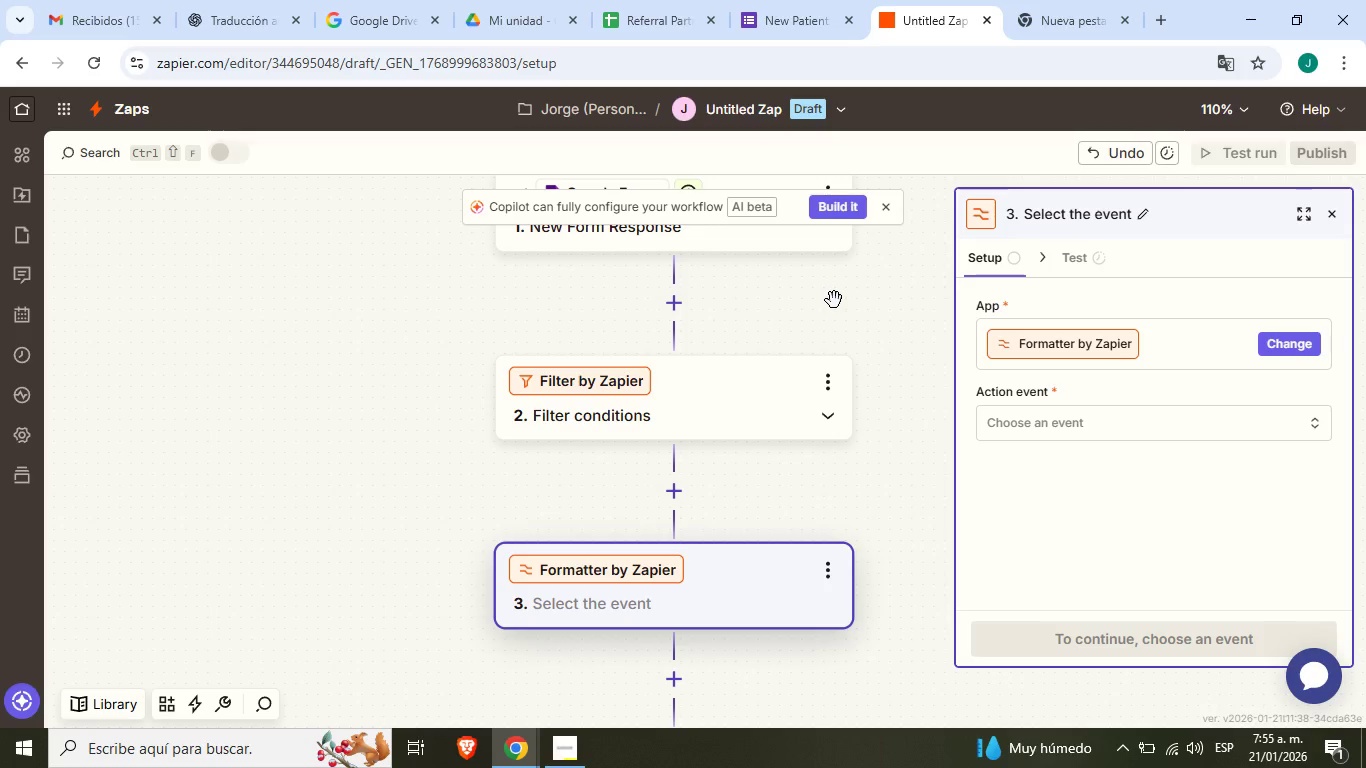 
left_click([1120, 416])
 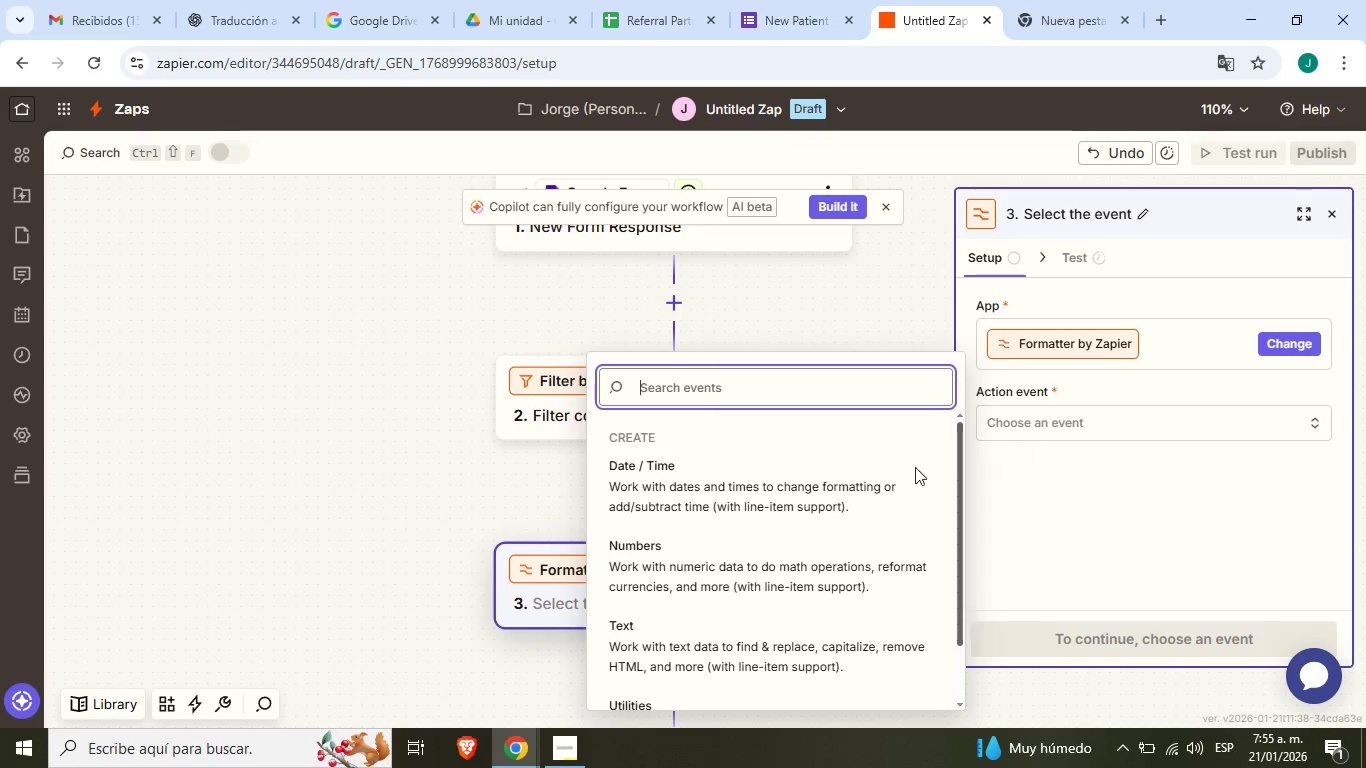 
scroll: coordinate [809, 561], scroll_direction: down, amount: 2.0
 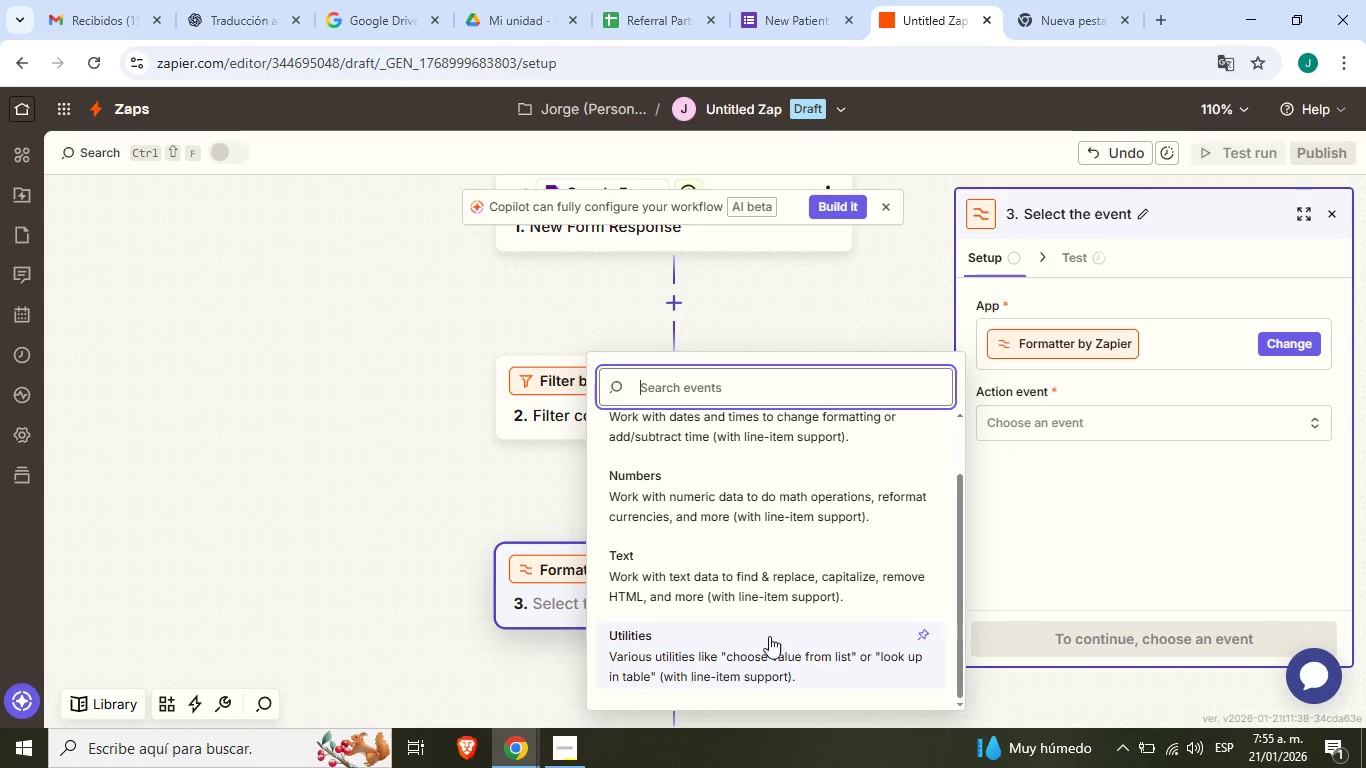 
left_click([761, 642])
 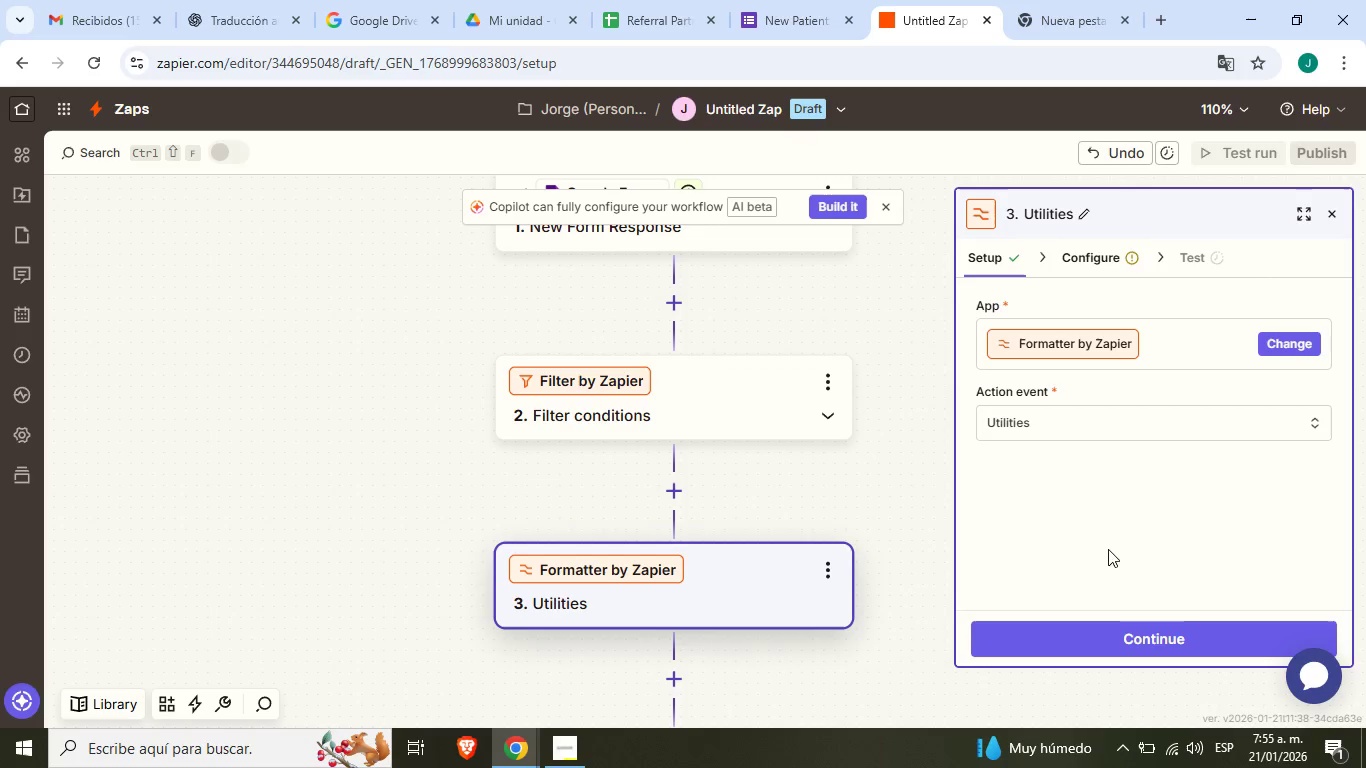 
scroll: coordinate [1119, 527], scroll_direction: down, amount: 2.0
 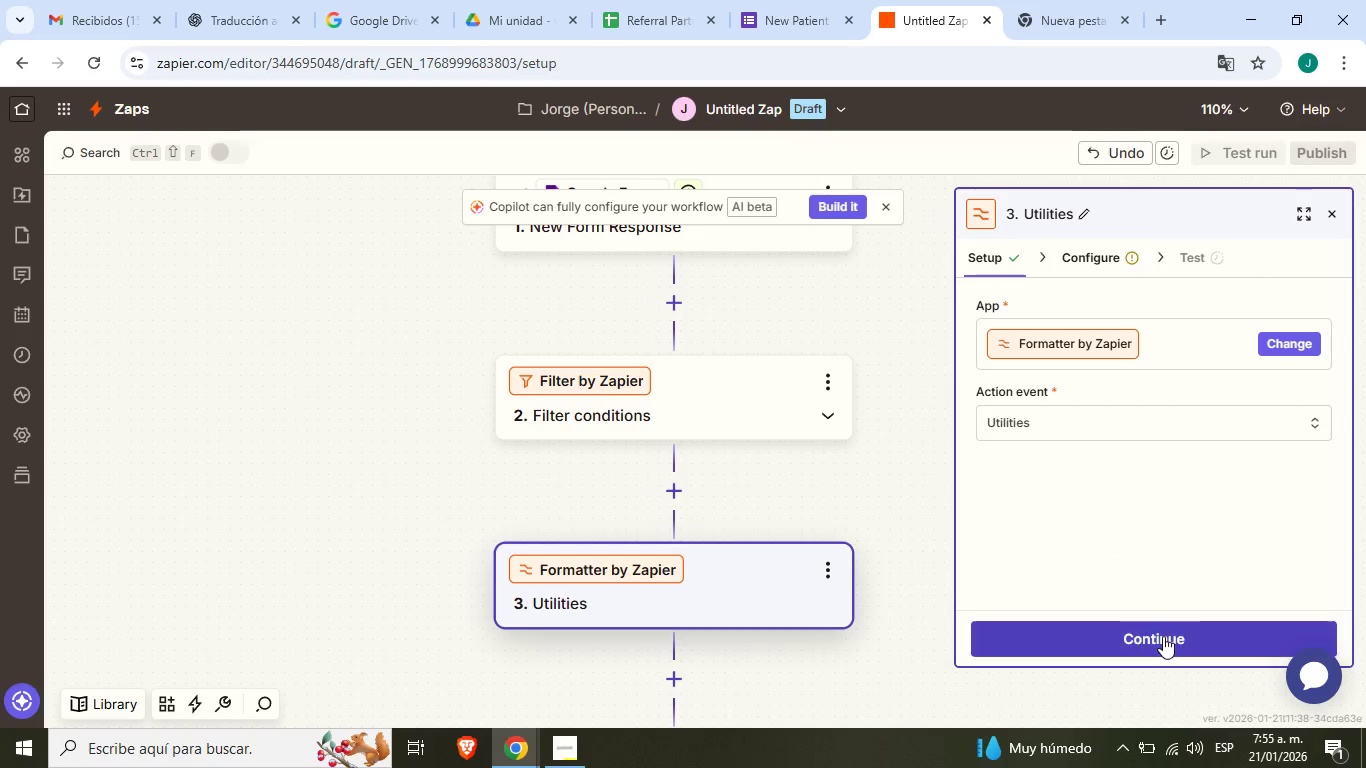 
left_click([1163, 636])
 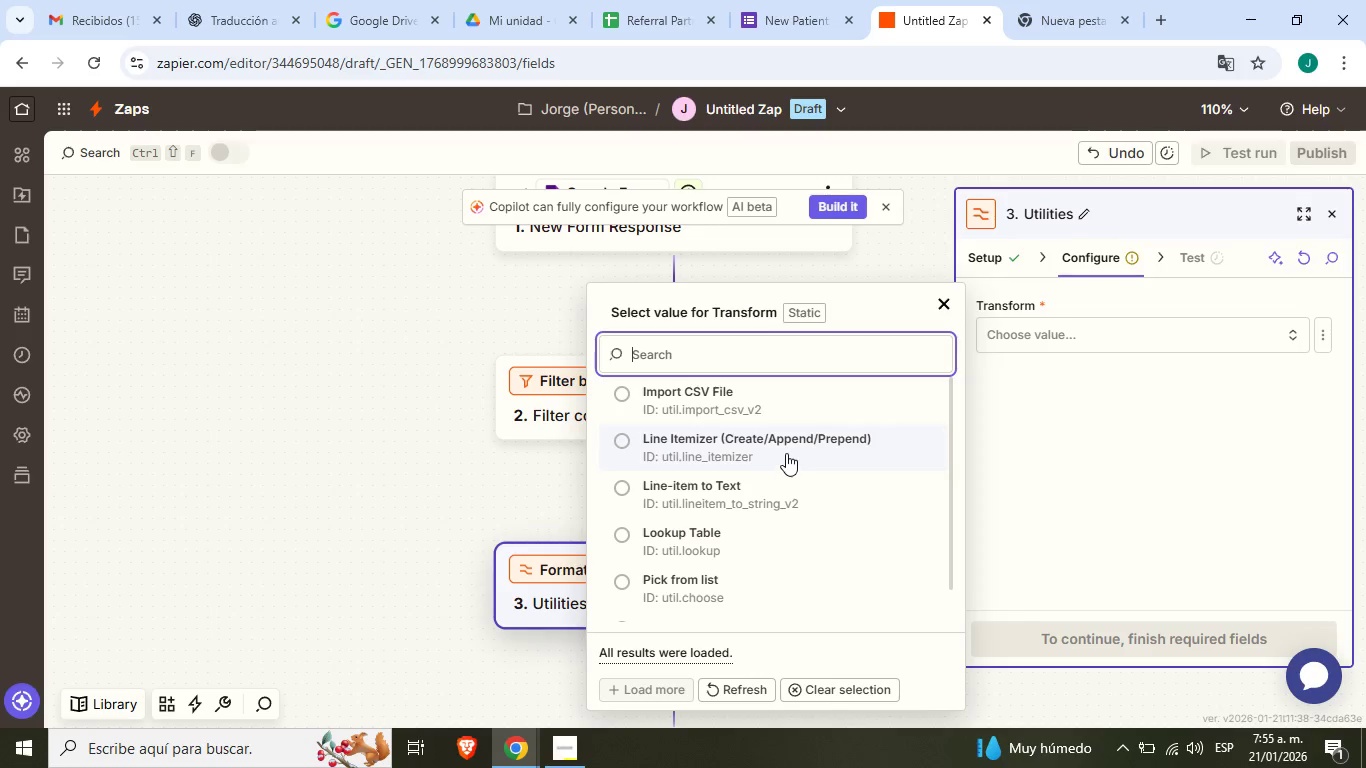 
mouse_move([1081, 449])
 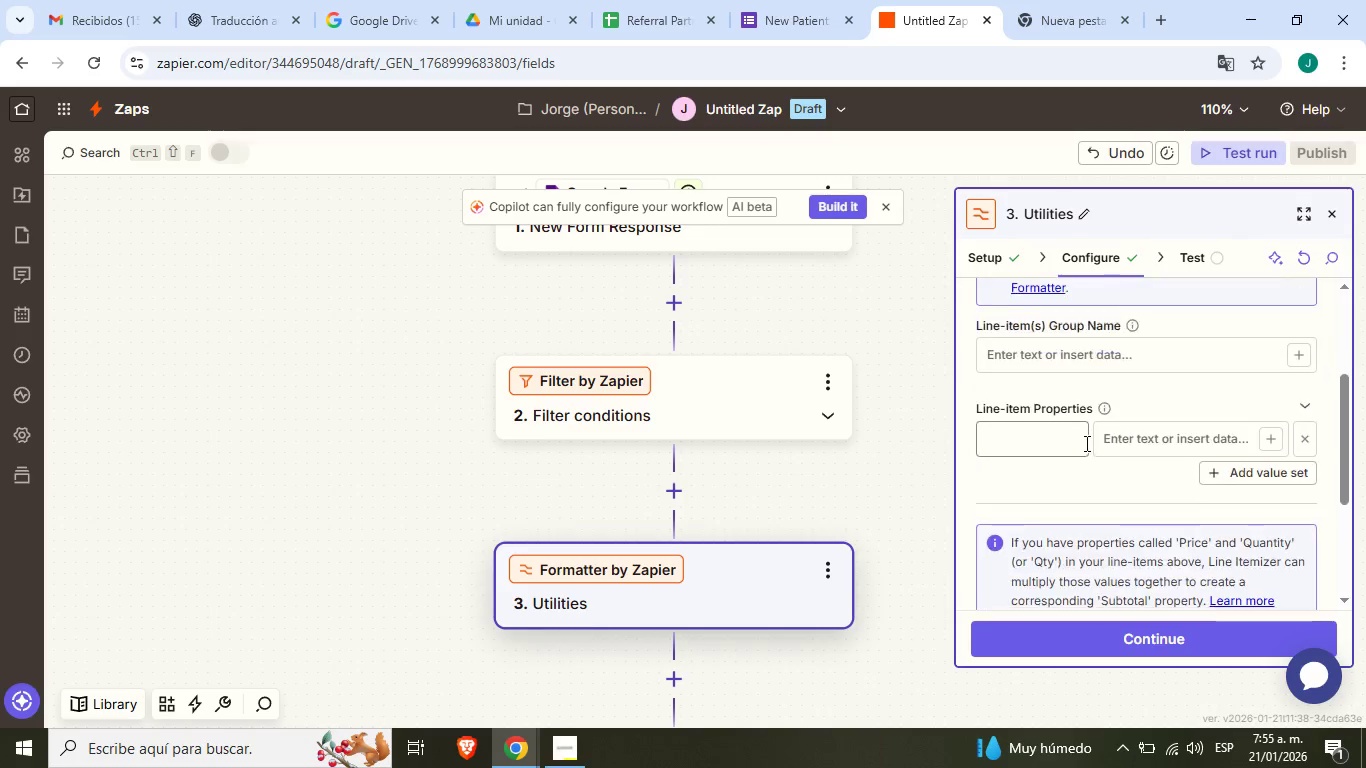 
scroll: coordinate [1086, 442], scroll_direction: down, amount: 2.0
 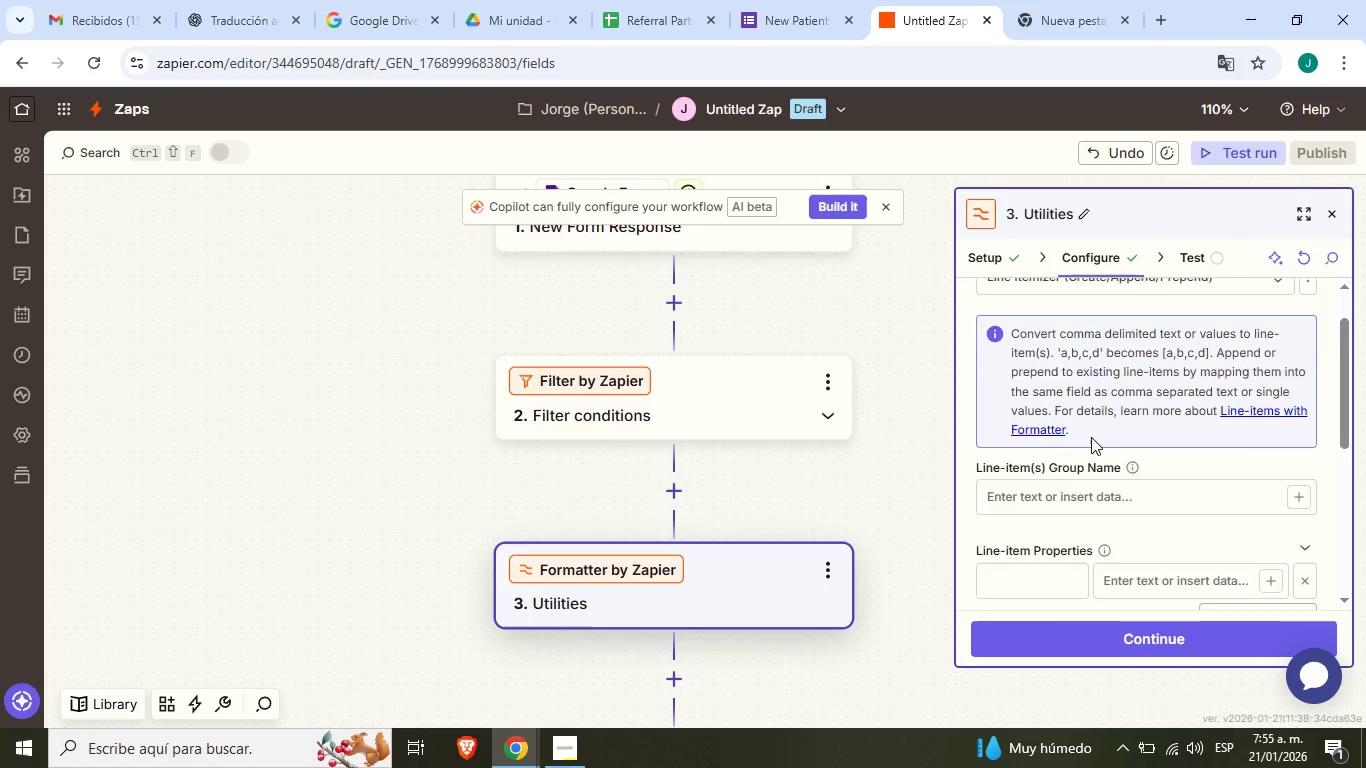 
scroll: coordinate [1091, 436], scroll_direction: none, amount: 0.0
 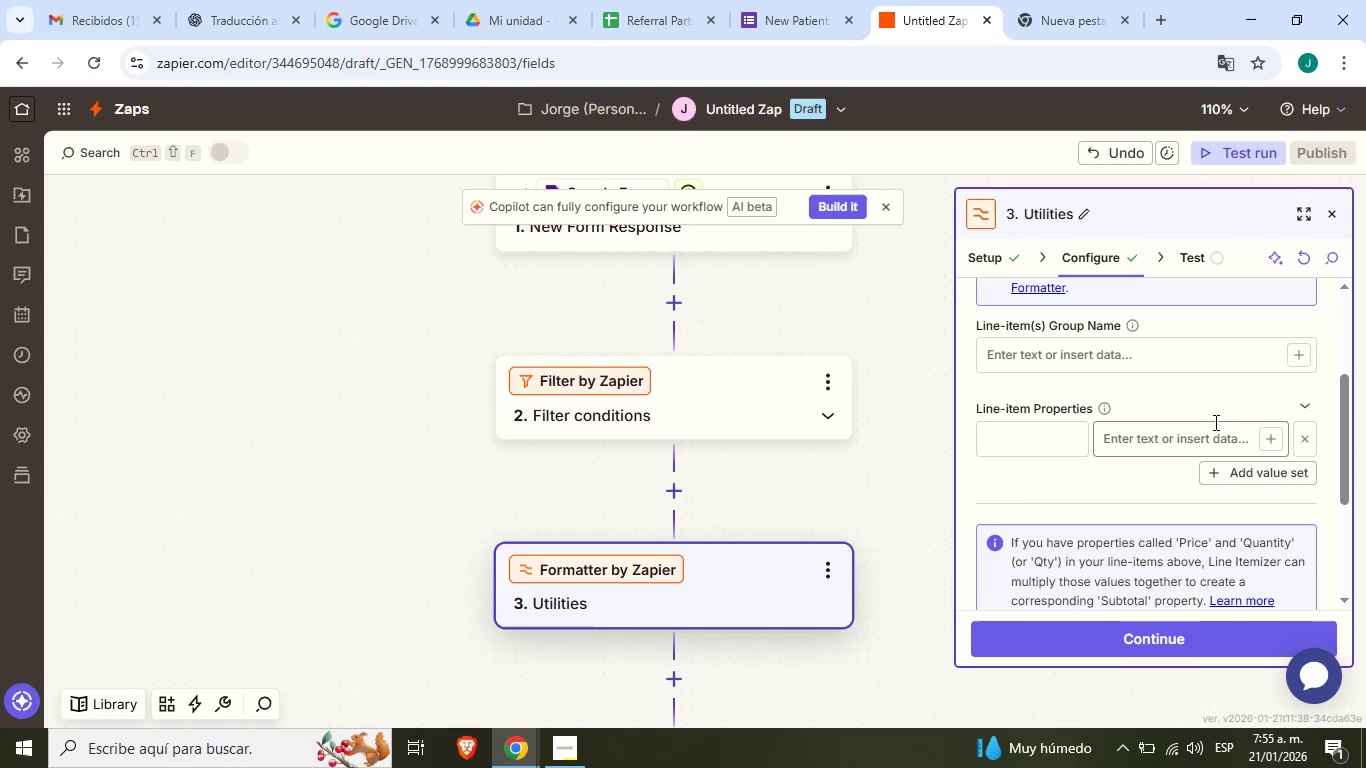 
scroll: coordinate [1183, 437], scroll_direction: up, amount: 4.0
 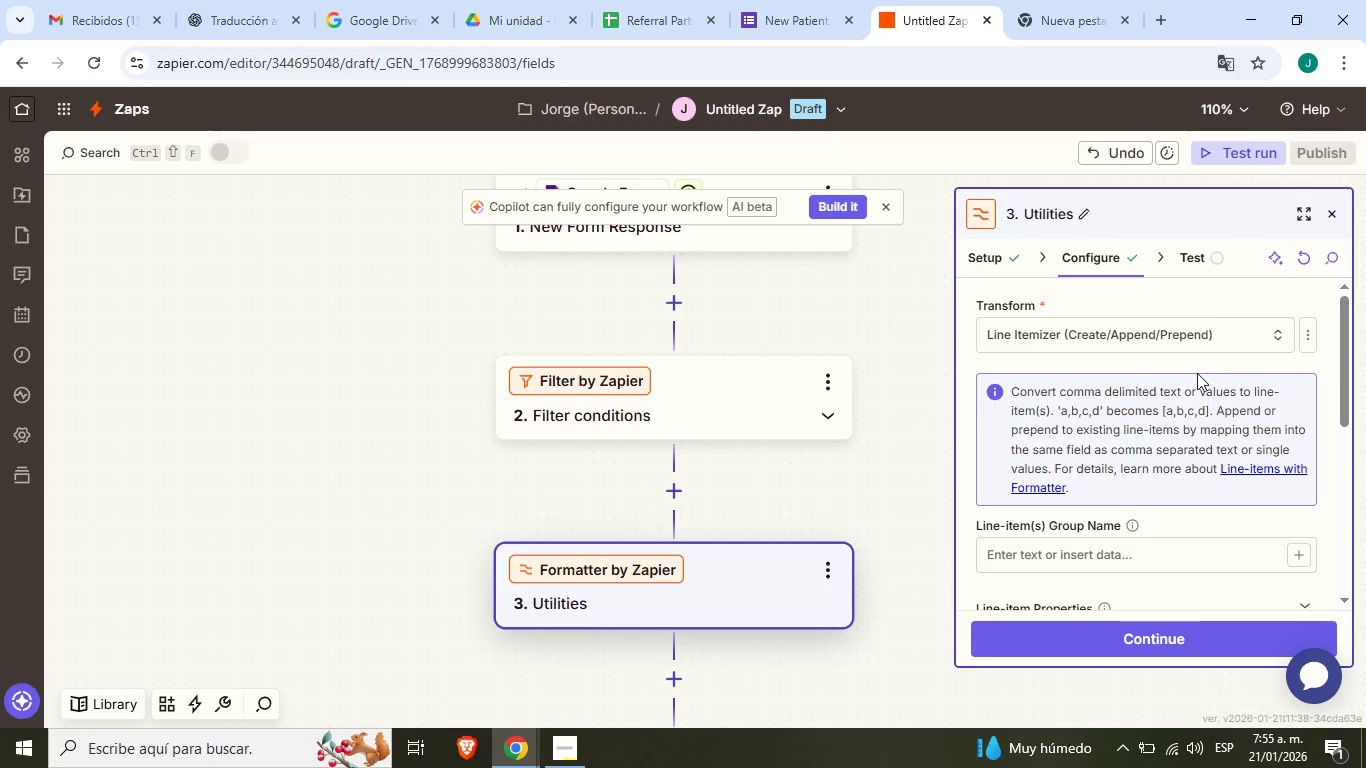 
scroll: coordinate [1192, 385], scroll_direction: down, amount: 5.0
 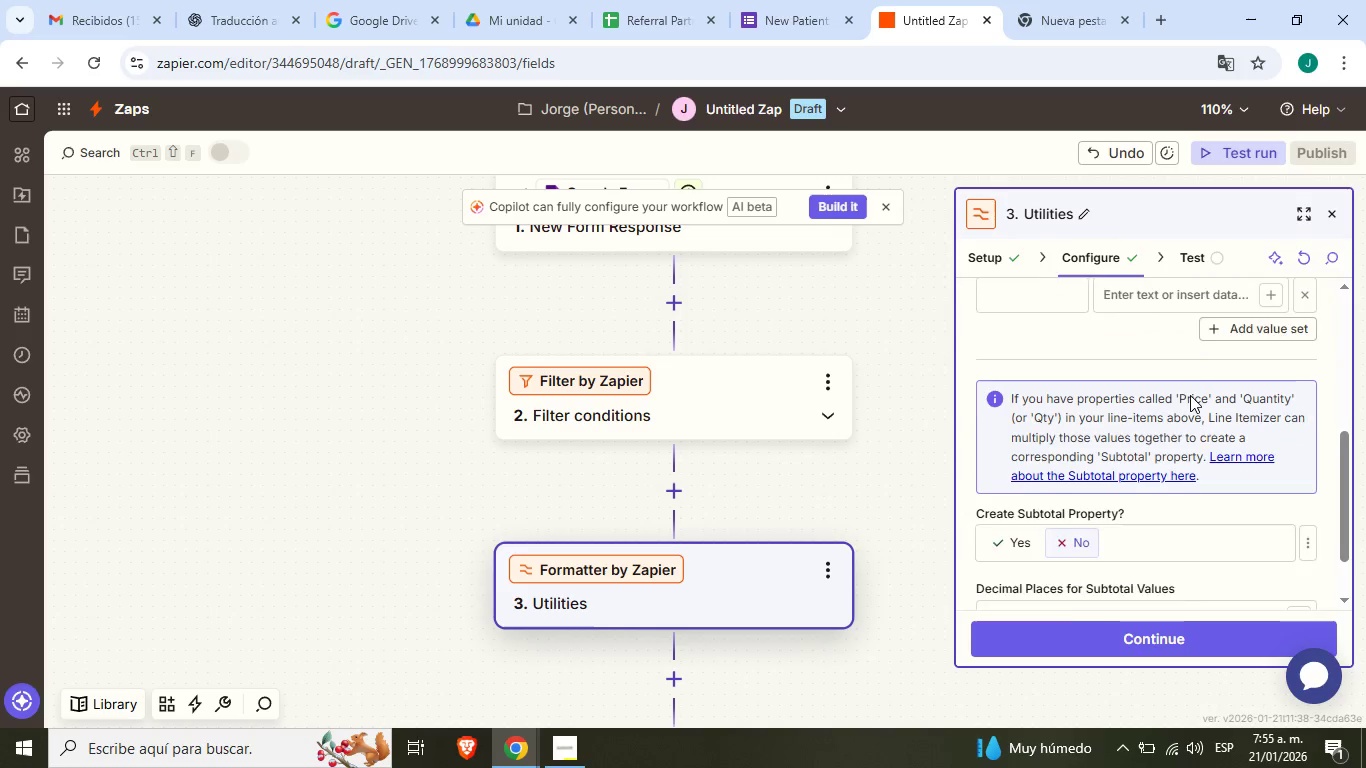 
scroll: coordinate [1181, 430], scroll_direction: up, amount: 5.0
 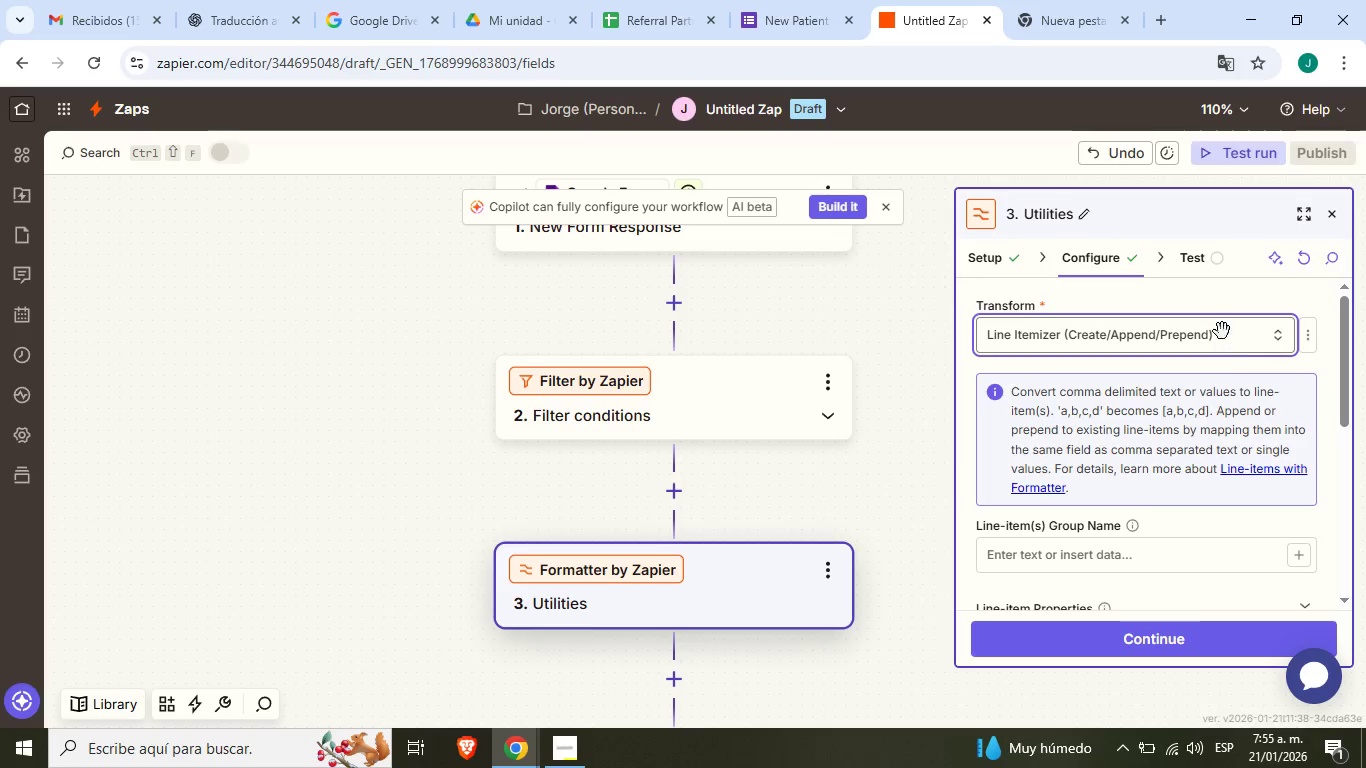 
left_click([1222, 331])
 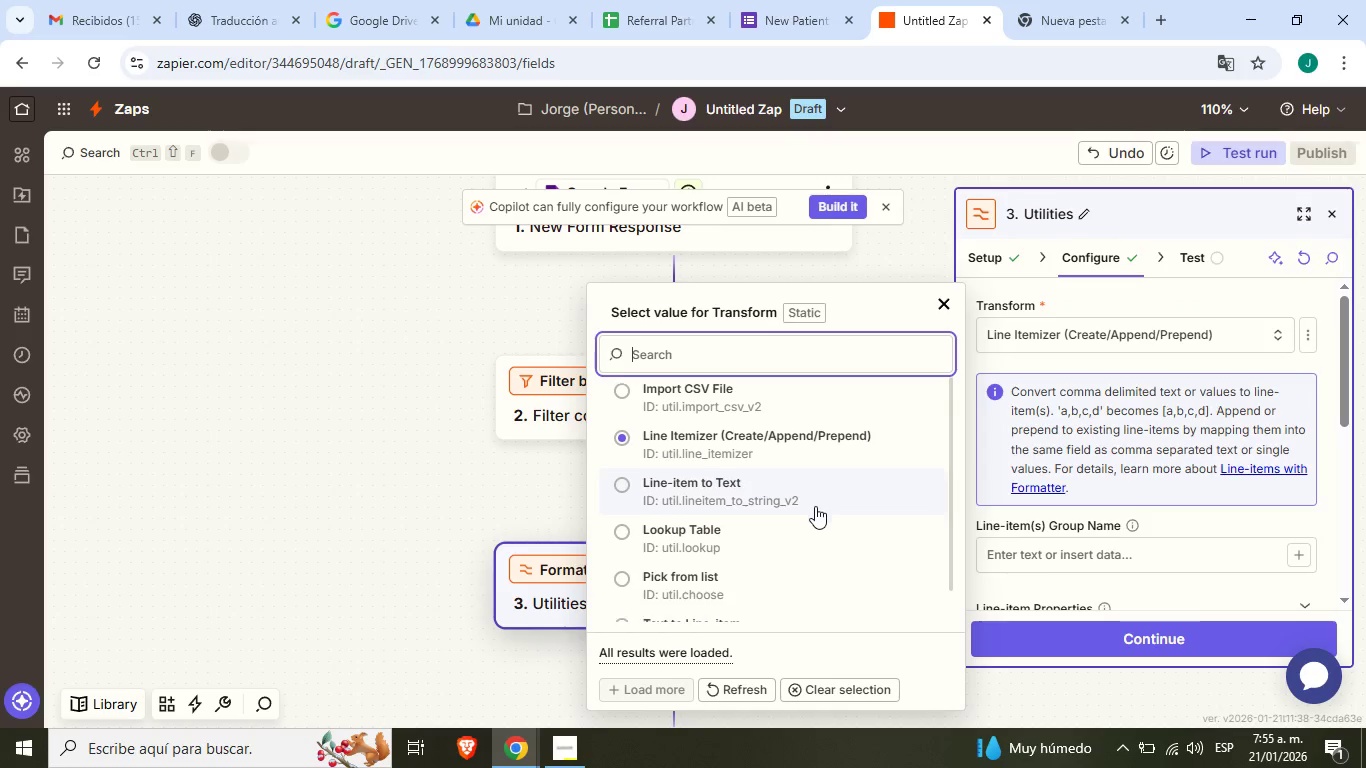 
scroll: coordinate [812, 515], scroll_direction: down, amount: 3.0
 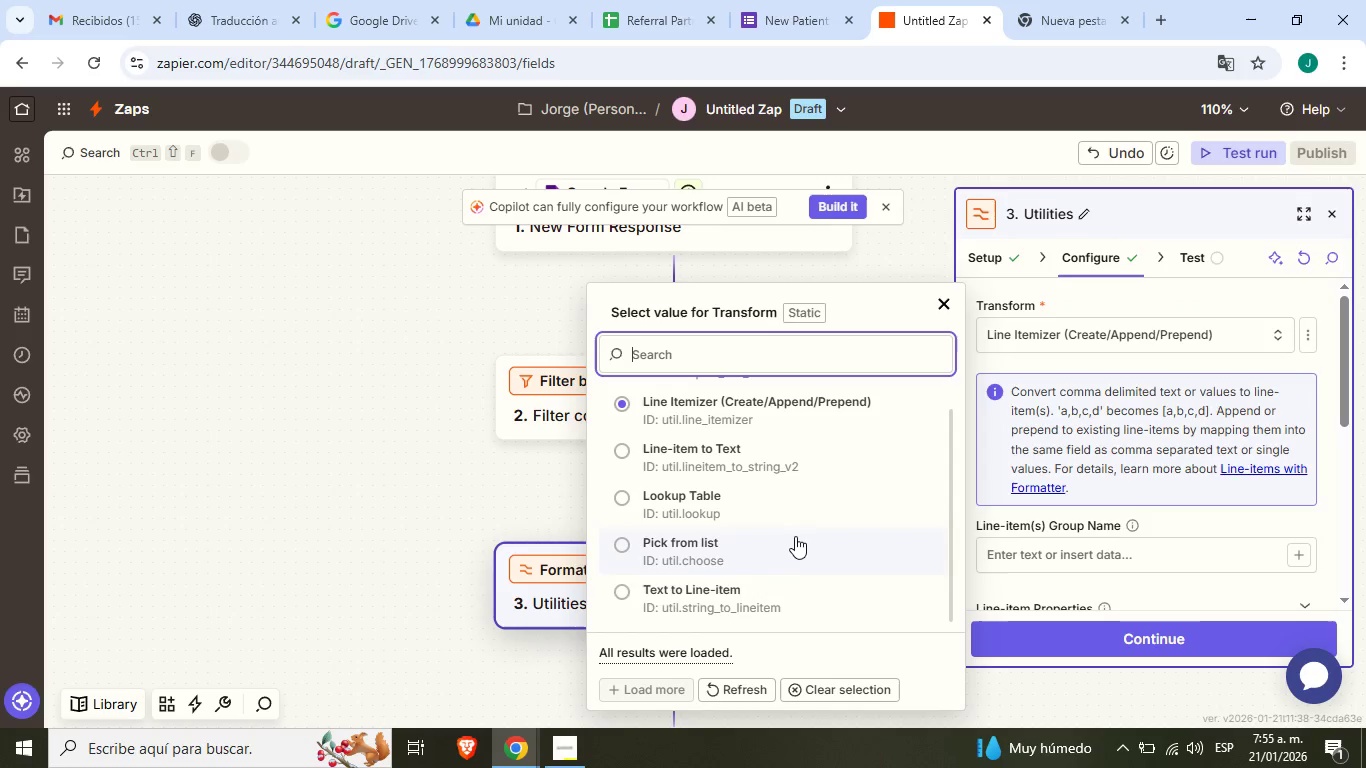 
scroll: coordinate [797, 533], scroll_direction: up, amount: 4.0
 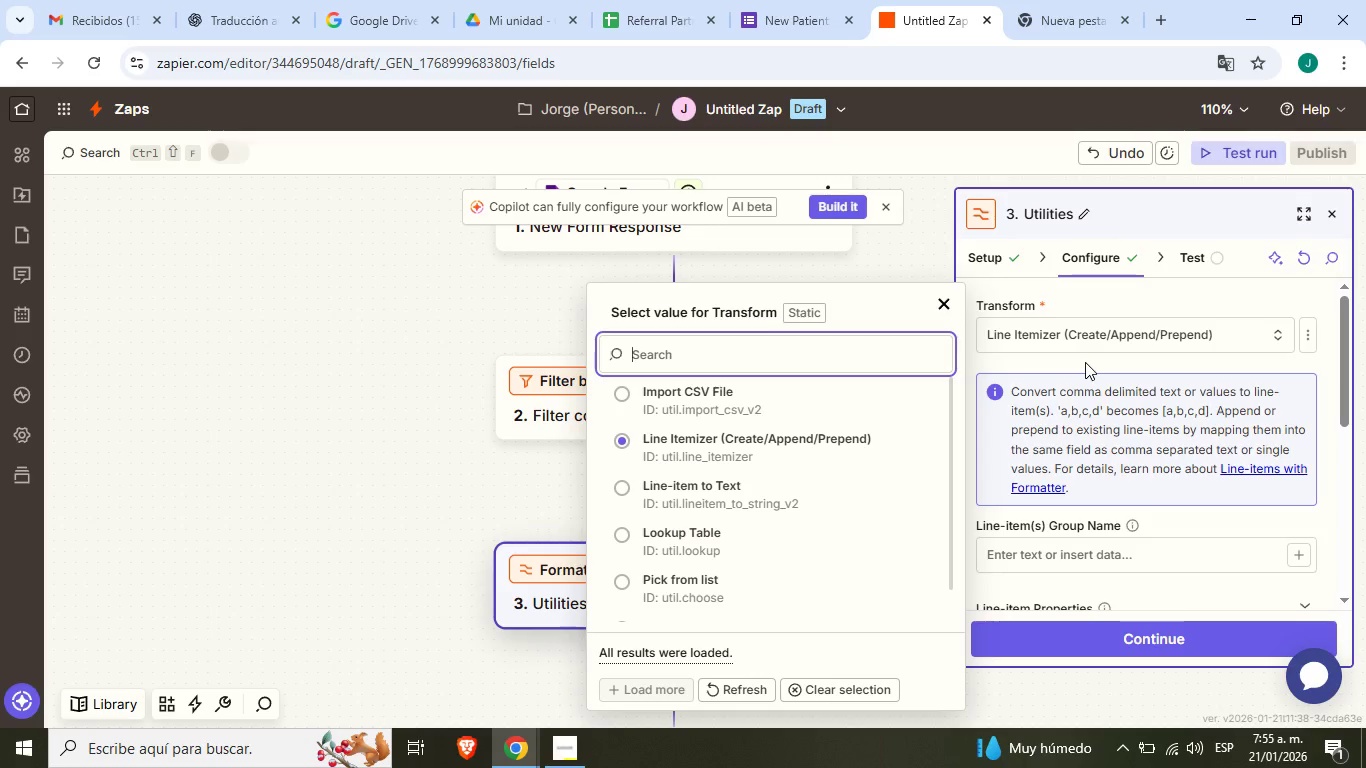 
left_click([1085, 362])
 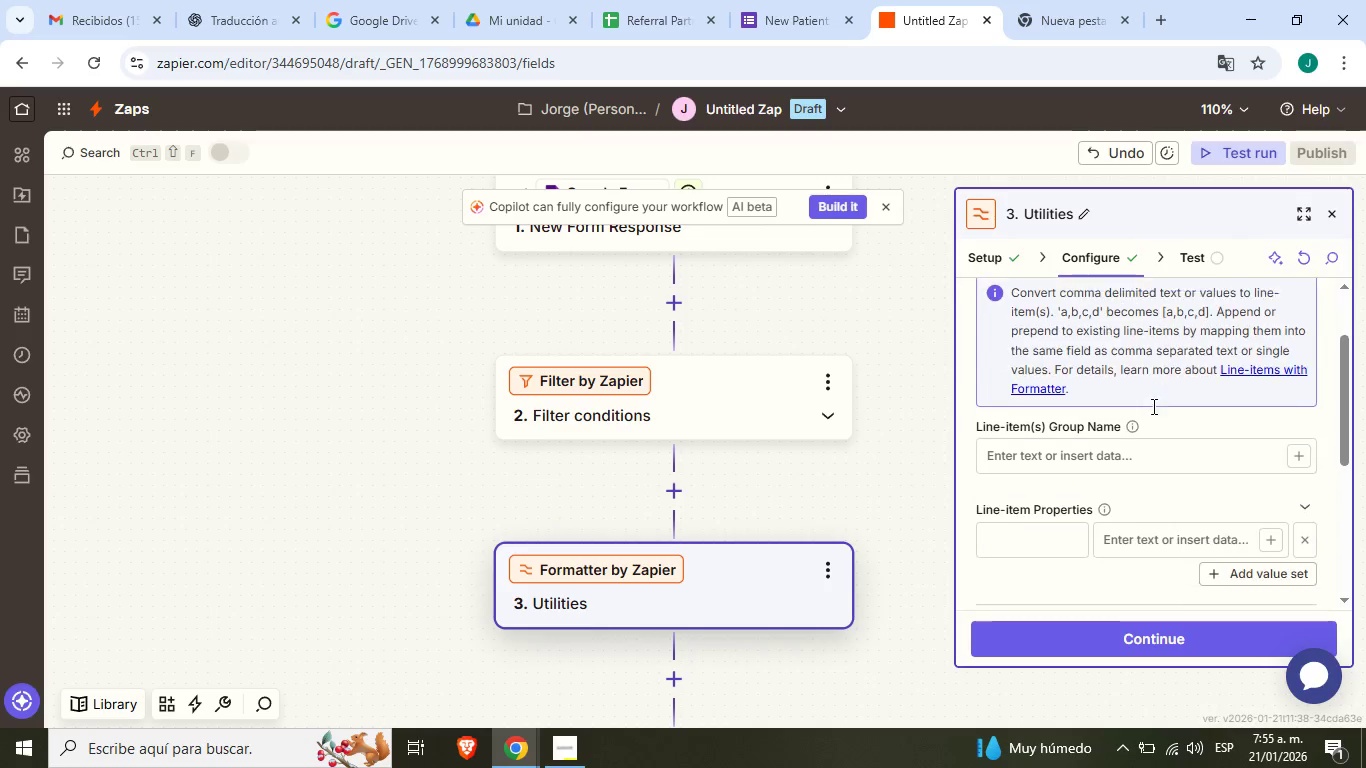 
scroll: coordinate [1158, 421], scroll_direction: down, amount: 2.0
 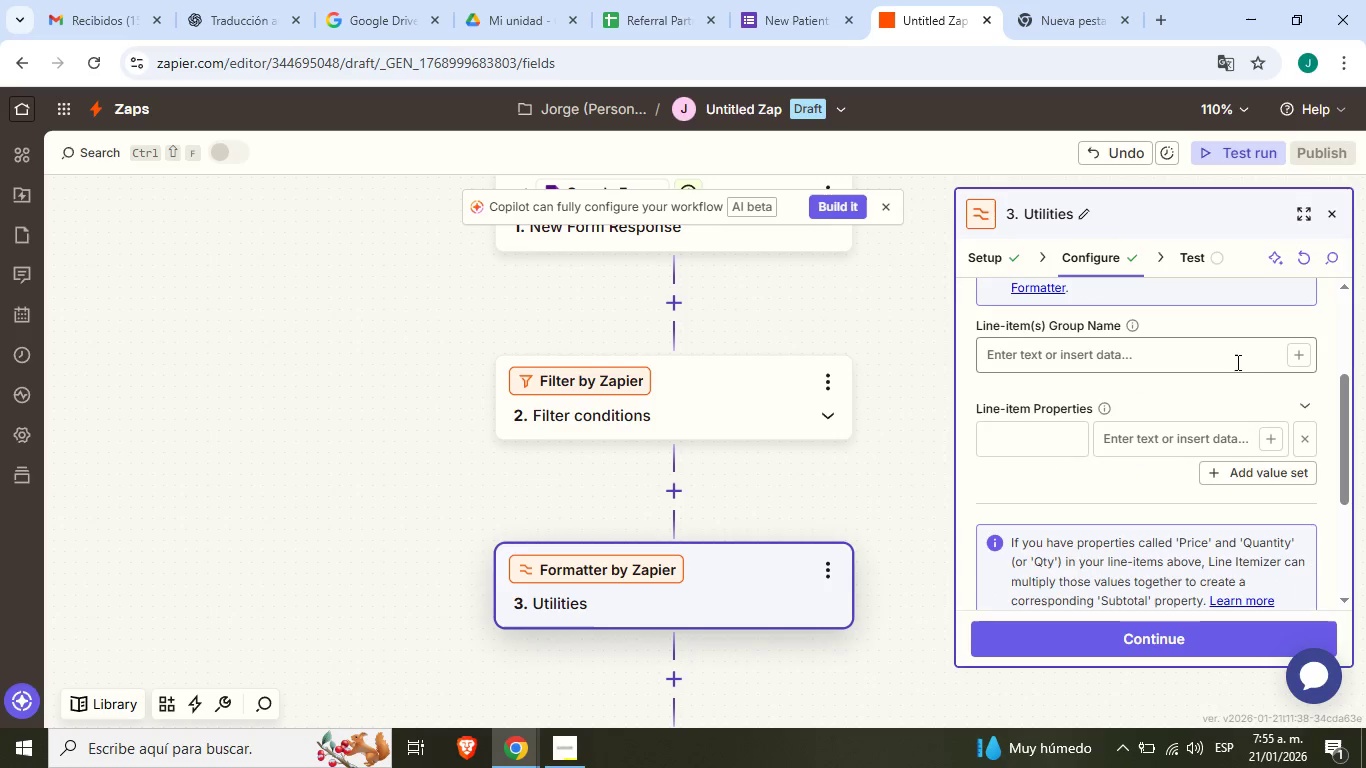 
left_click([1297, 353])
 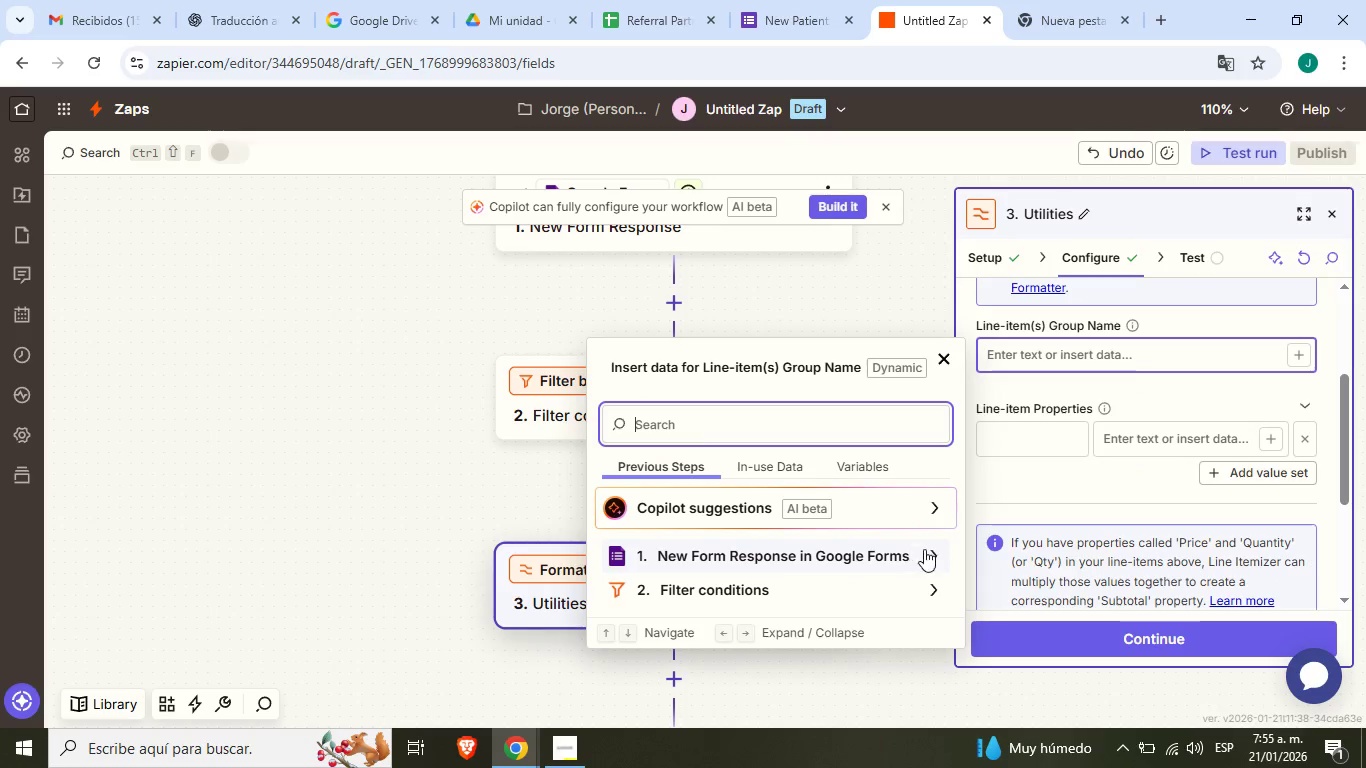 
left_click([924, 549])
 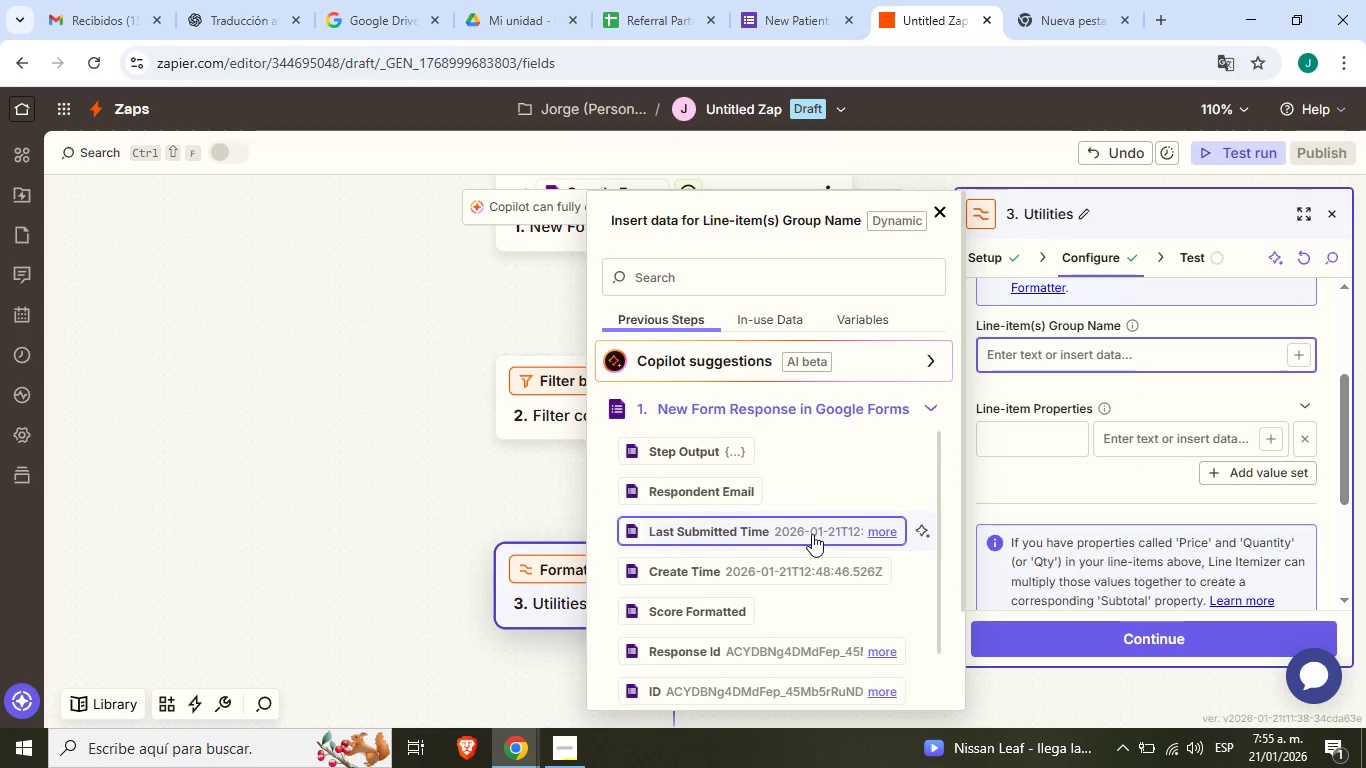 
scroll: coordinate [847, 570], scroll_direction: down, amount: 5.0
 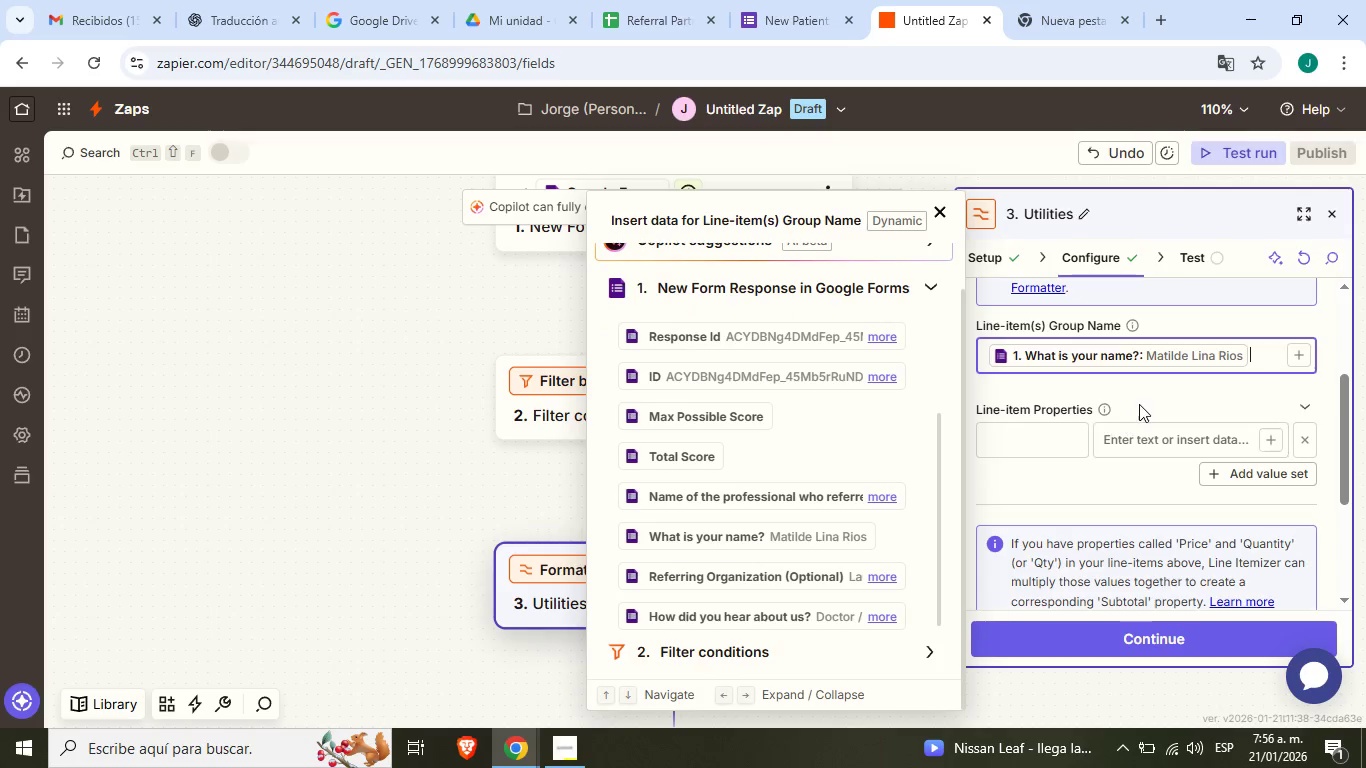 
left_click([1142, 401])
 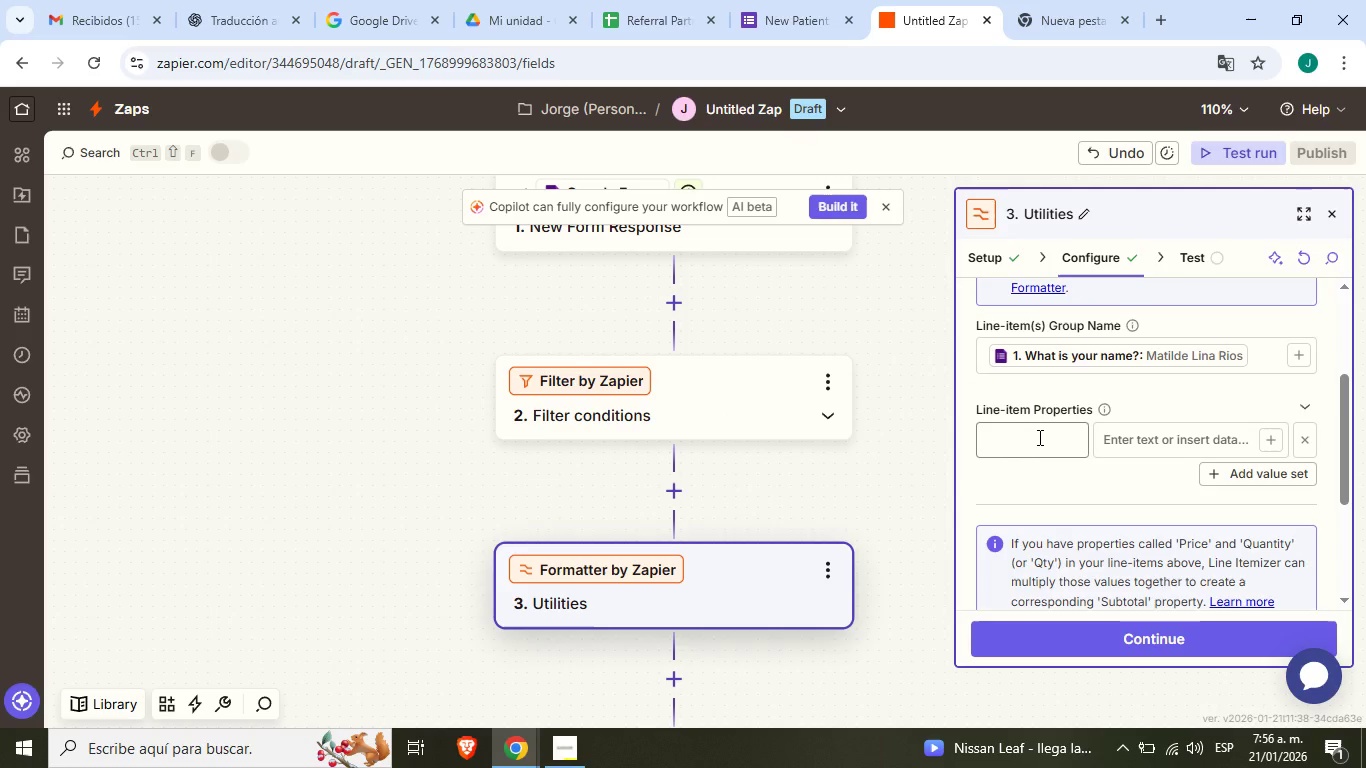 
wait(11.36)
 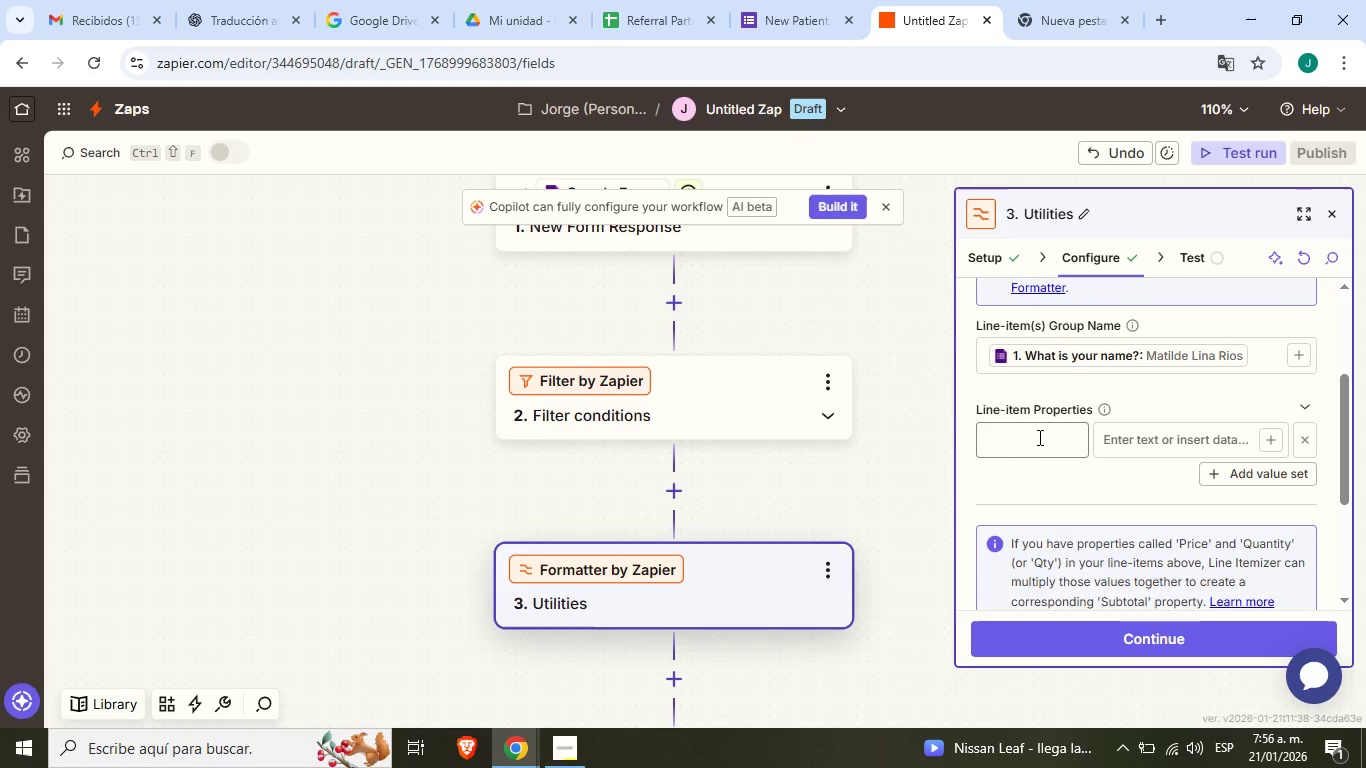 
left_click([1124, 404])
 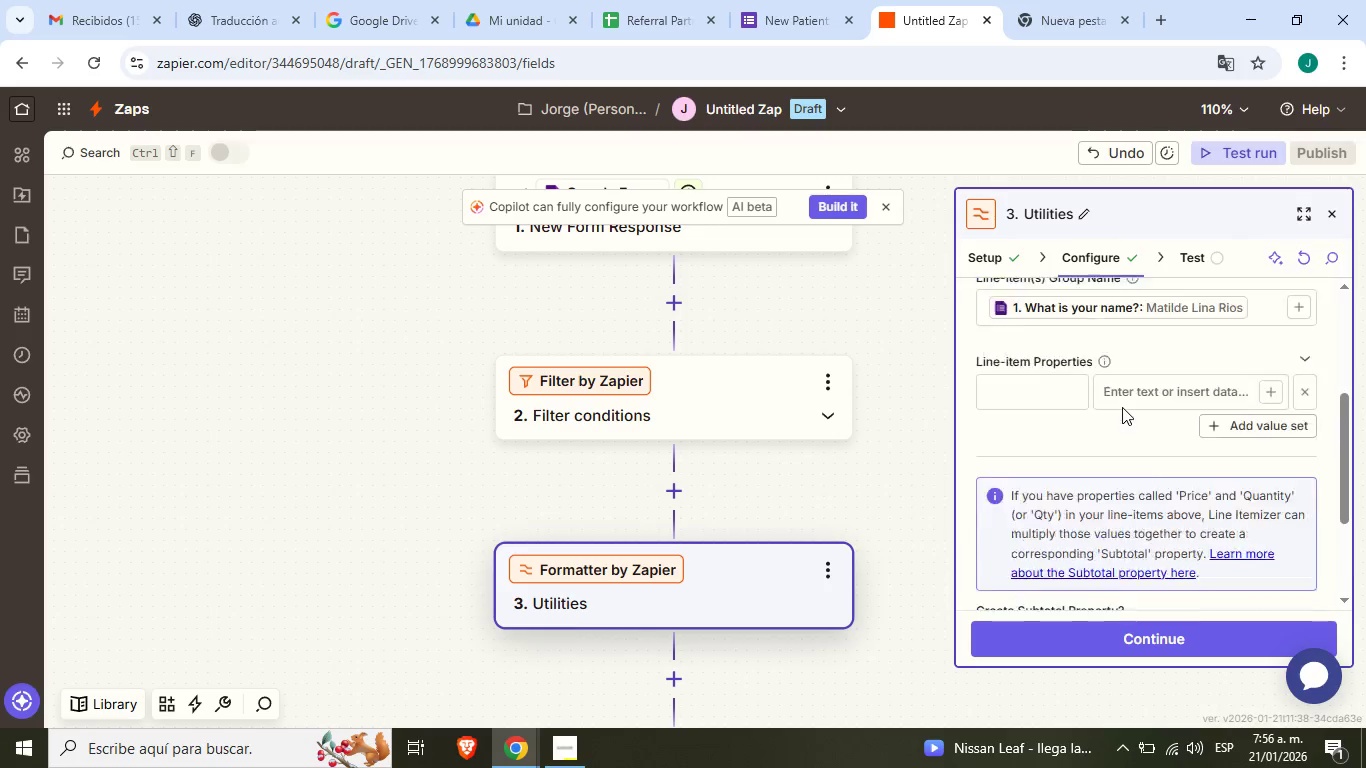 
scroll: coordinate [1122, 407], scroll_direction: down, amount: 2.0
 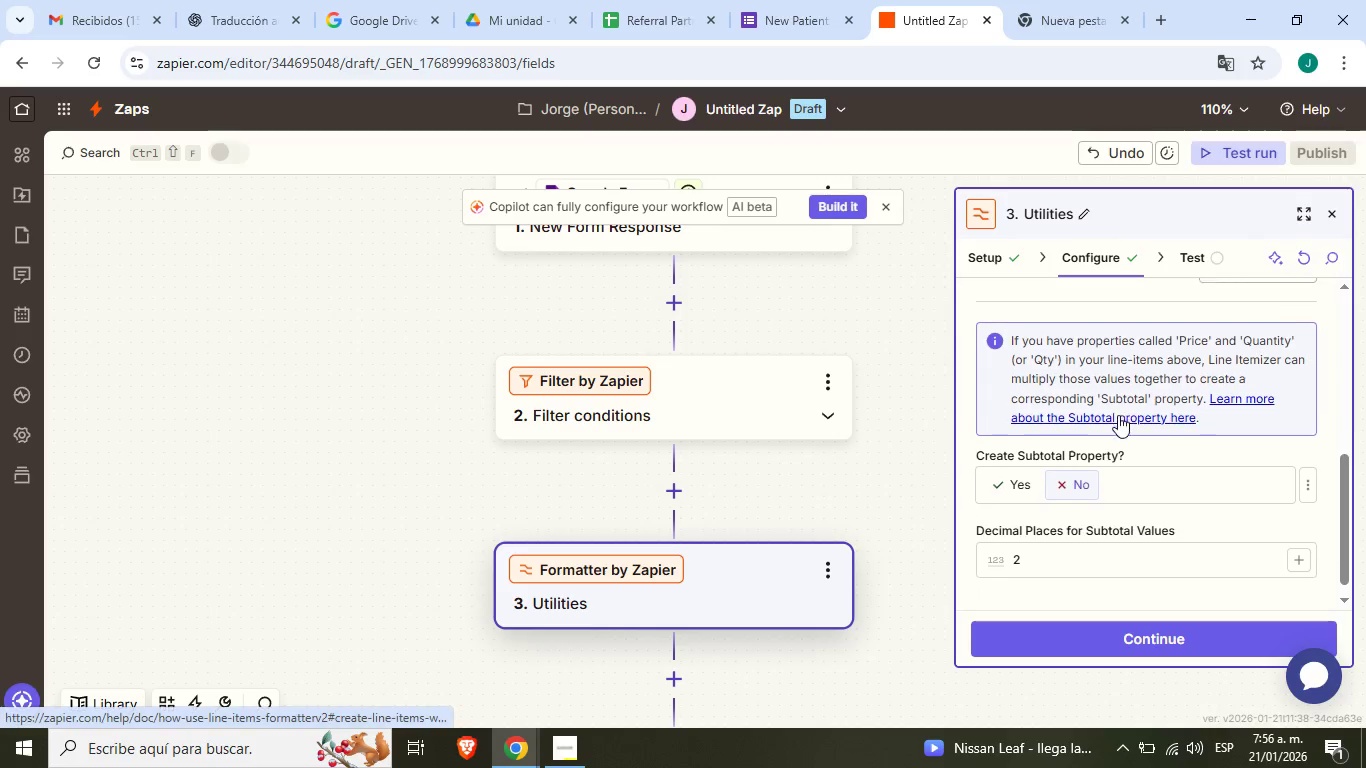 
scroll: coordinate [1118, 415], scroll_direction: up, amount: 1.0
 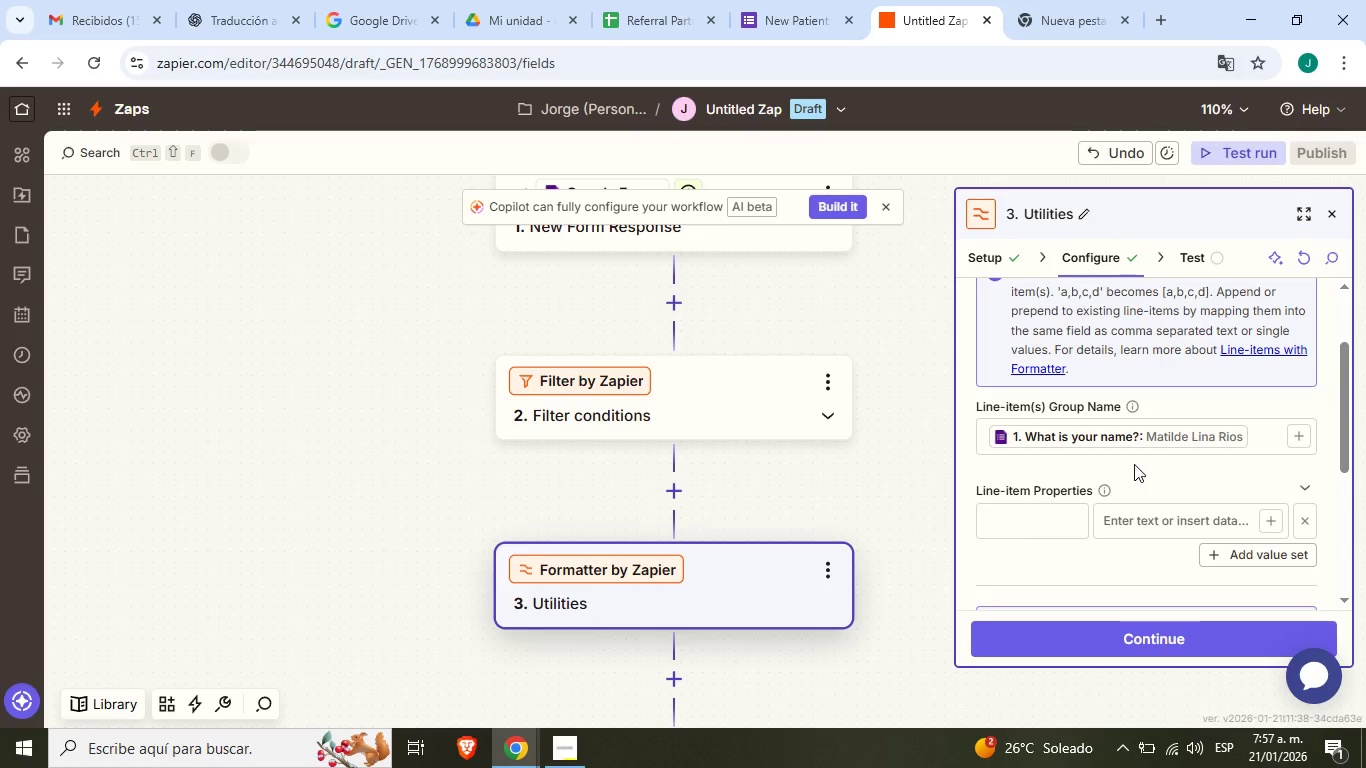 
wait(60.98)
 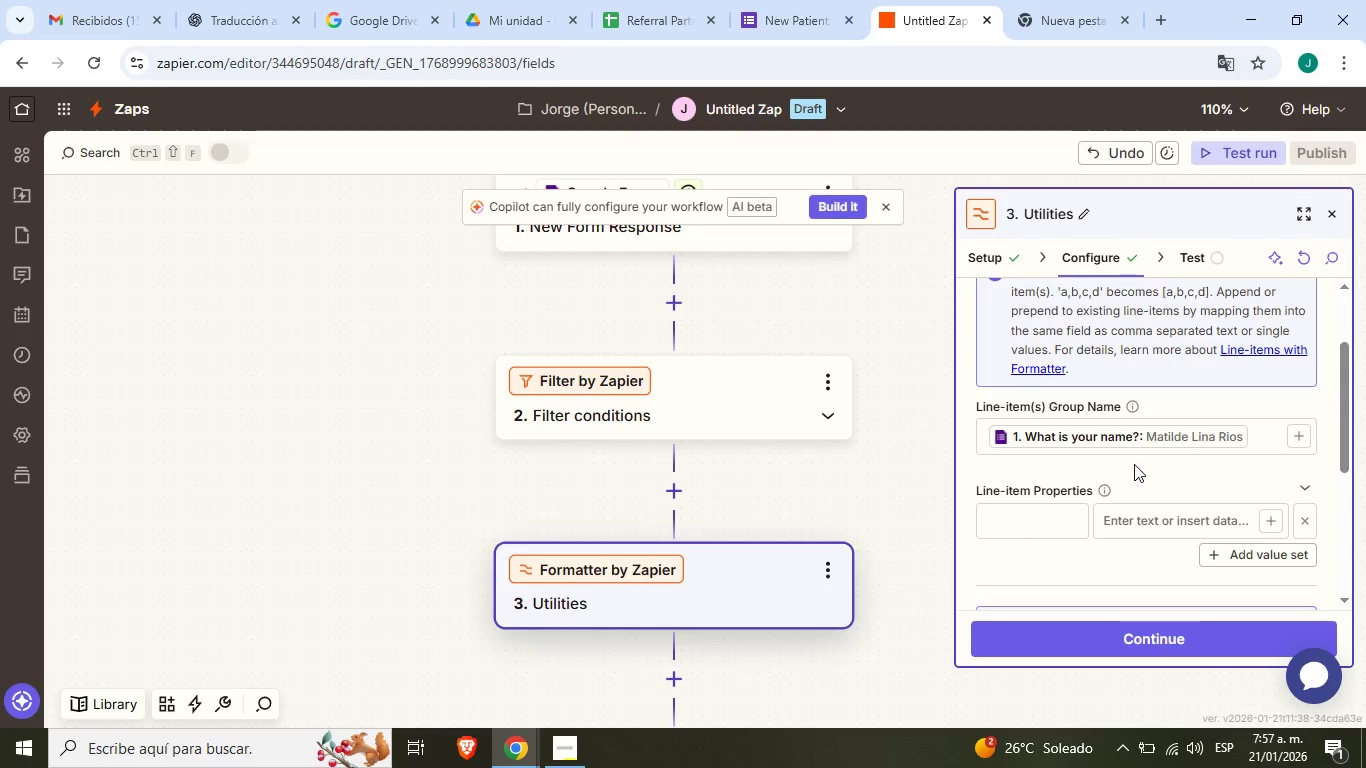 
scroll: coordinate [1216, 407], scroll_direction: up, amount: 9.0
 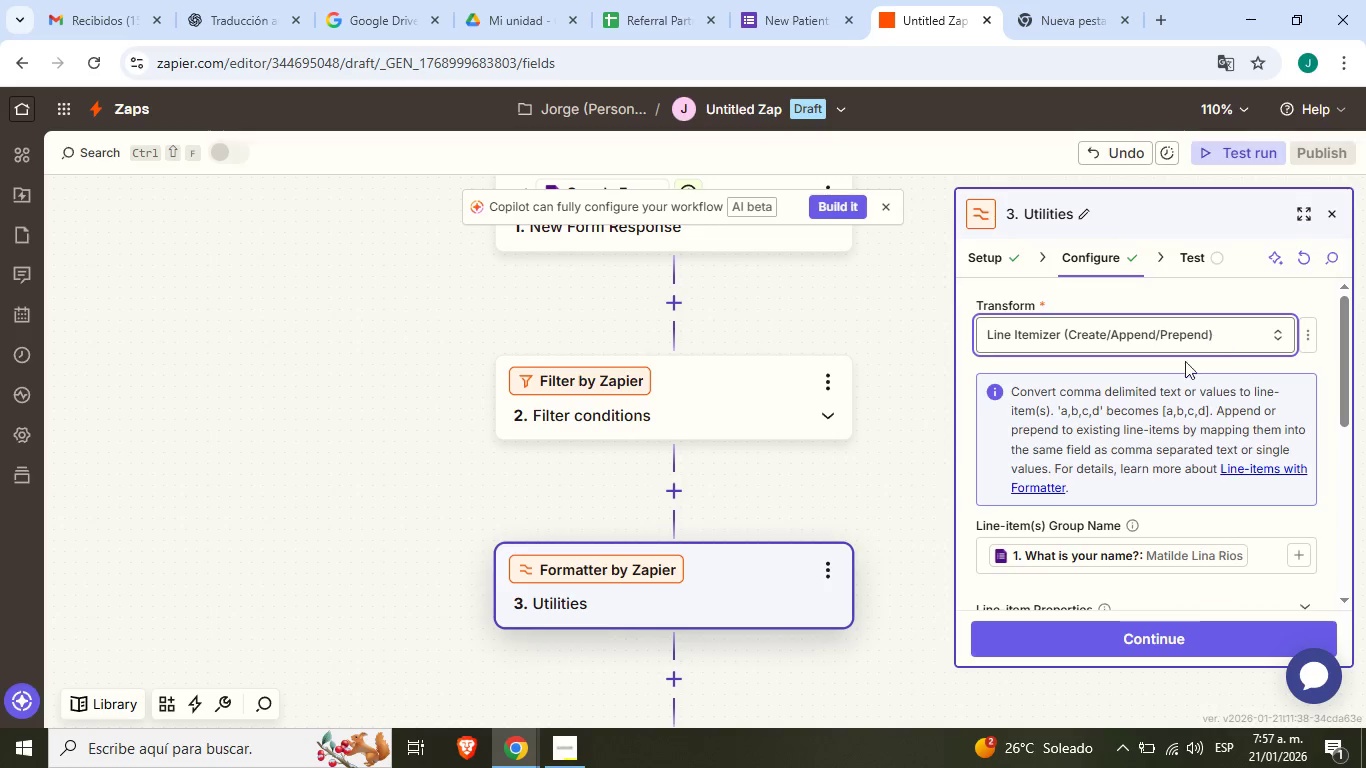 
left_click([1211, 334])
 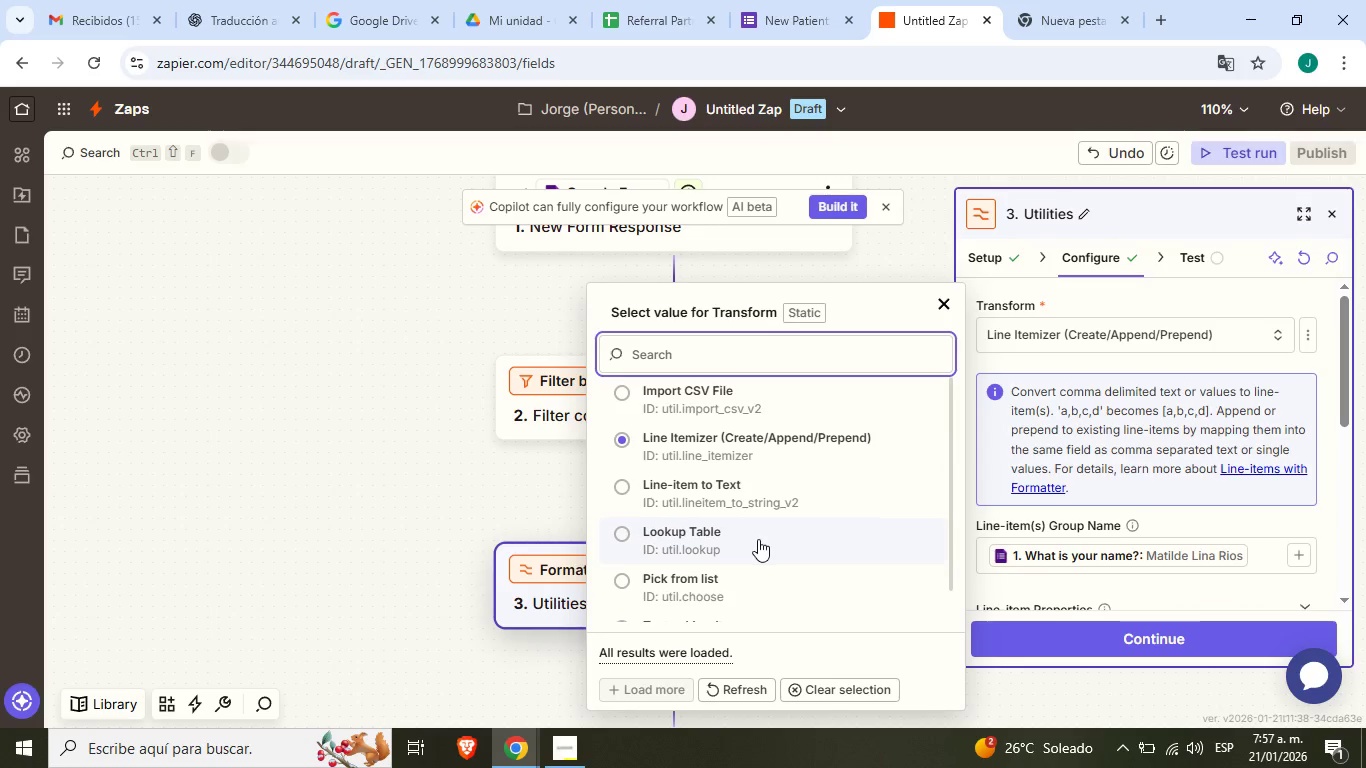 
scroll: coordinate [758, 541], scroll_direction: none, amount: 0.0
 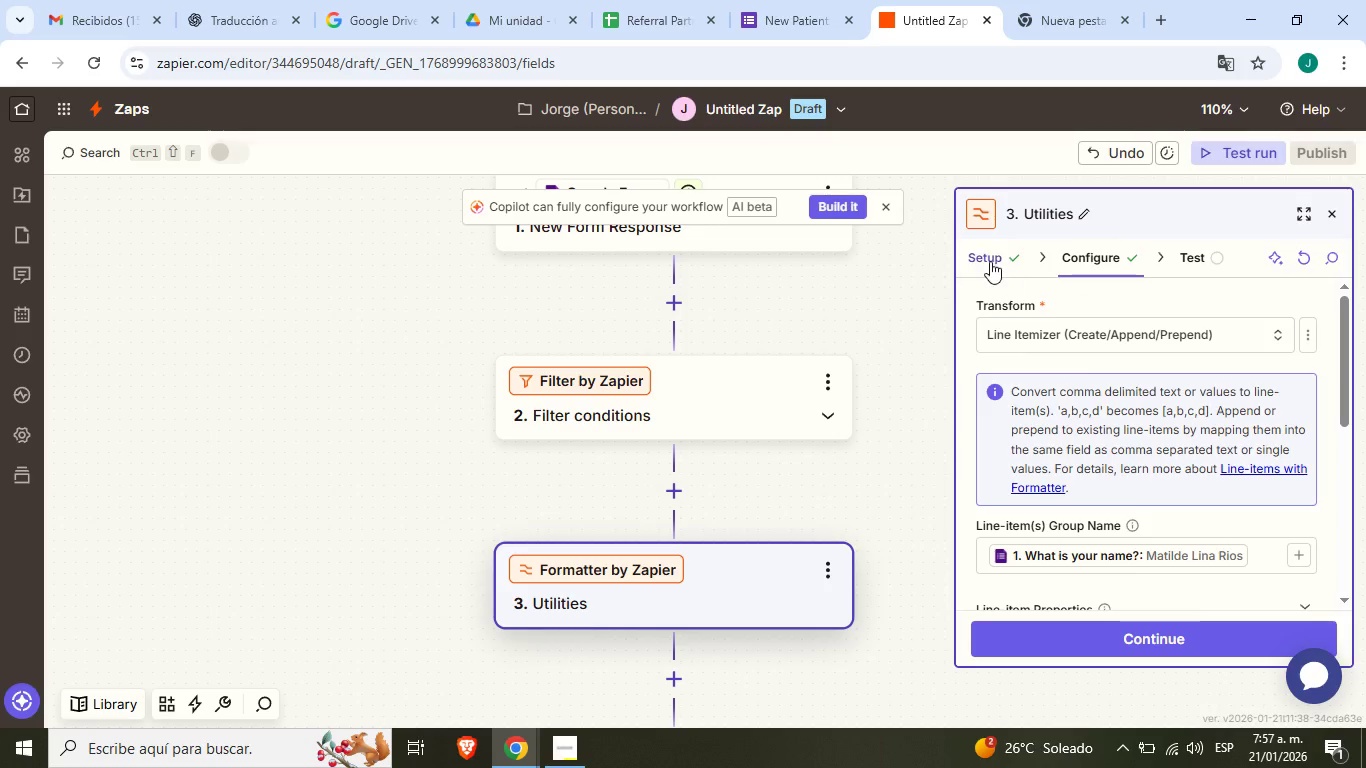 
left_click([990, 261])
 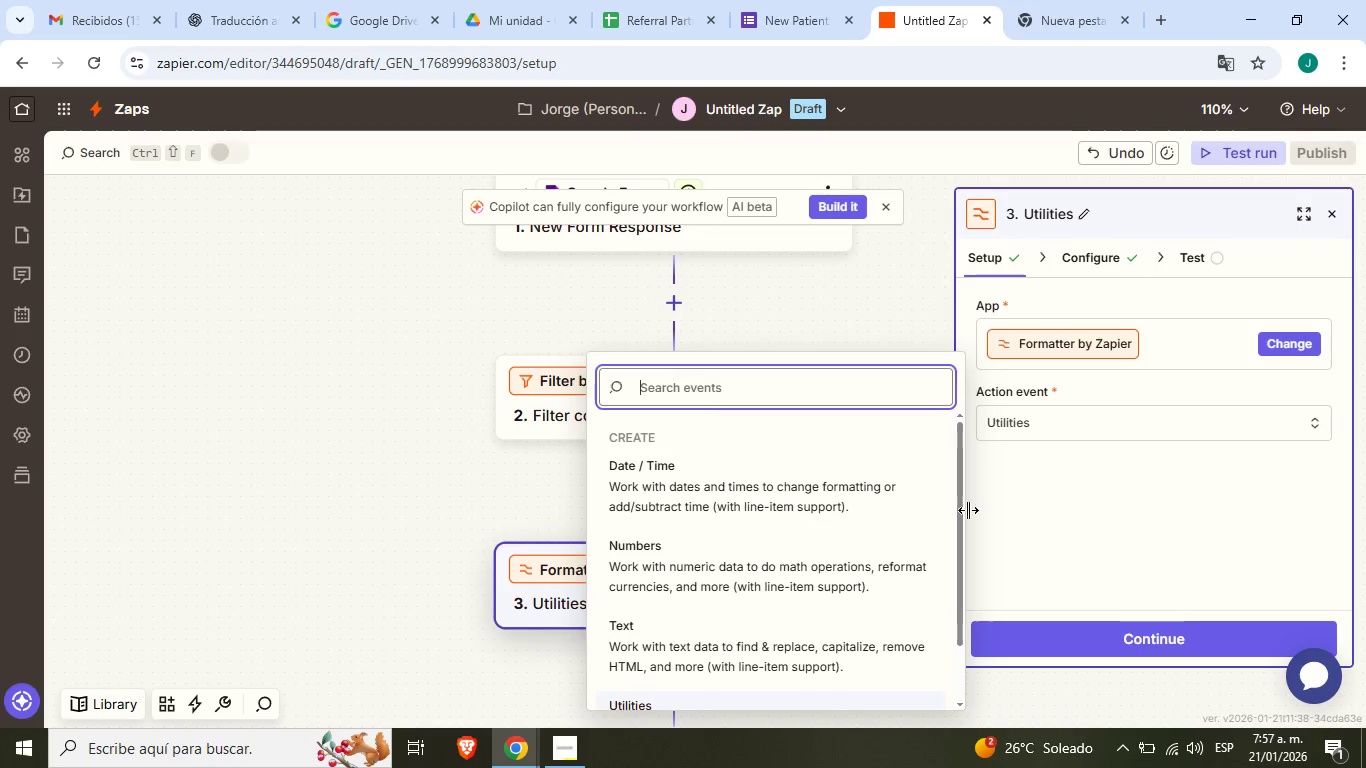 
scroll: coordinate [754, 601], scroll_direction: down, amount: 2.0
 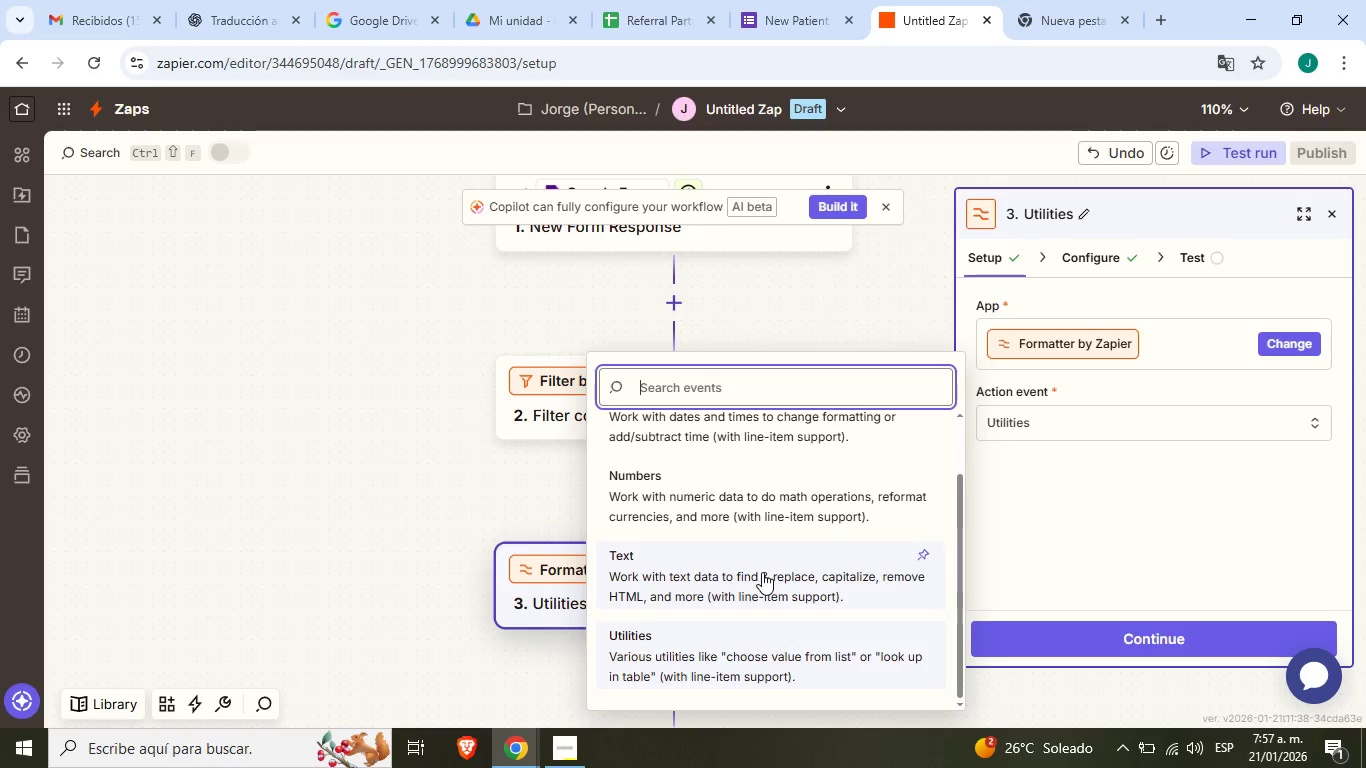 
left_click([743, 575])
 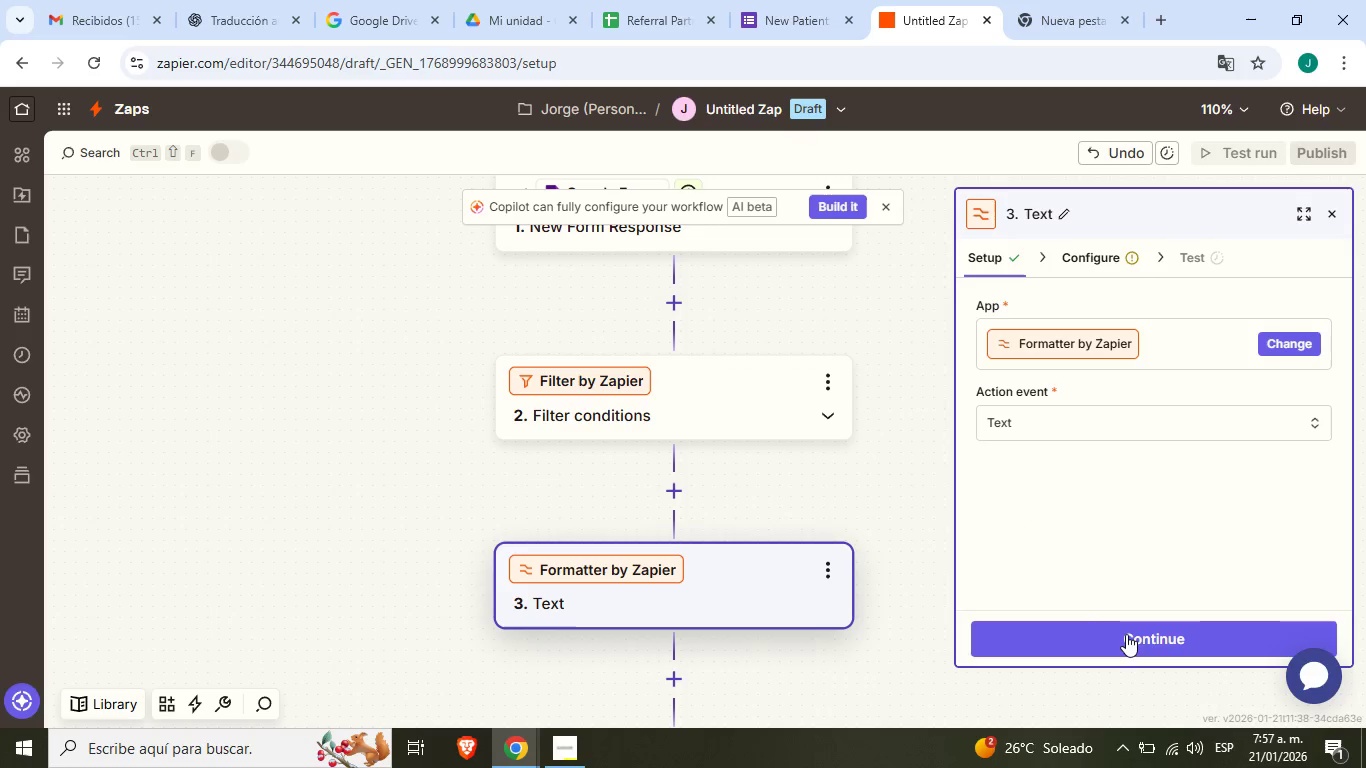 
left_click([1126, 634])
 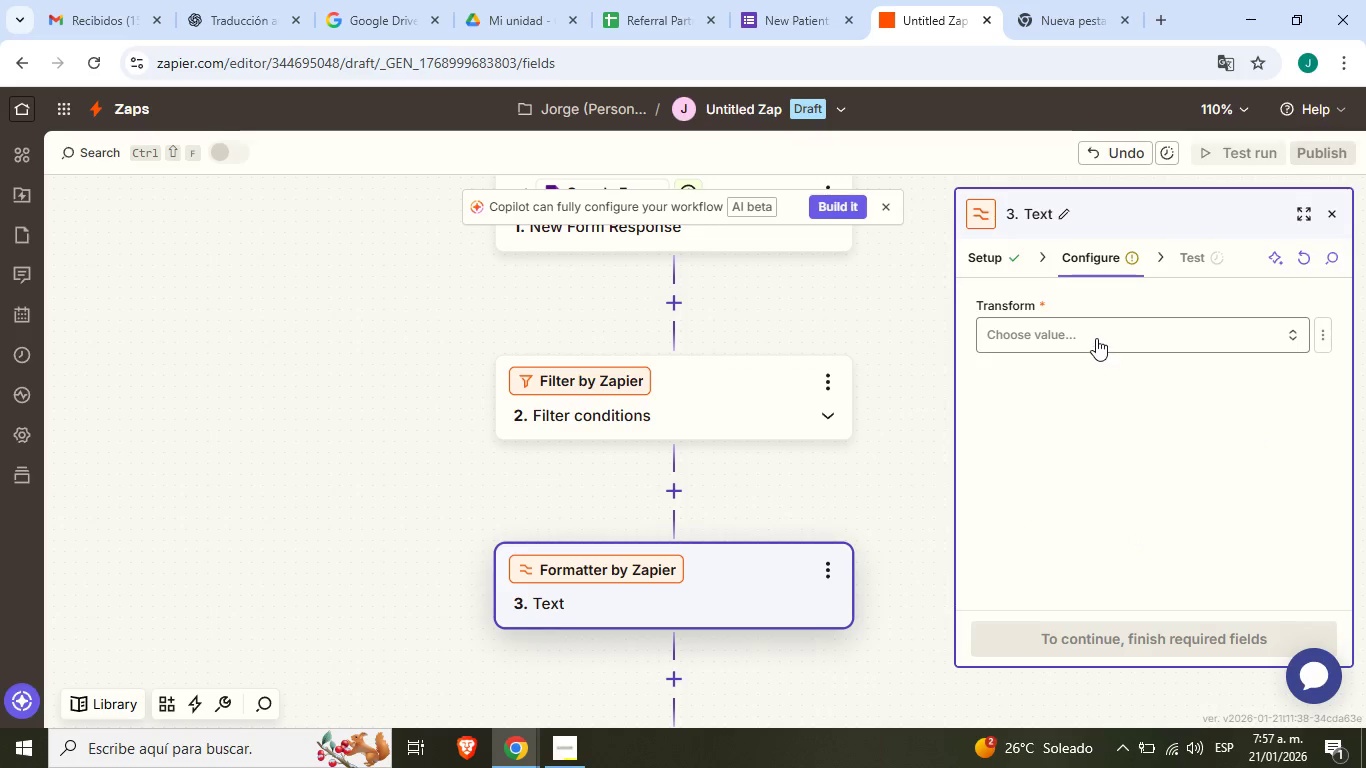 
left_click([1096, 338])
 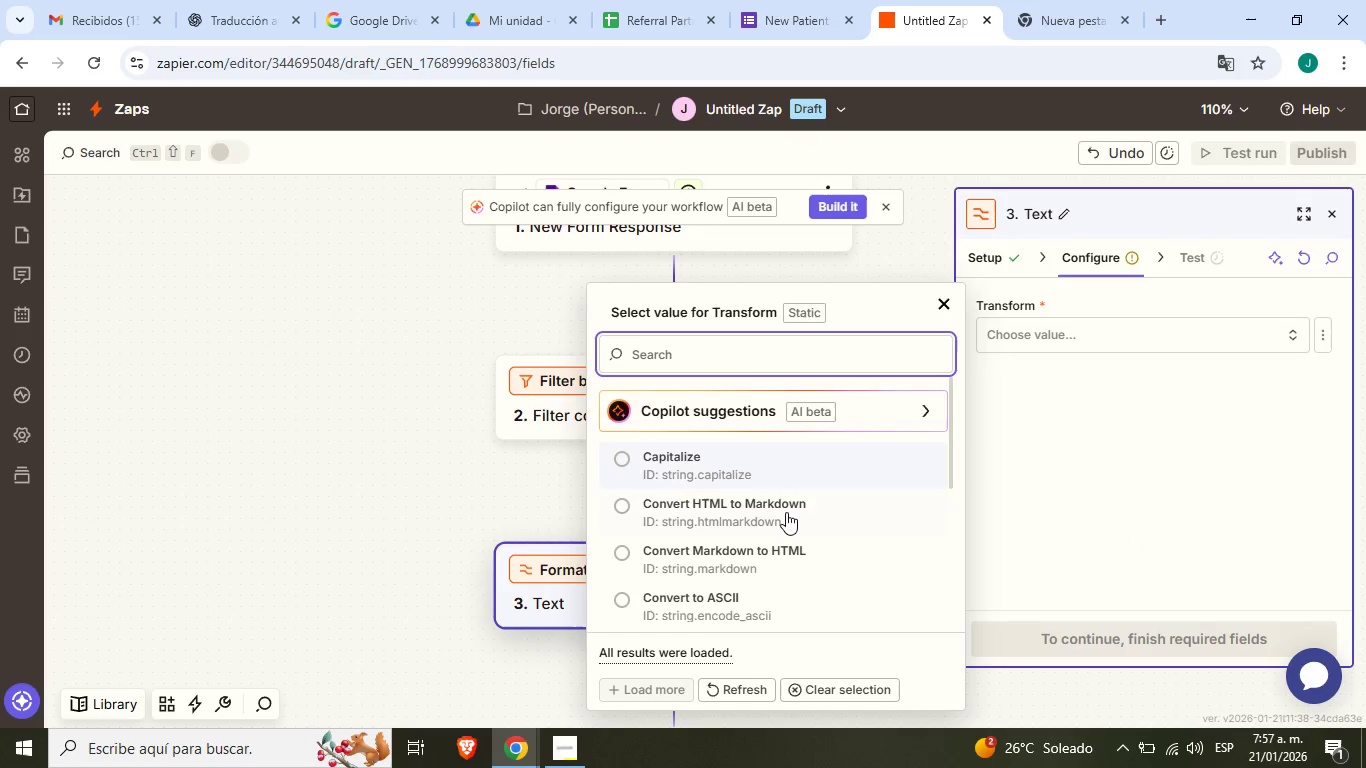 
scroll: coordinate [785, 523], scroll_direction: down, amount: 4.0
 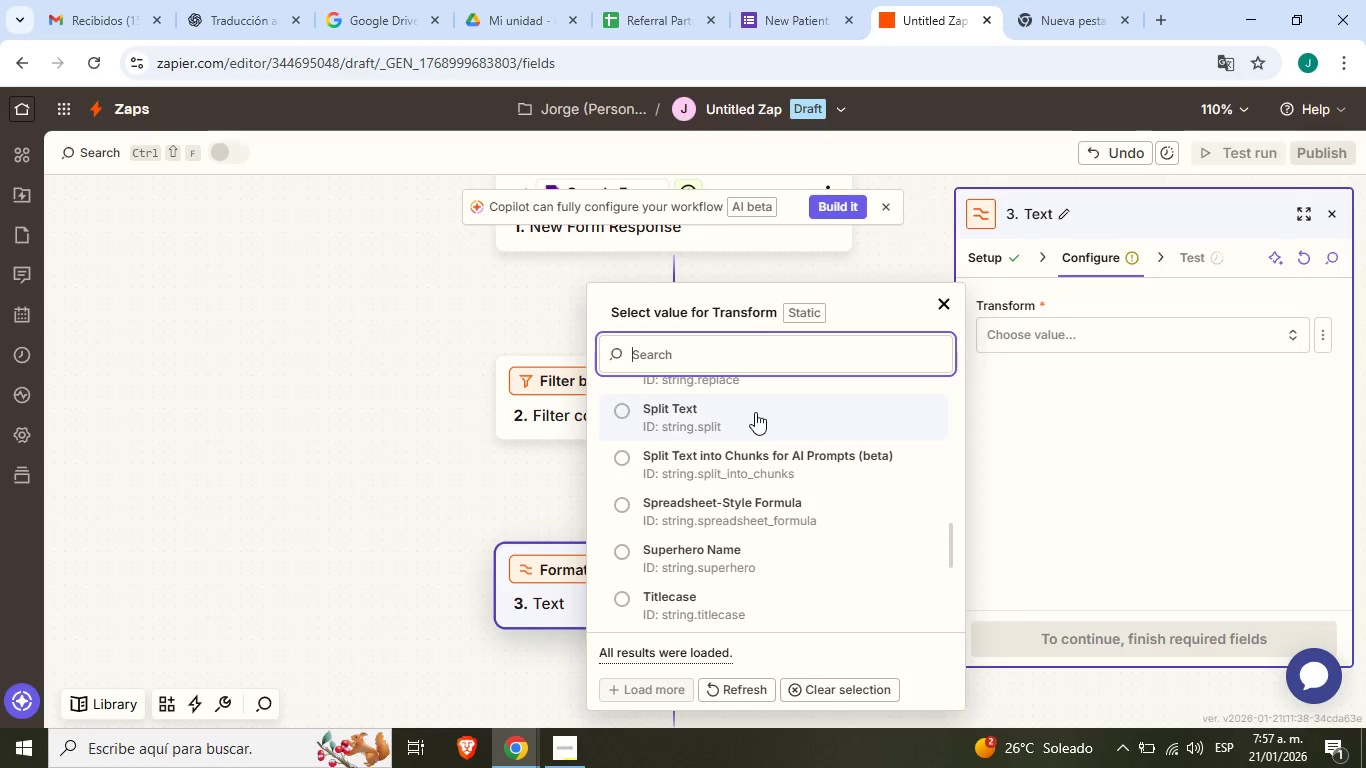 
left_click([748, 415])
 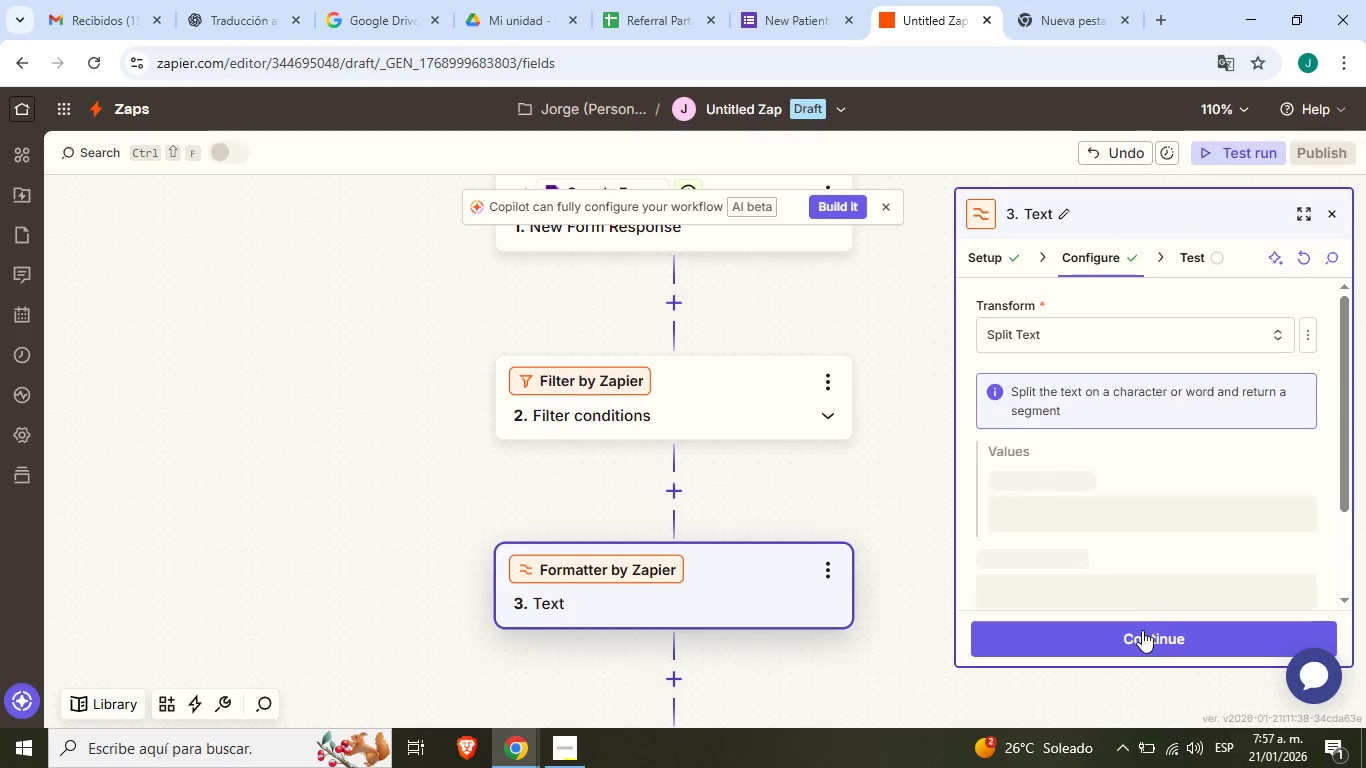 
left_click([1142, 631])
 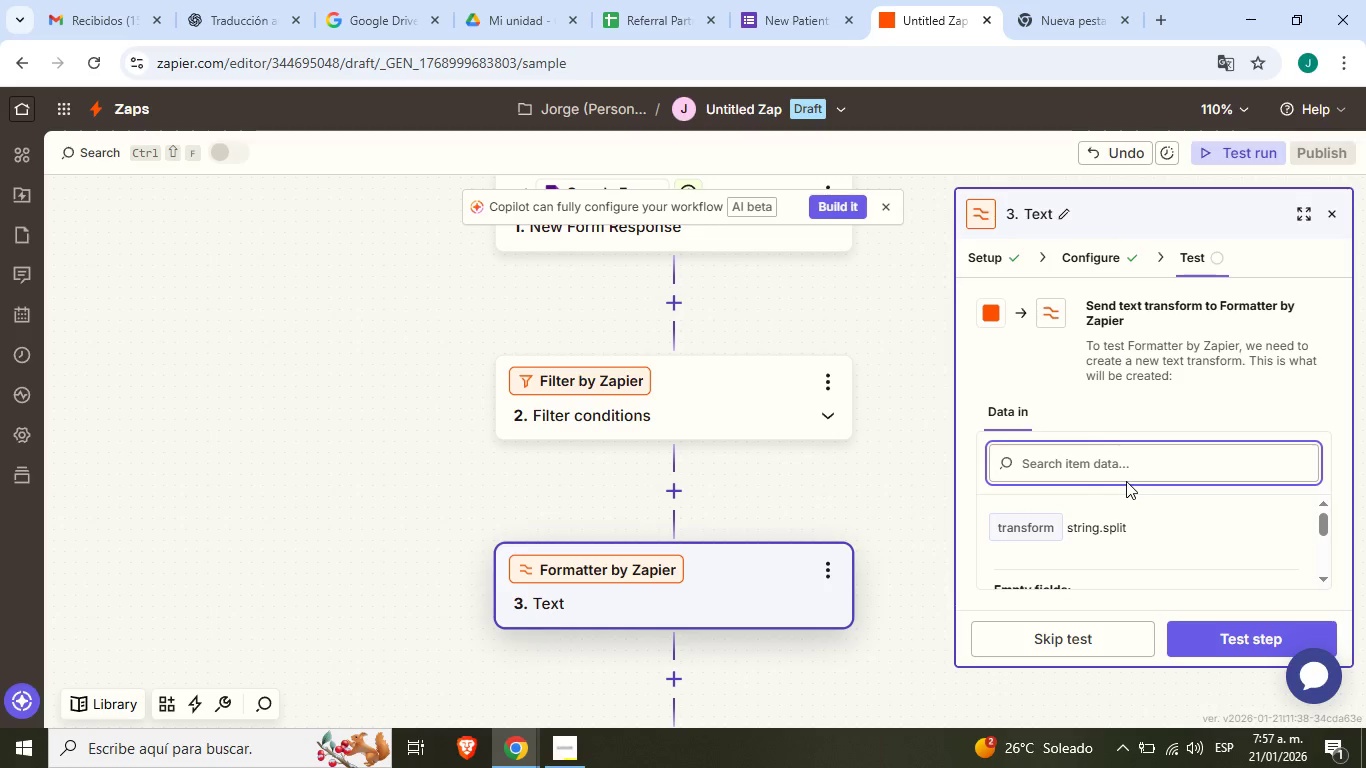 
wait(11.0)
 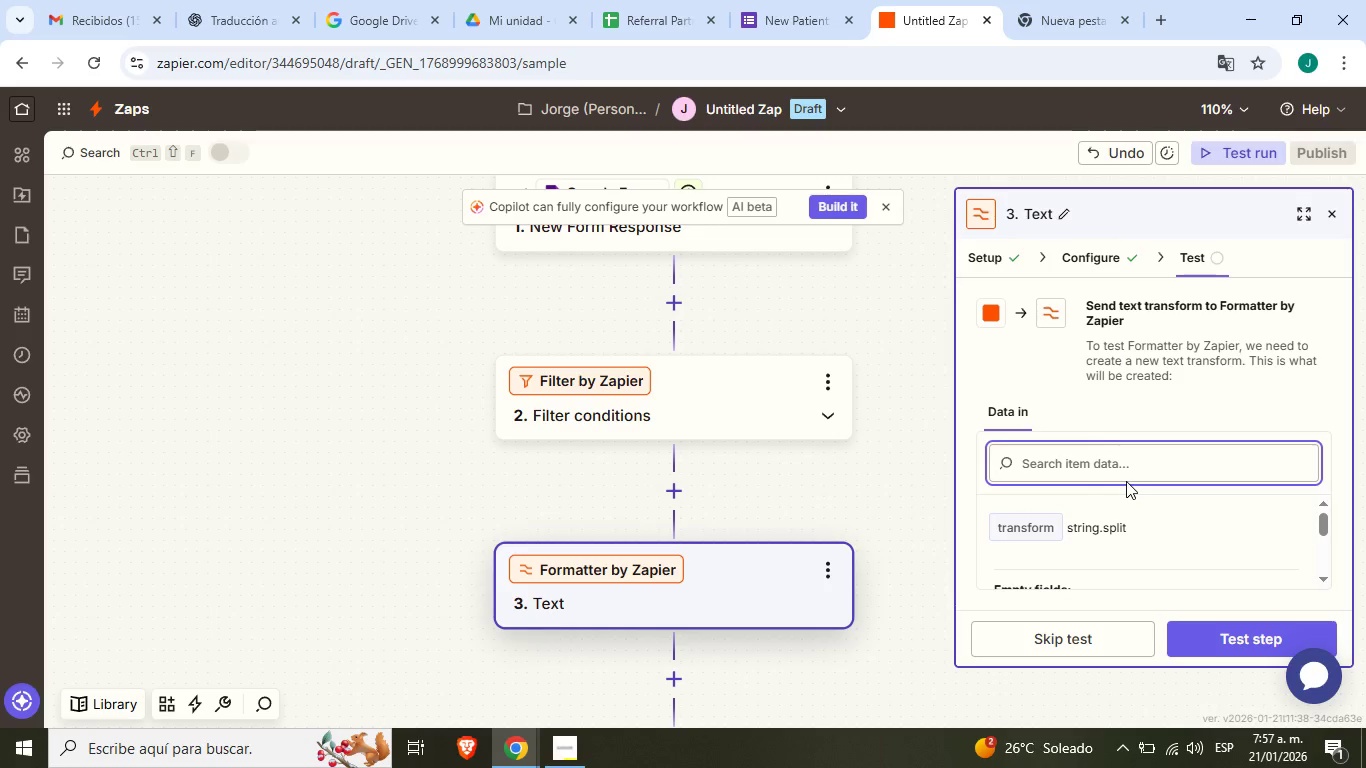 
scroll: coordinate [1143, 511], scroll_direction: down, amount: 4.0
 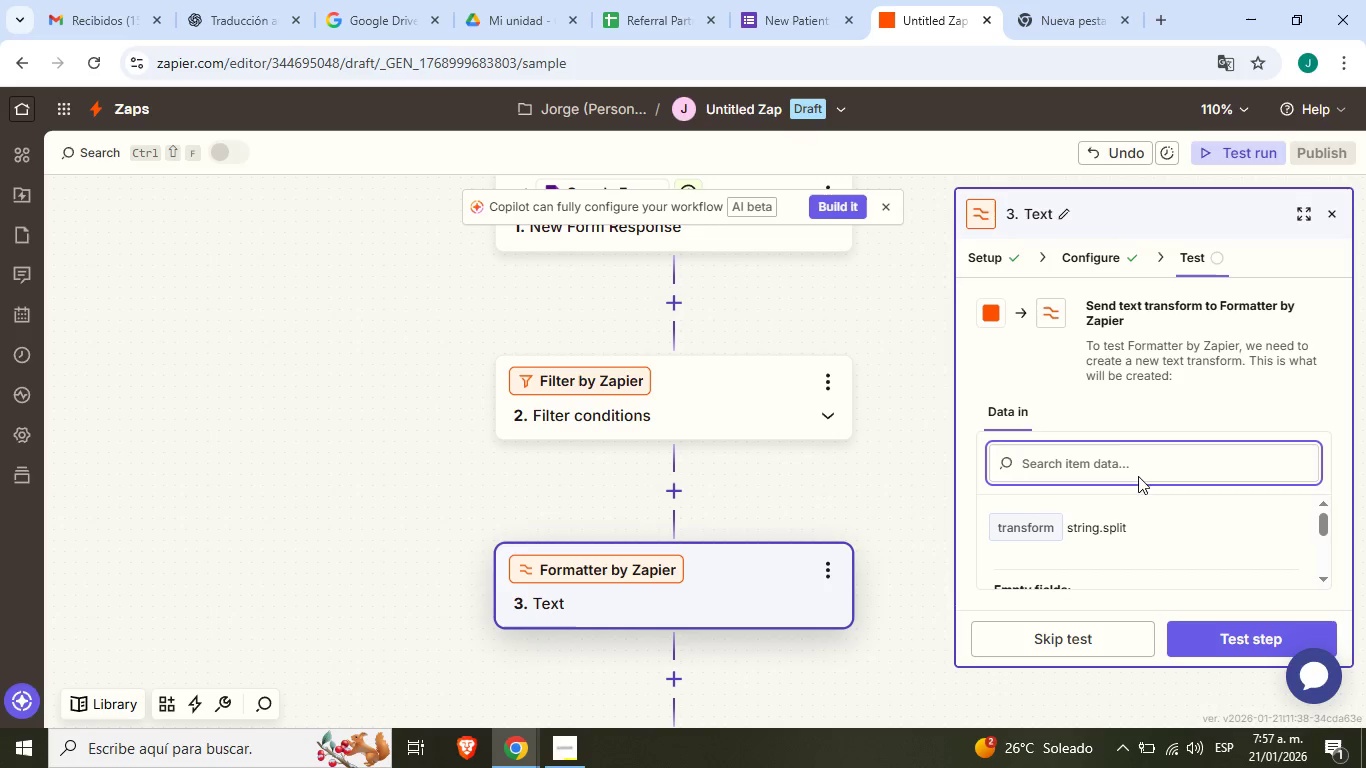 
scroll: coordinate [1141, 523], scroll_direction: up, amount: 2.0
 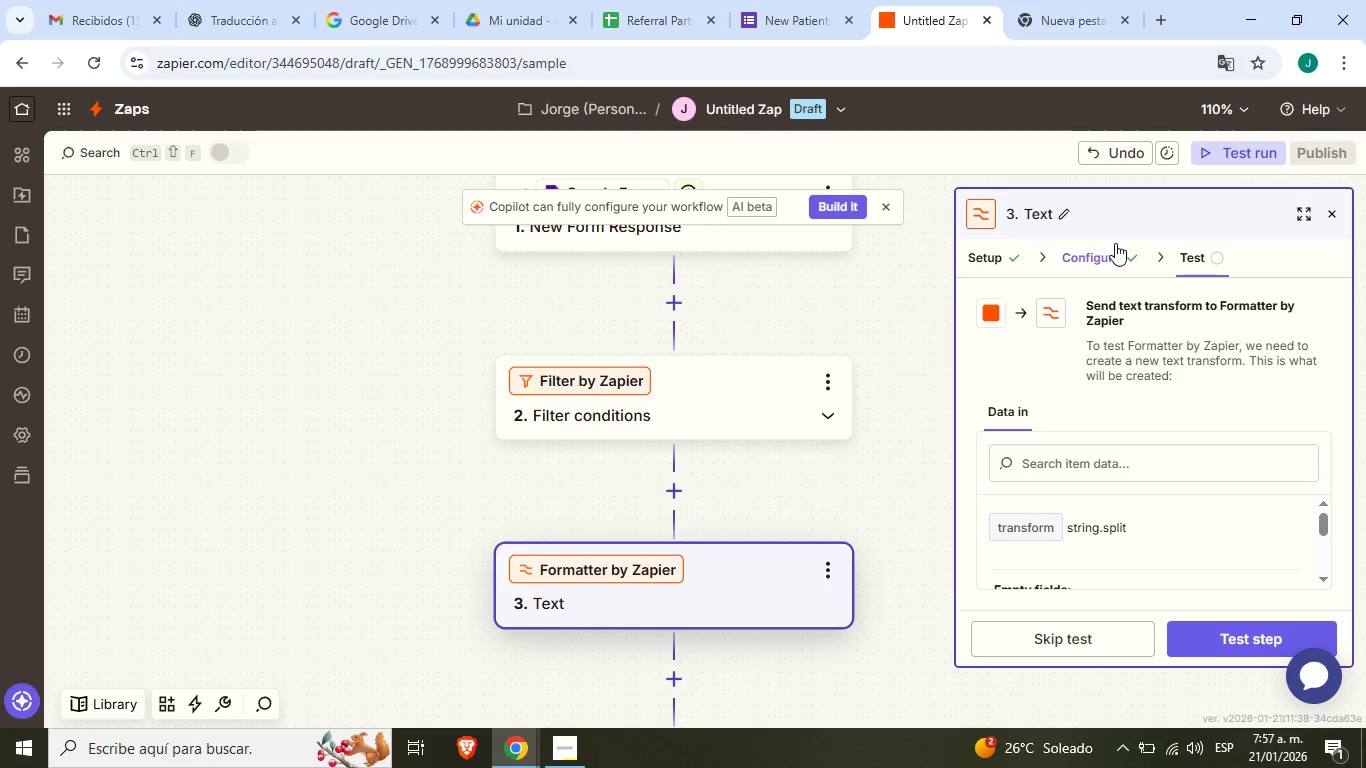 
left_click([1115, 243])
 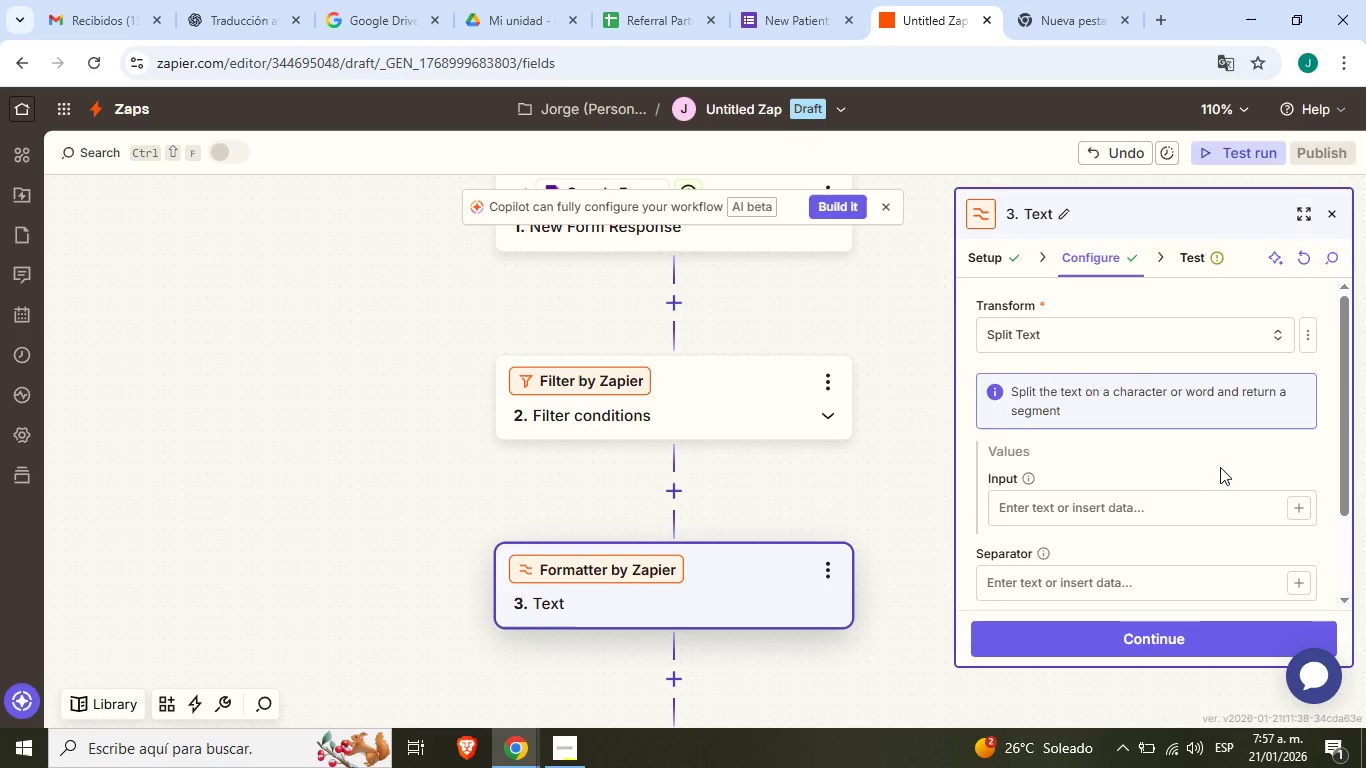 
left_click([1296, 499])
 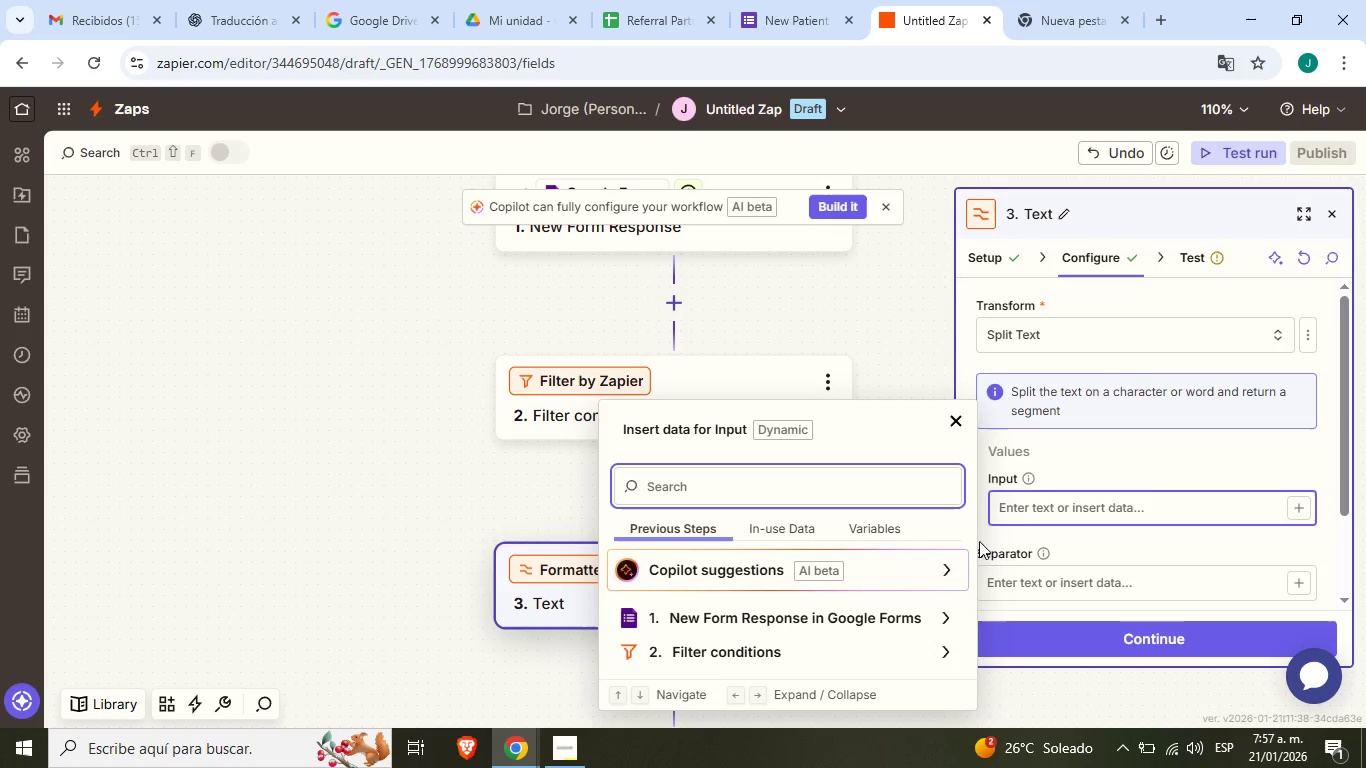 
left_click([940, 623])
 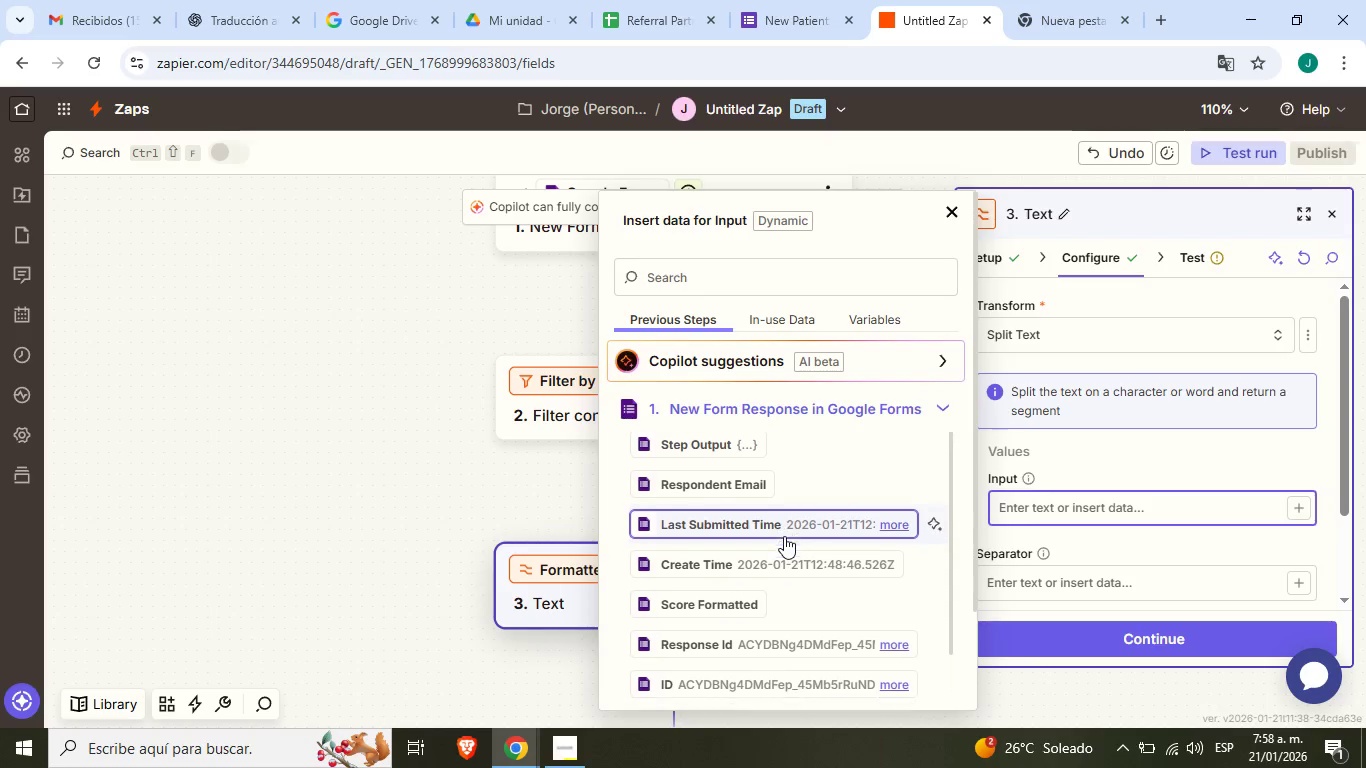 
scroll: coordinate [783, 555], scroll_direction: down, amount: 5.0
 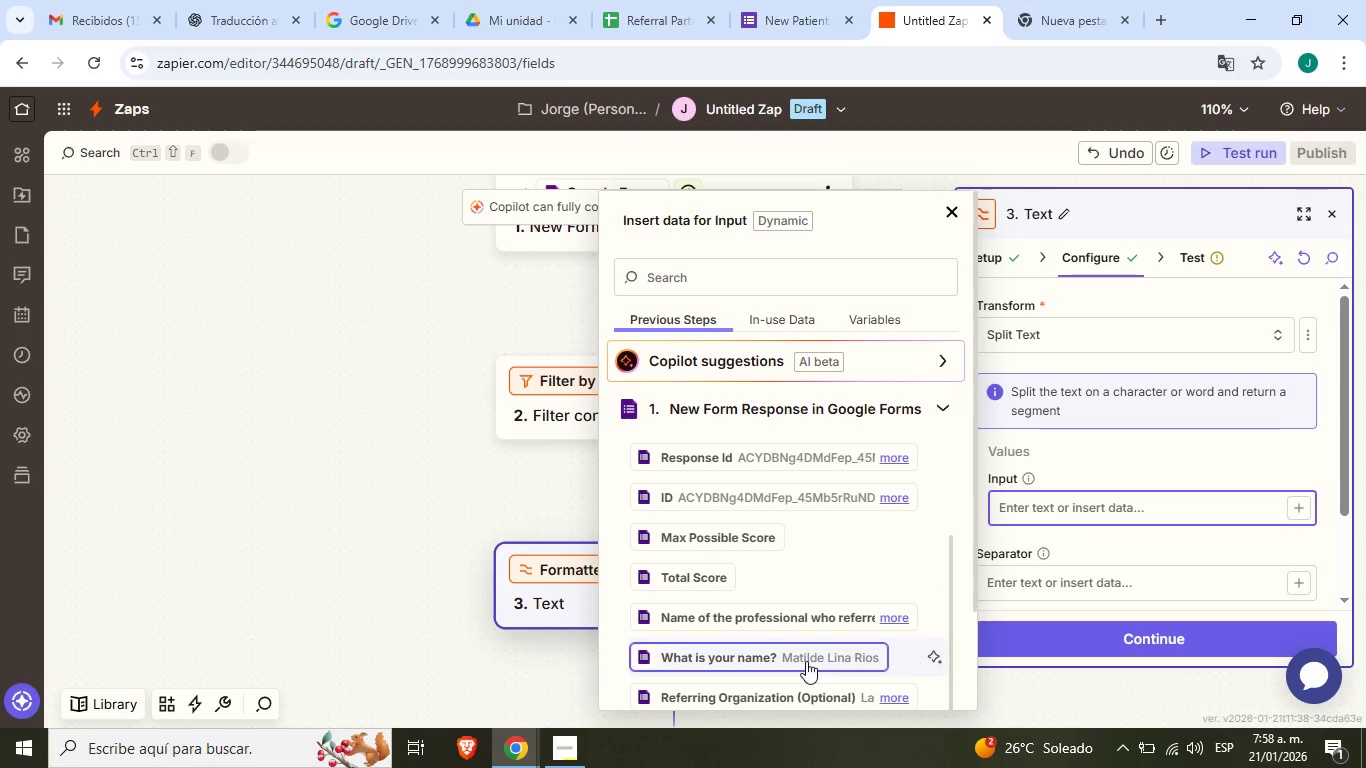 
left_click([806, 661])
 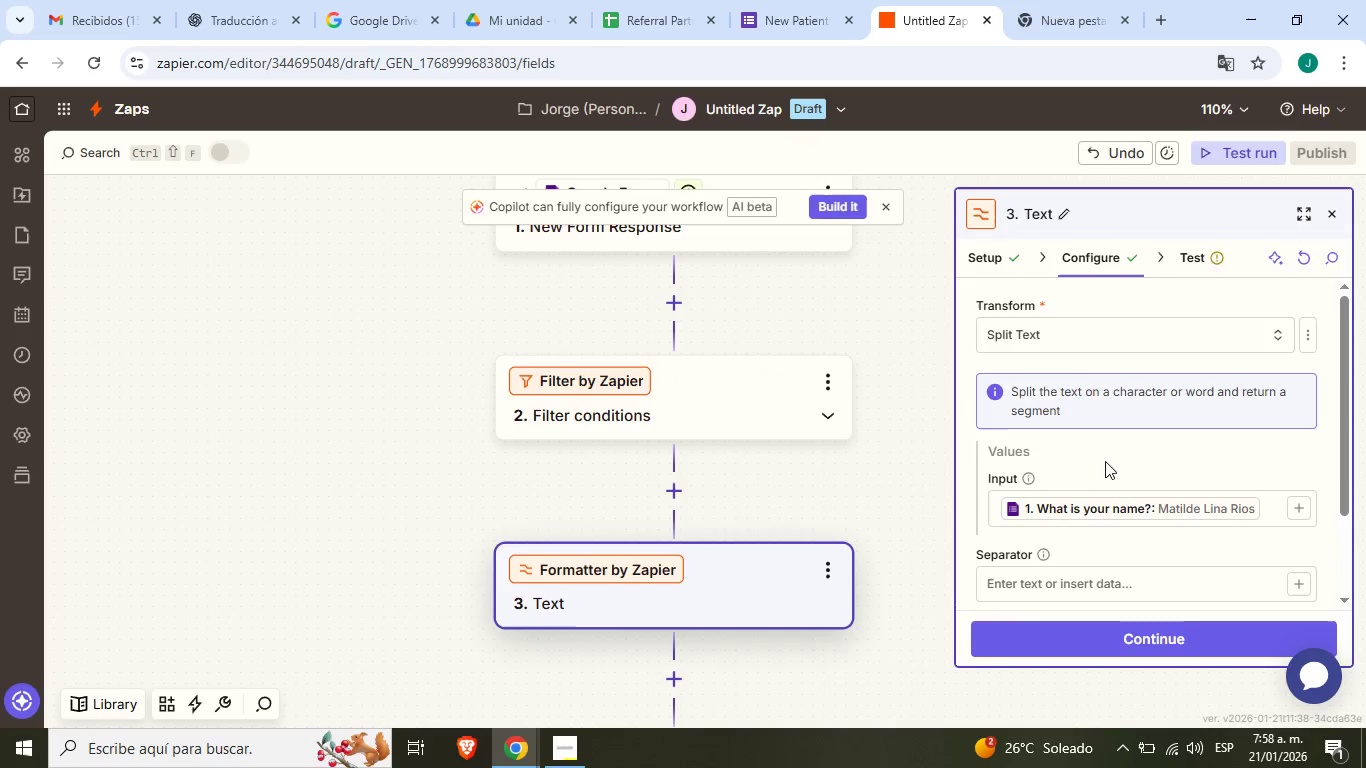 
left_click([1105, 461])
 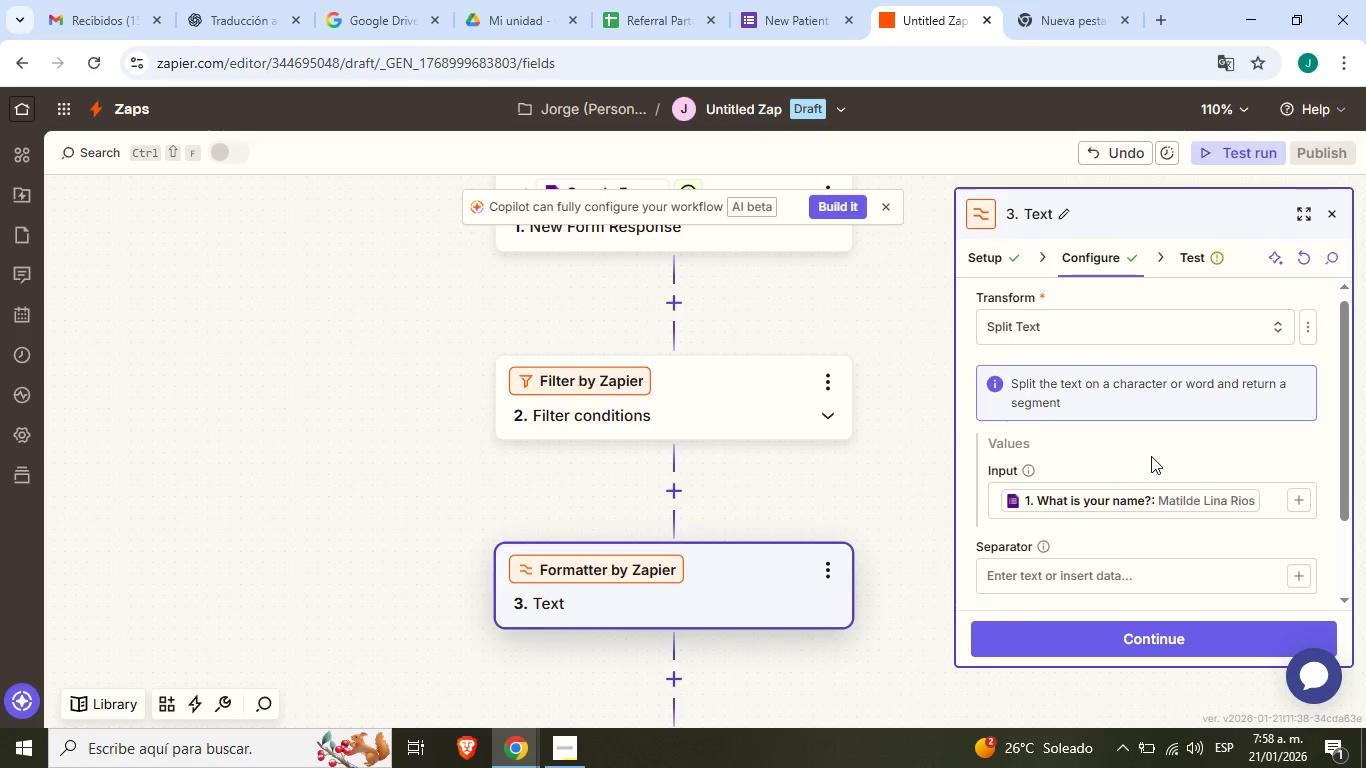 
scroll: coordinate [1151, 456], scroll_direction: down, amount: 1.0
 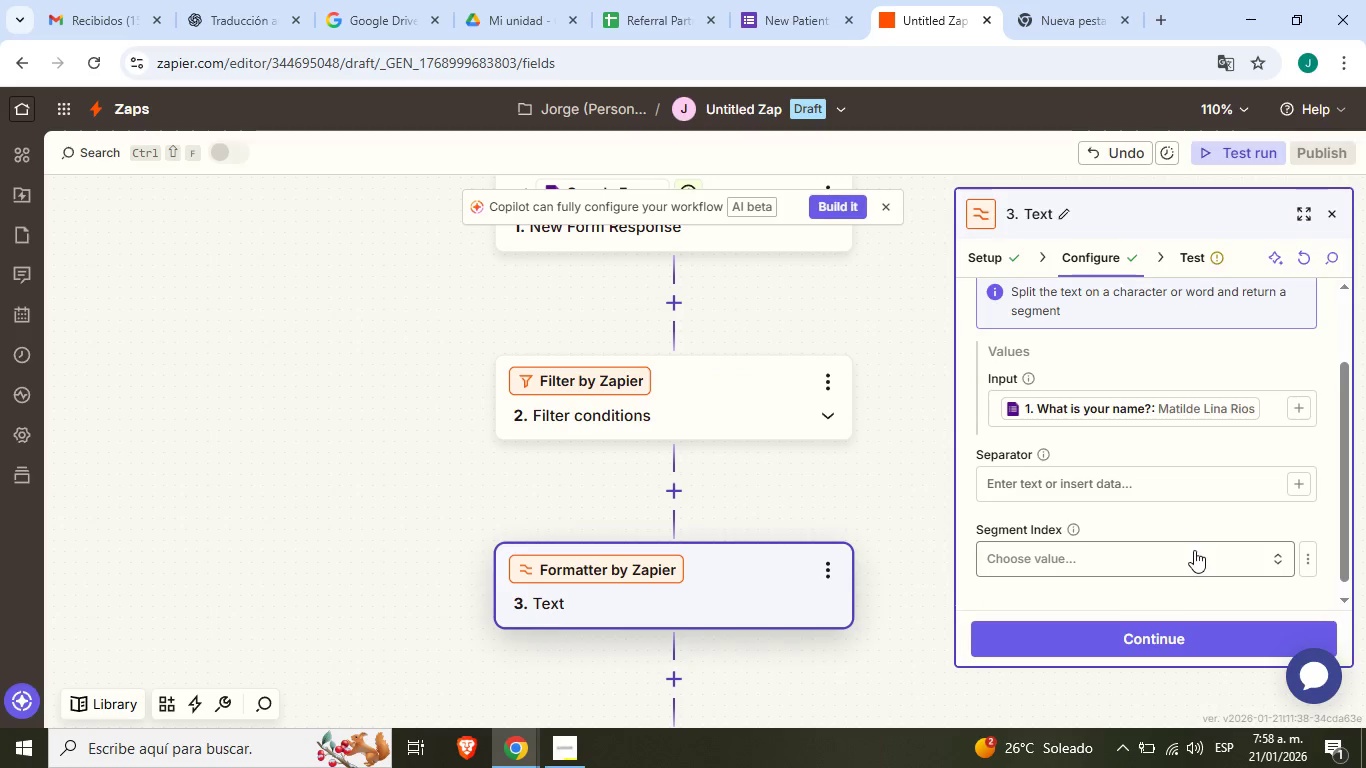 
wait(6.01)
 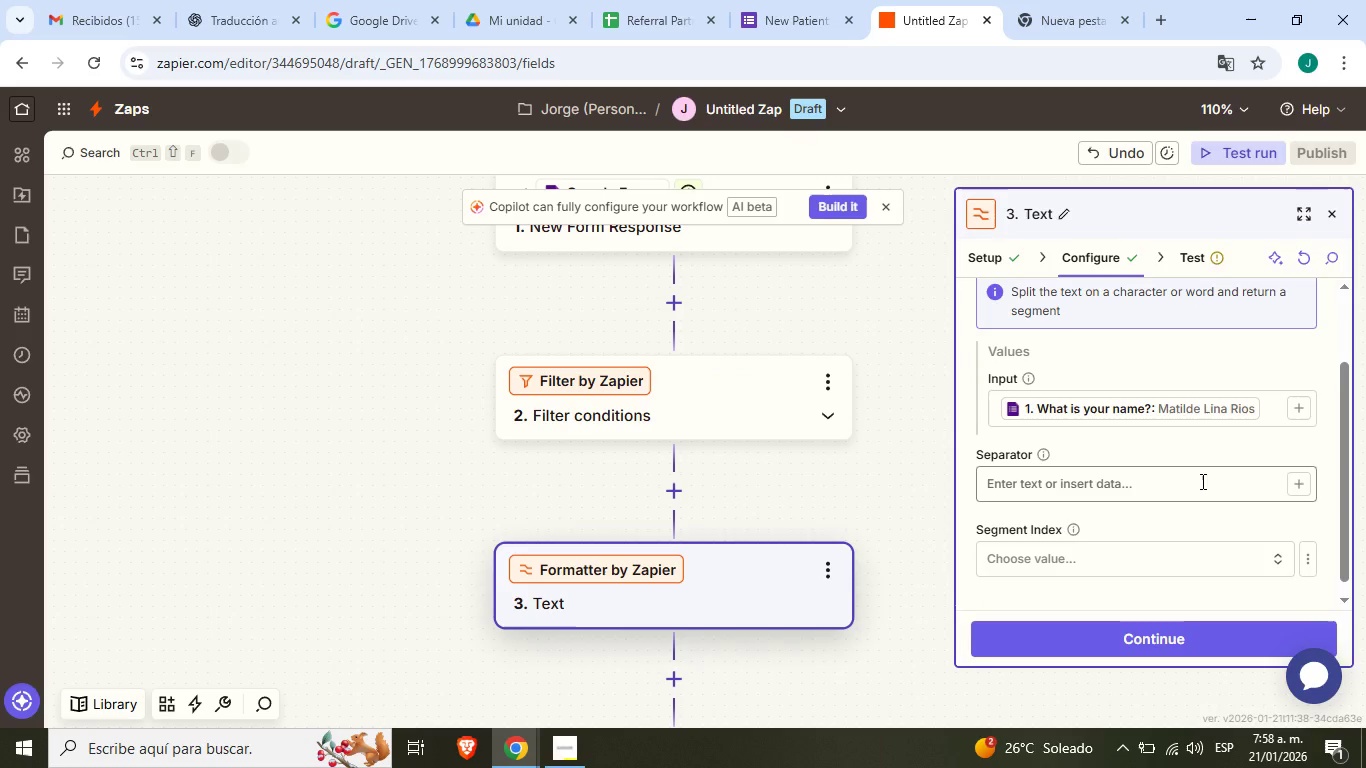 
key(Space)
 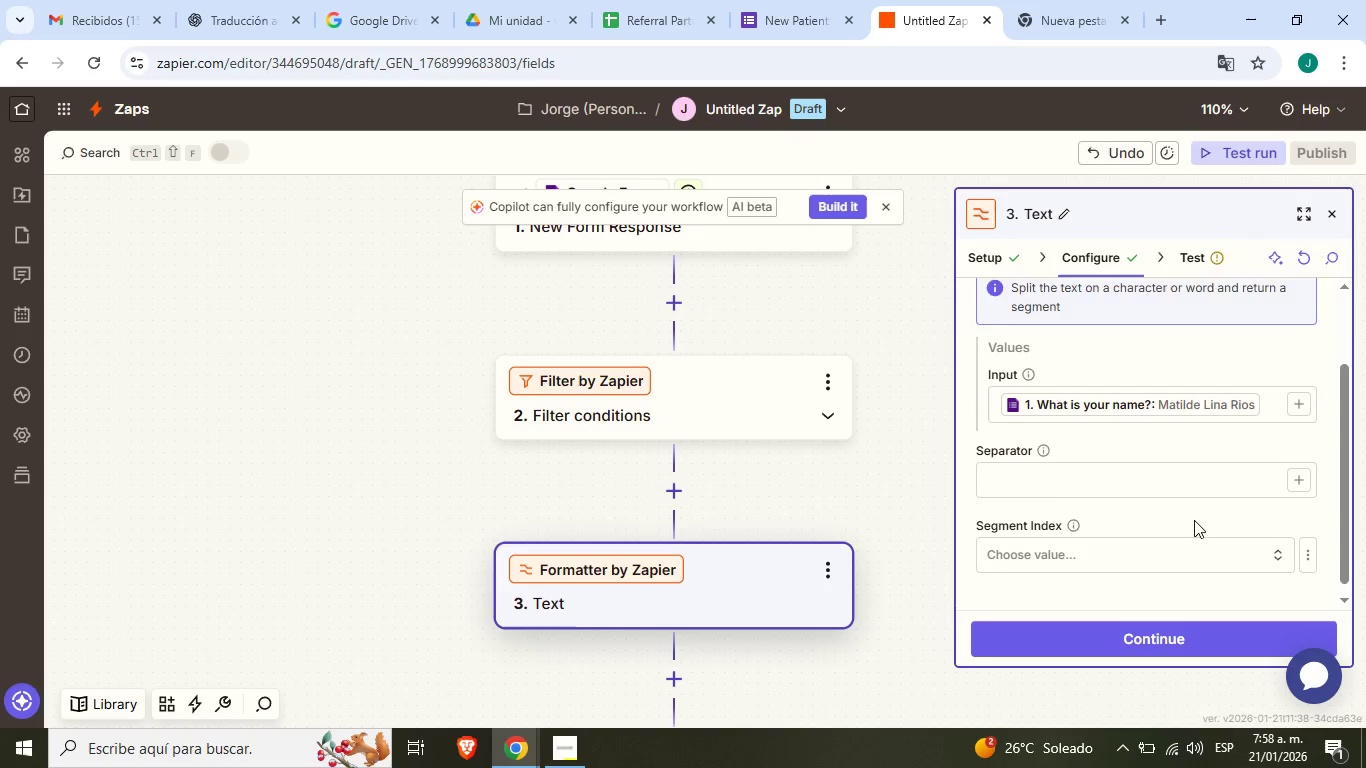 
scroll: coordinate [1194, 520], scroll_direction: down, amount: 1.0
 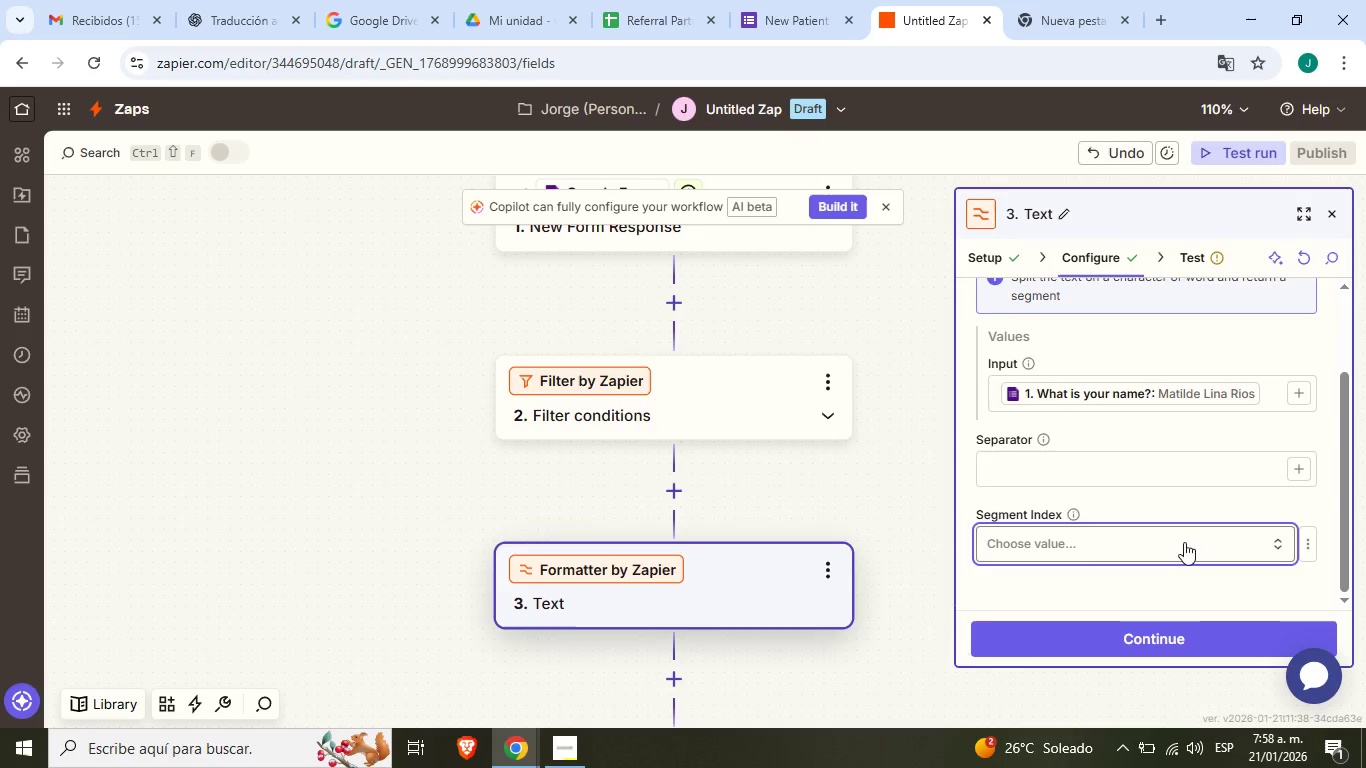 
left_click([1184, 542])
 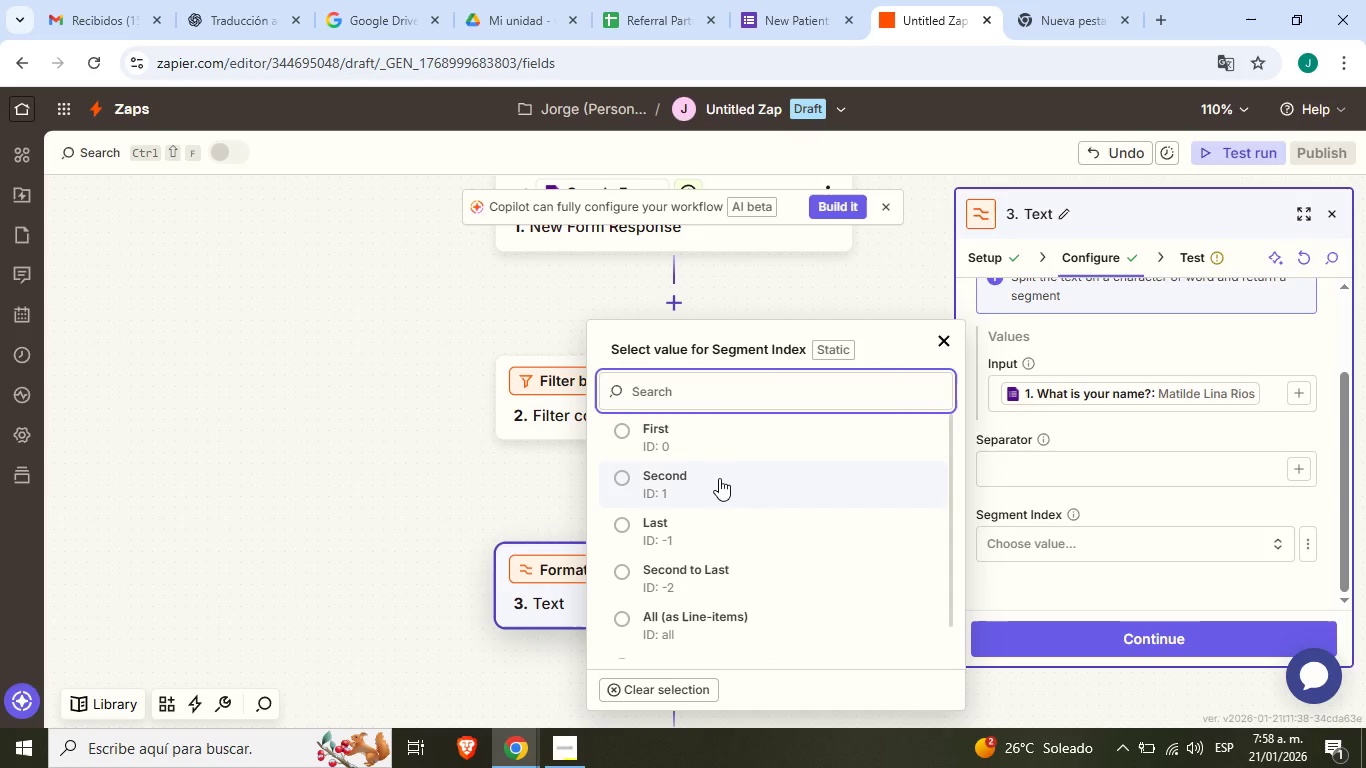 
wait(6.0)
 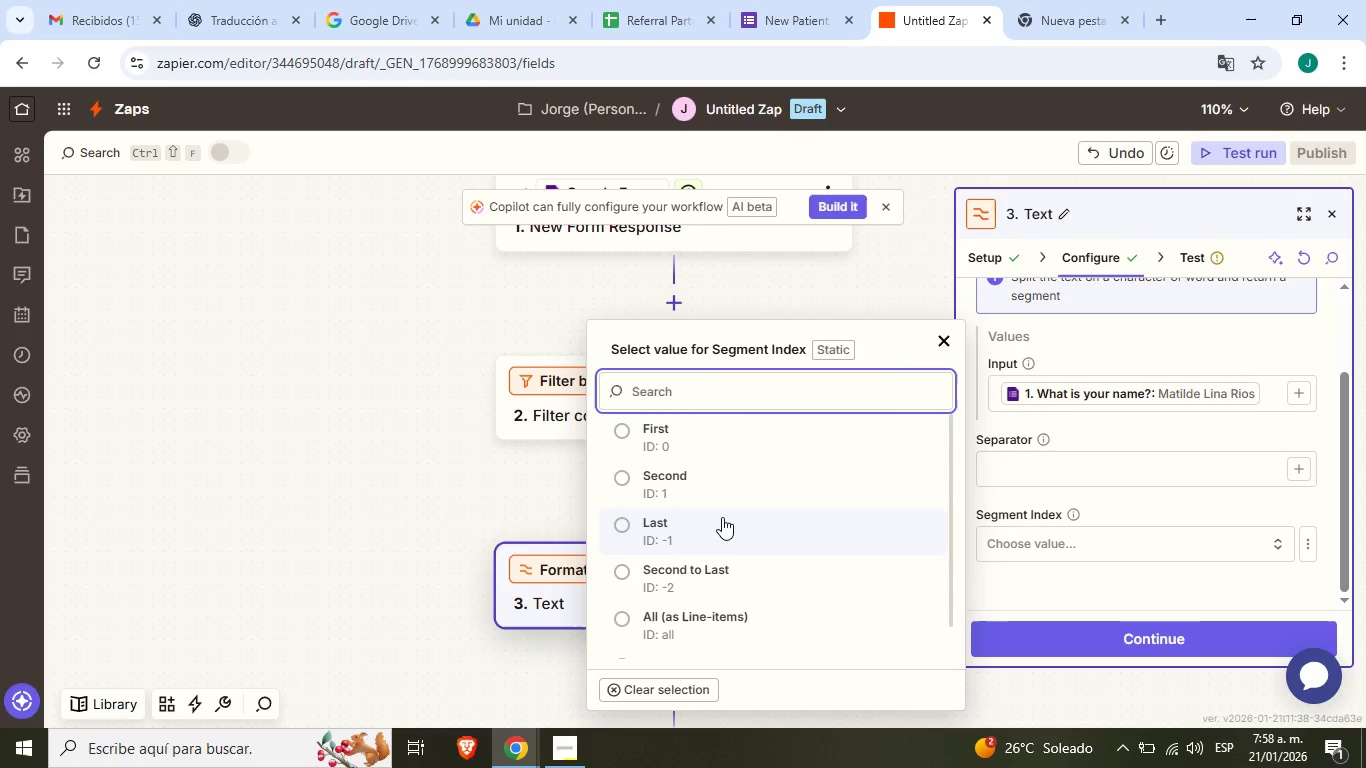 
left_click([725, 436])
 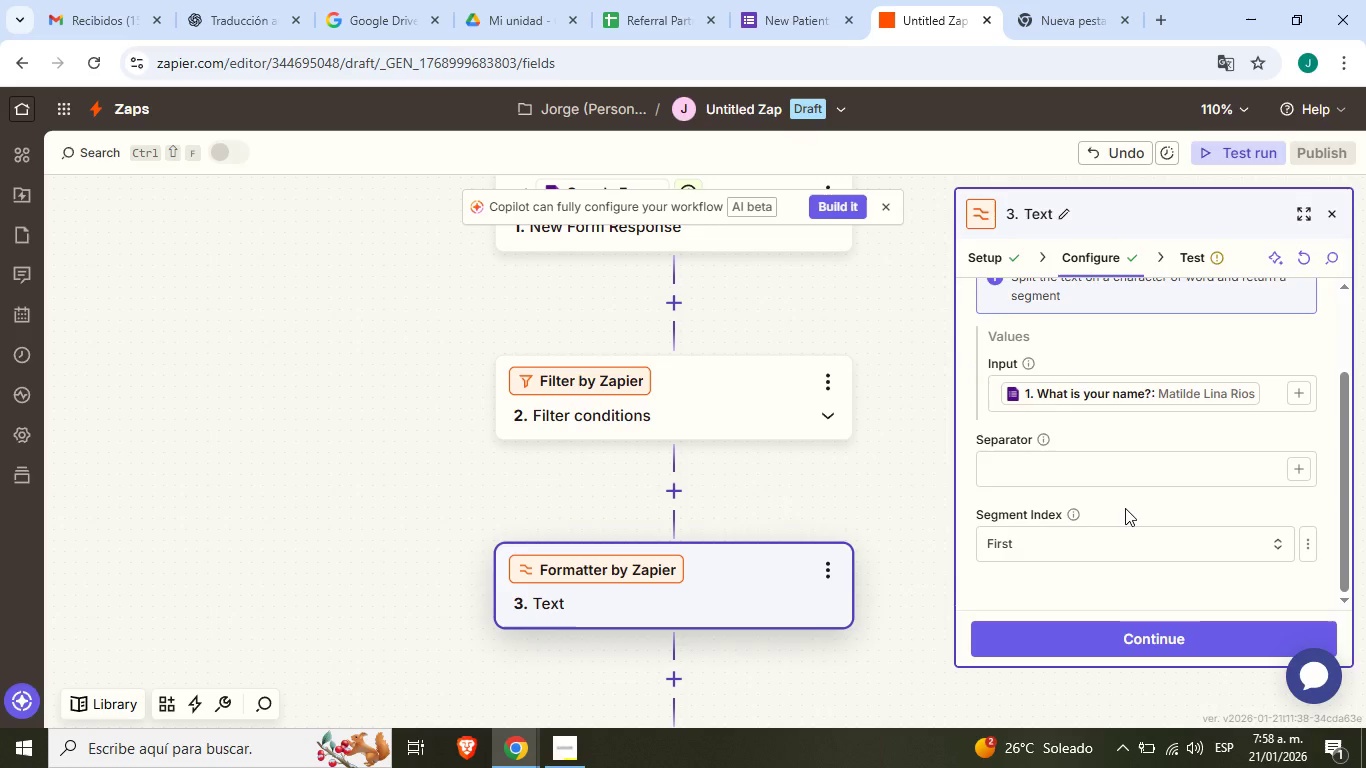 
left_click([1125, 508])
 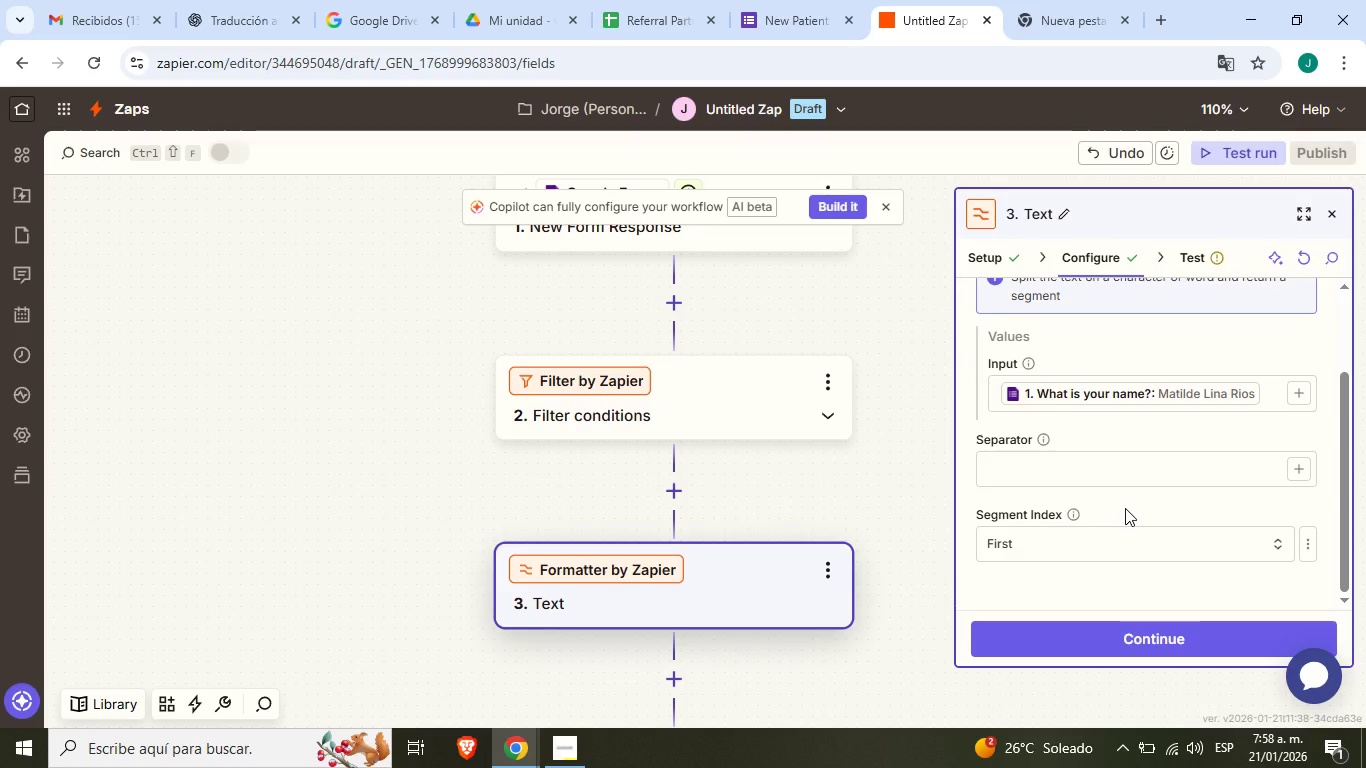 
scroll: coordinate [1125, 508], scroll_direction: down, amount: 2.0
 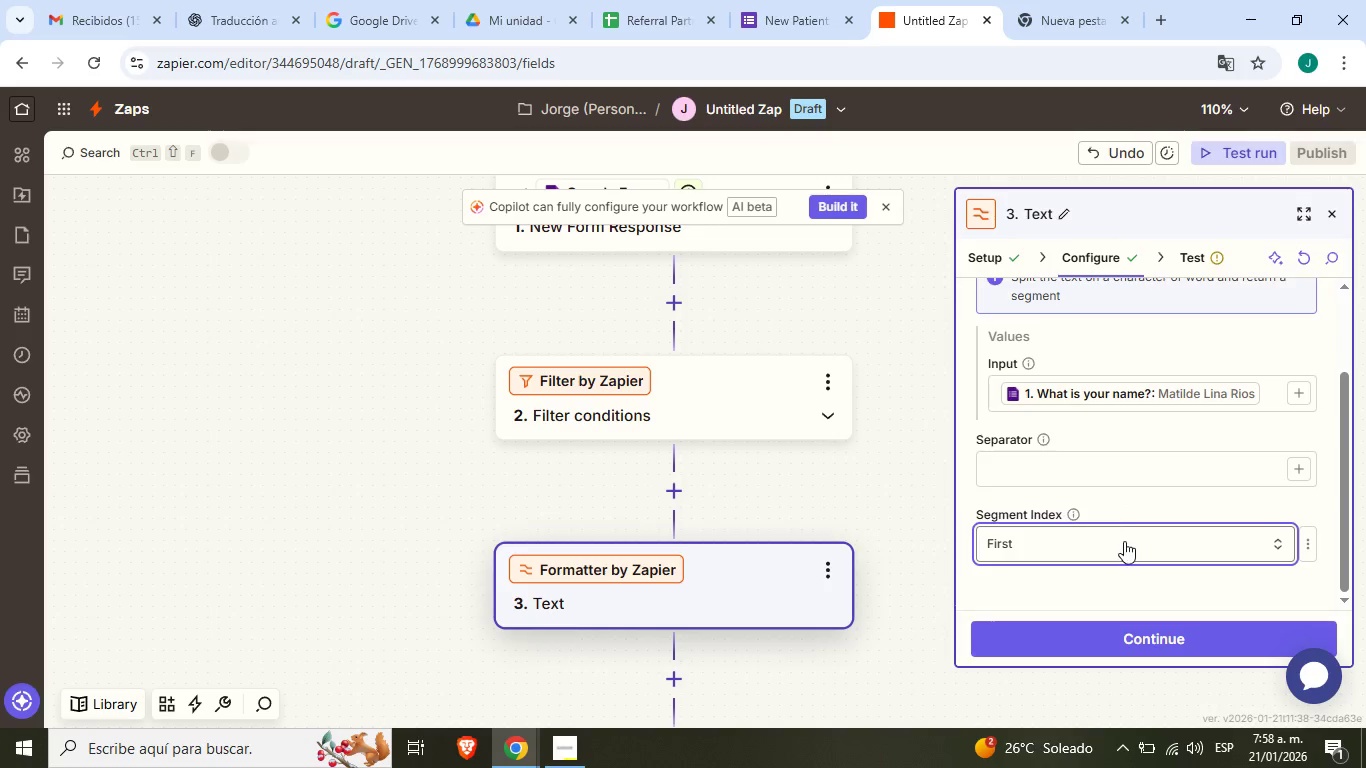 
left_click([1124, 540])
 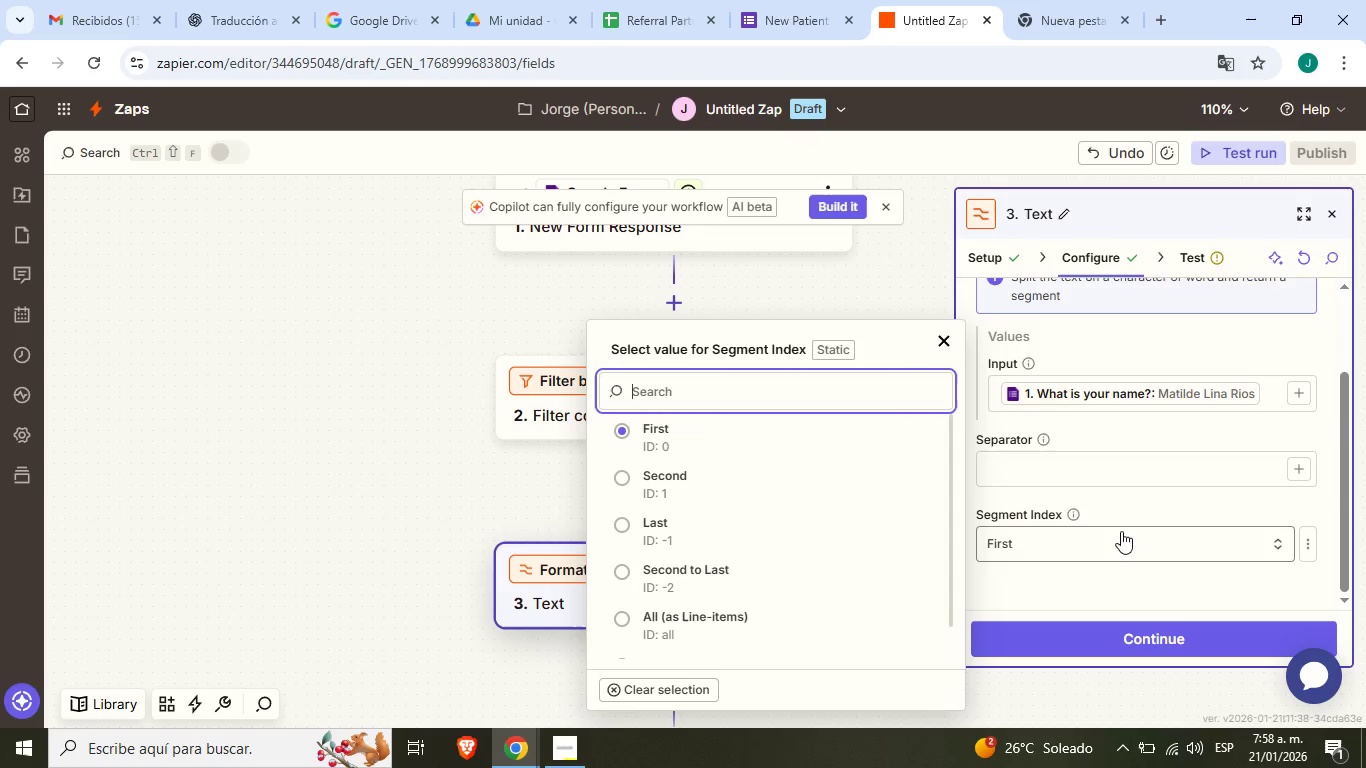 
wait(5.38)
 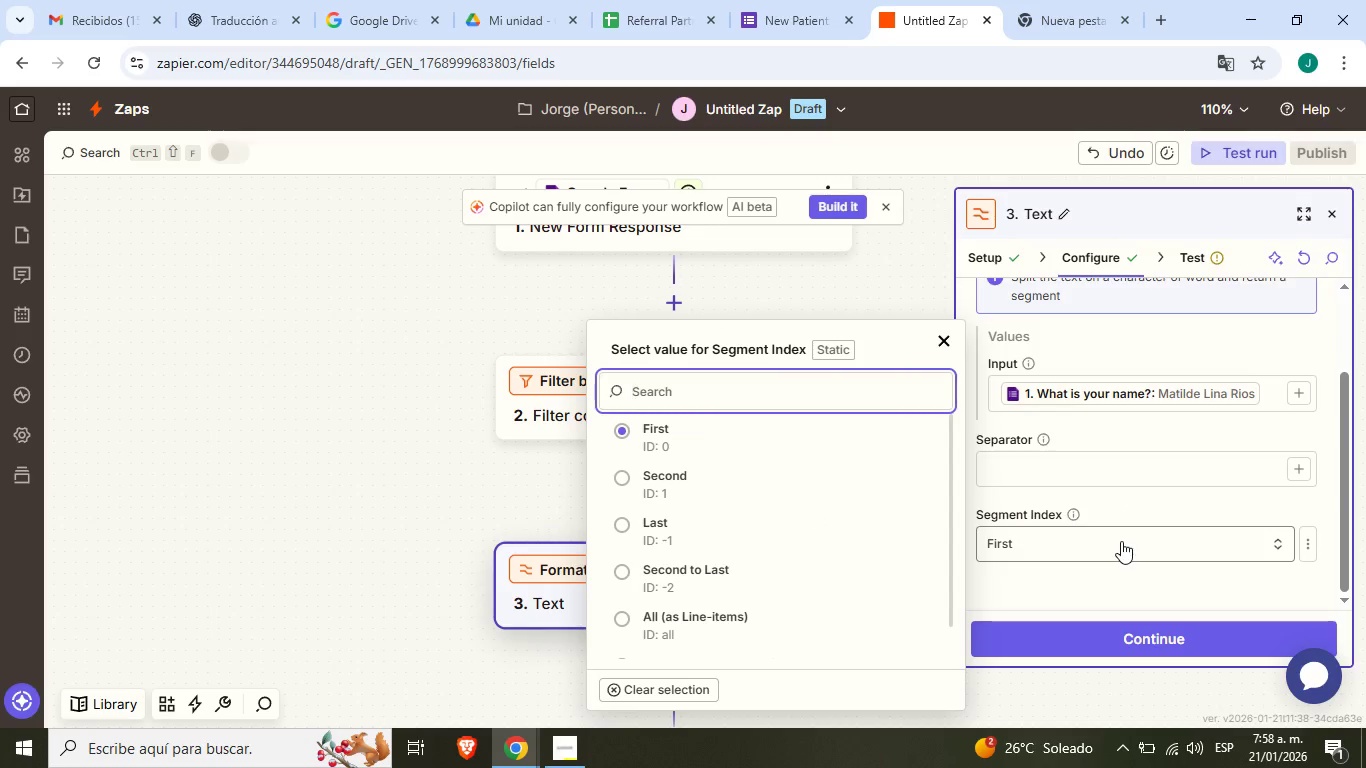 
left_click([1122, 512])
 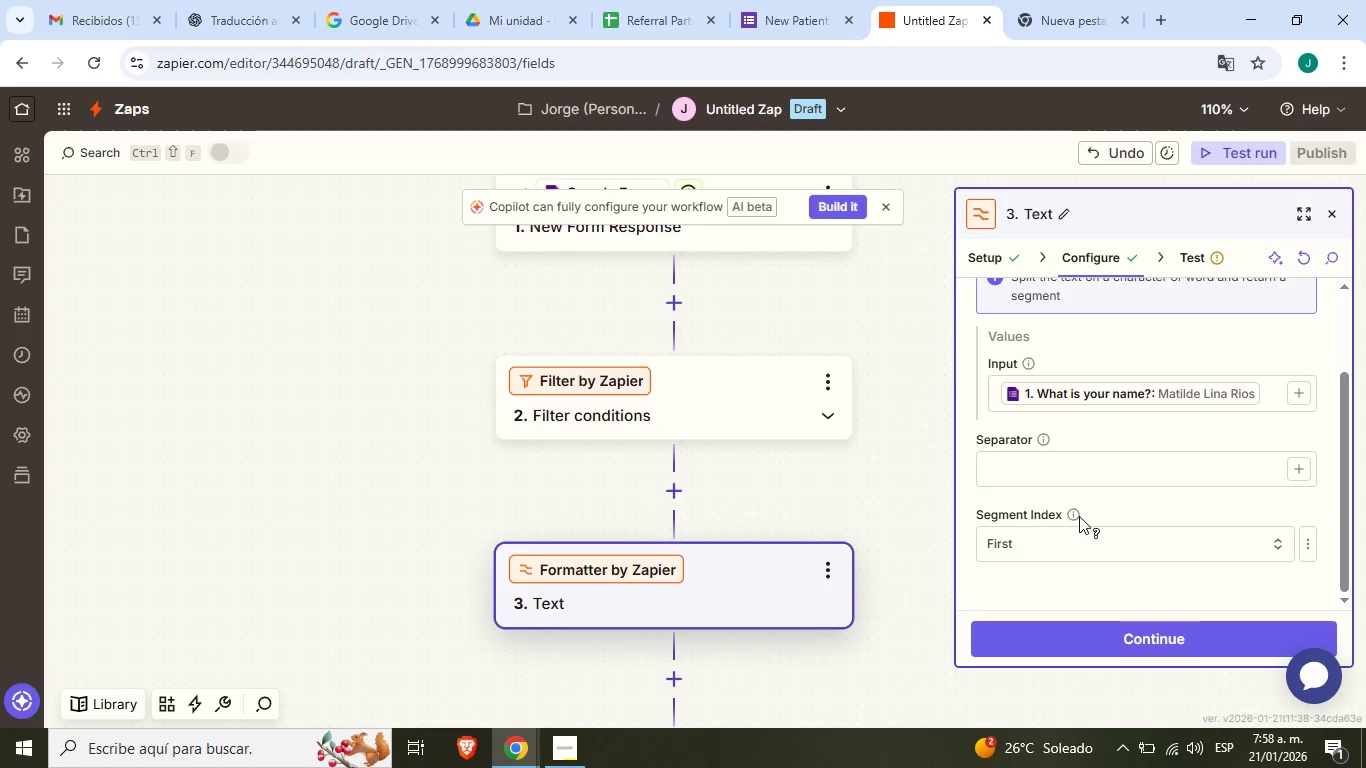 
left_click([1079, 516])
 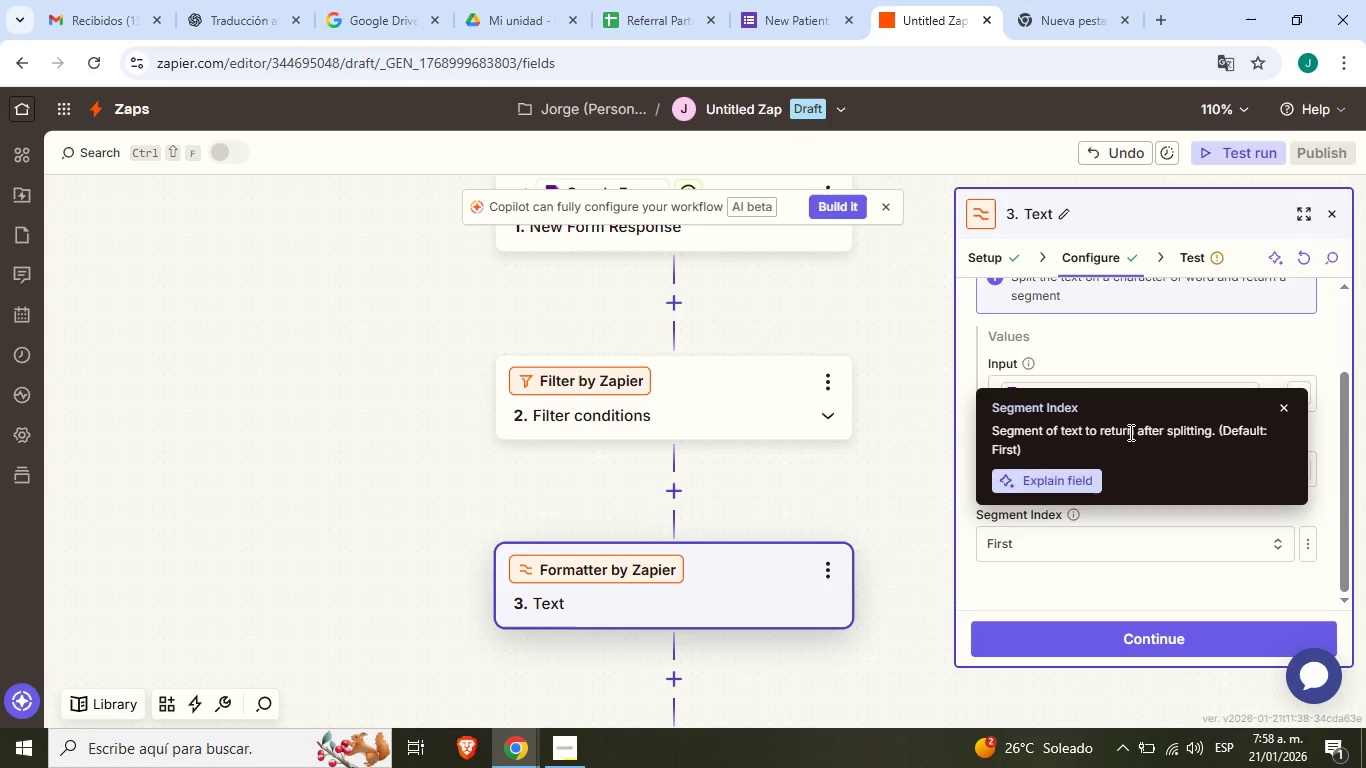 
double_click([1129, 432])
 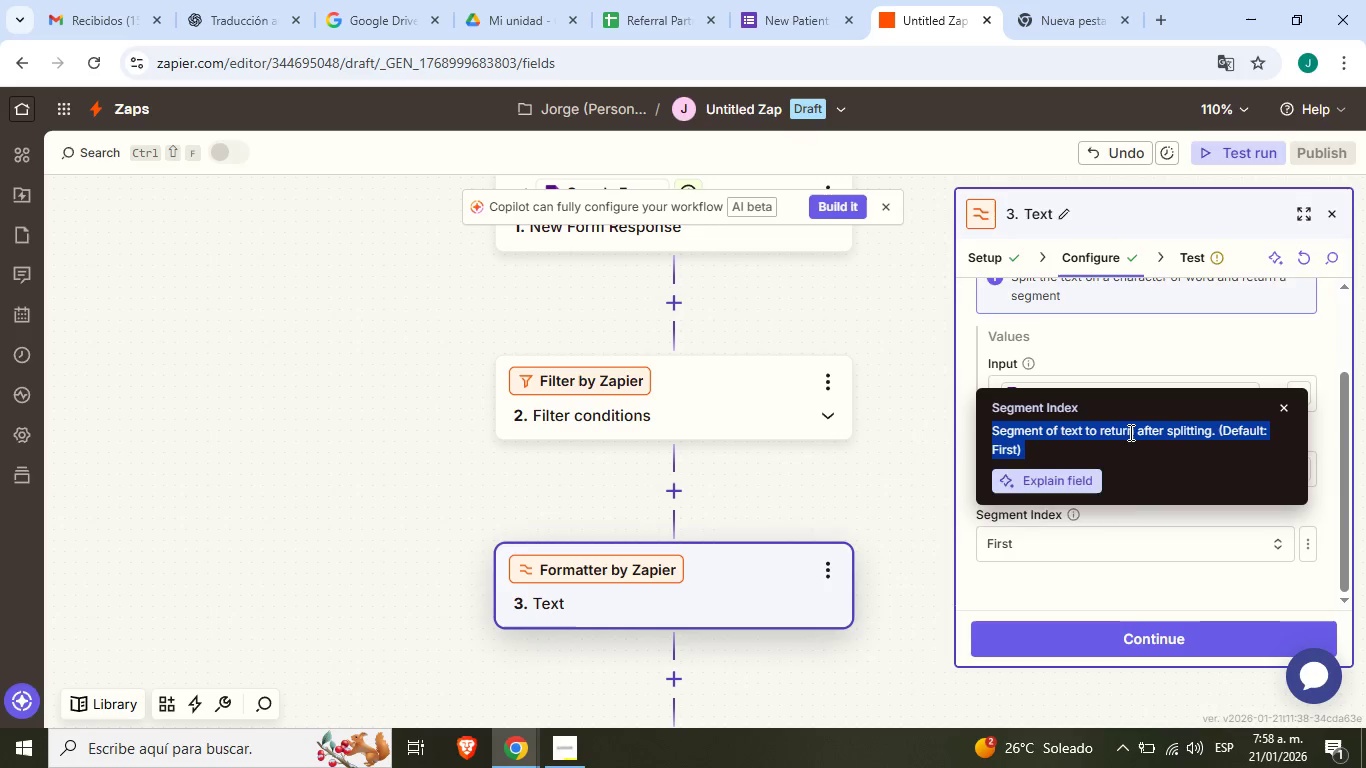 
triple_click([1129, 432])
 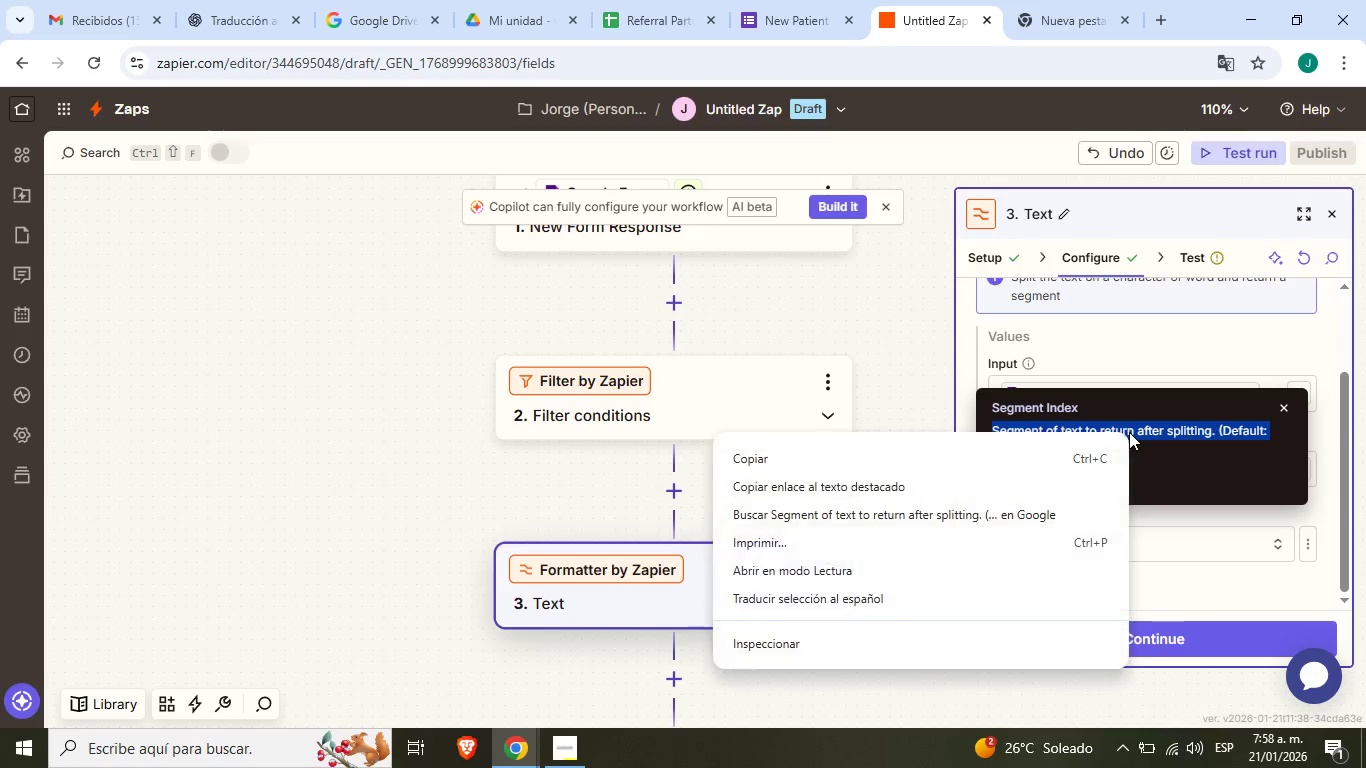 
right_click([1129, 432])
 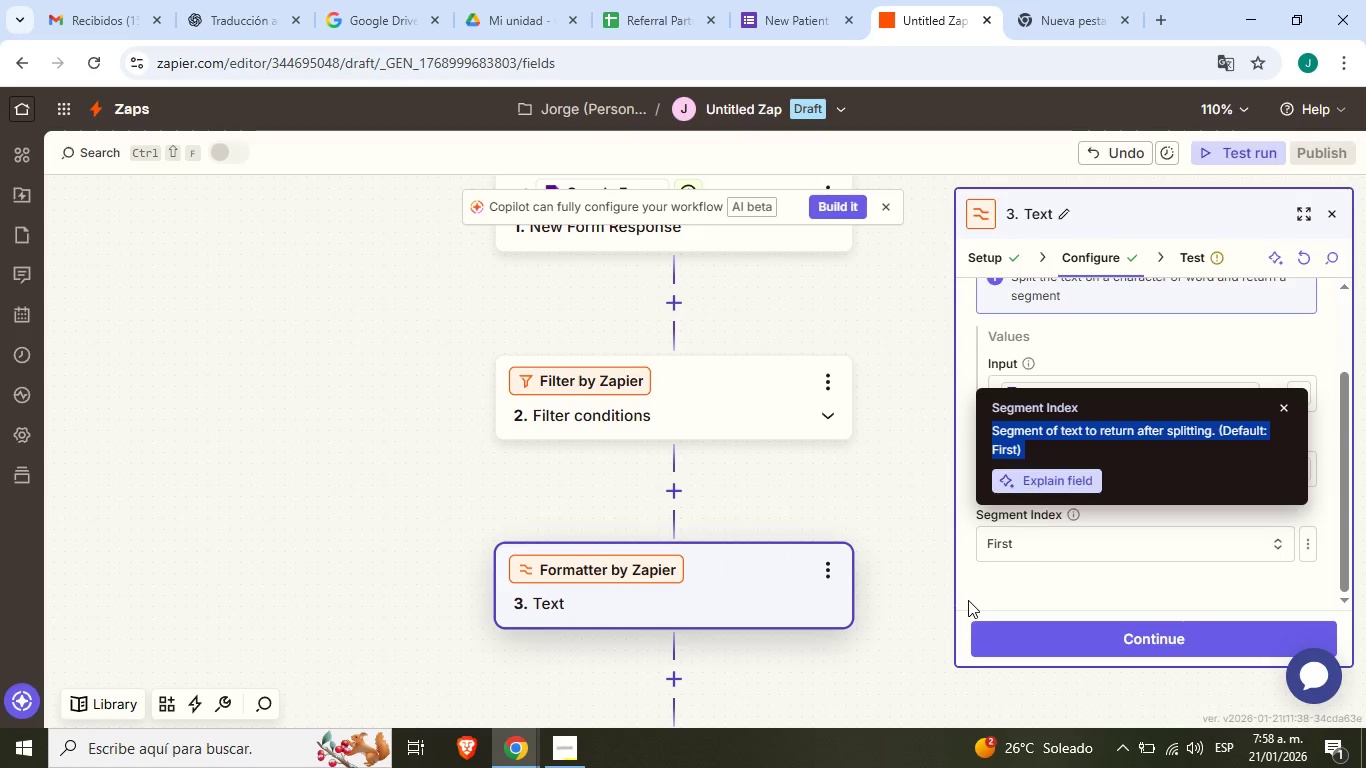 
left_click([968, 600])
 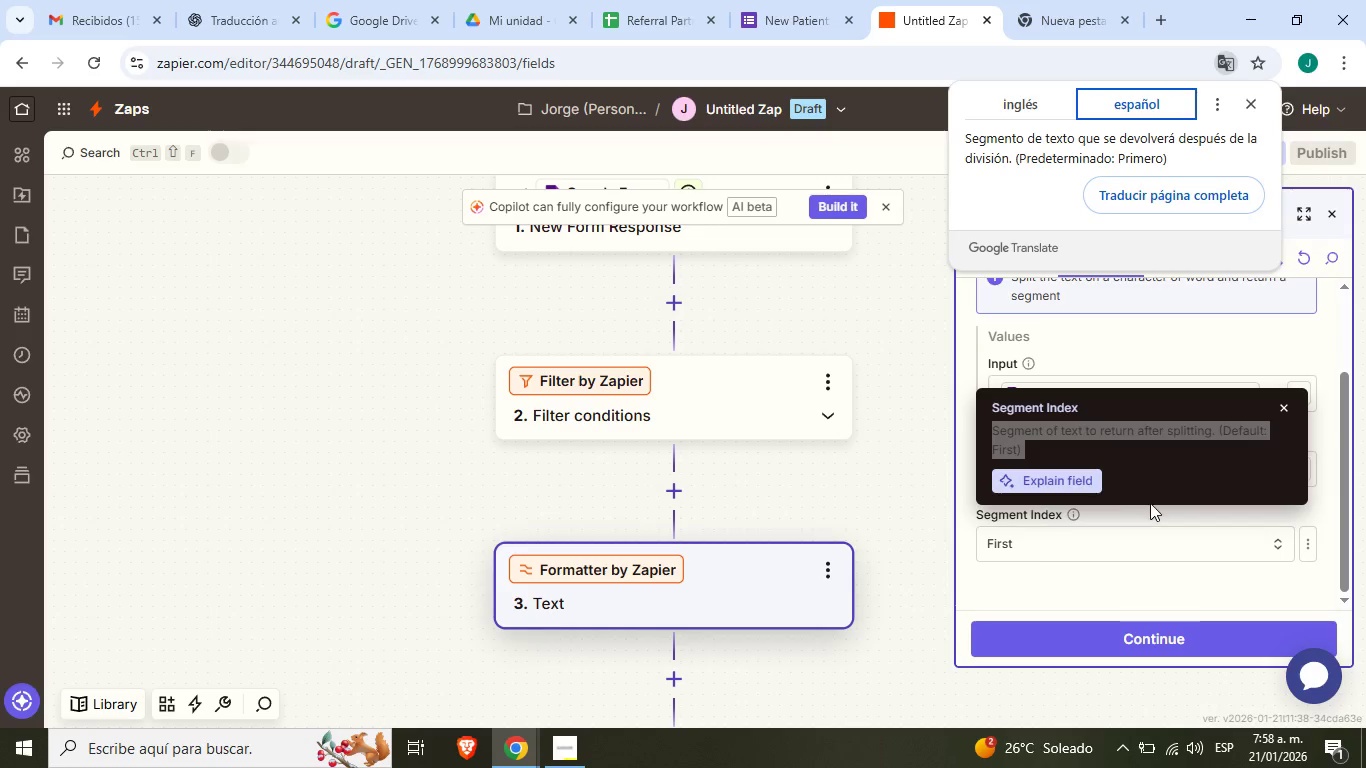 
double_click([1150, 511])
 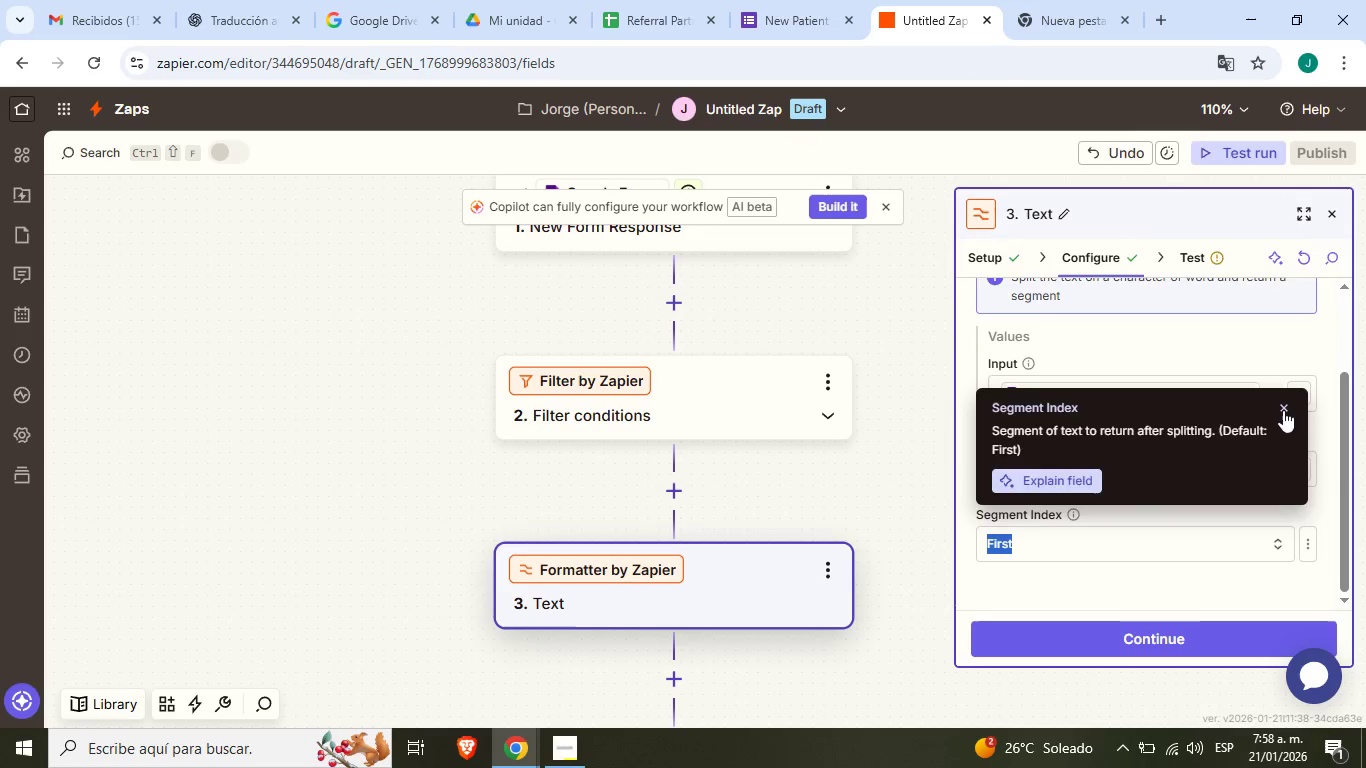 
left_click([1283, 410])
 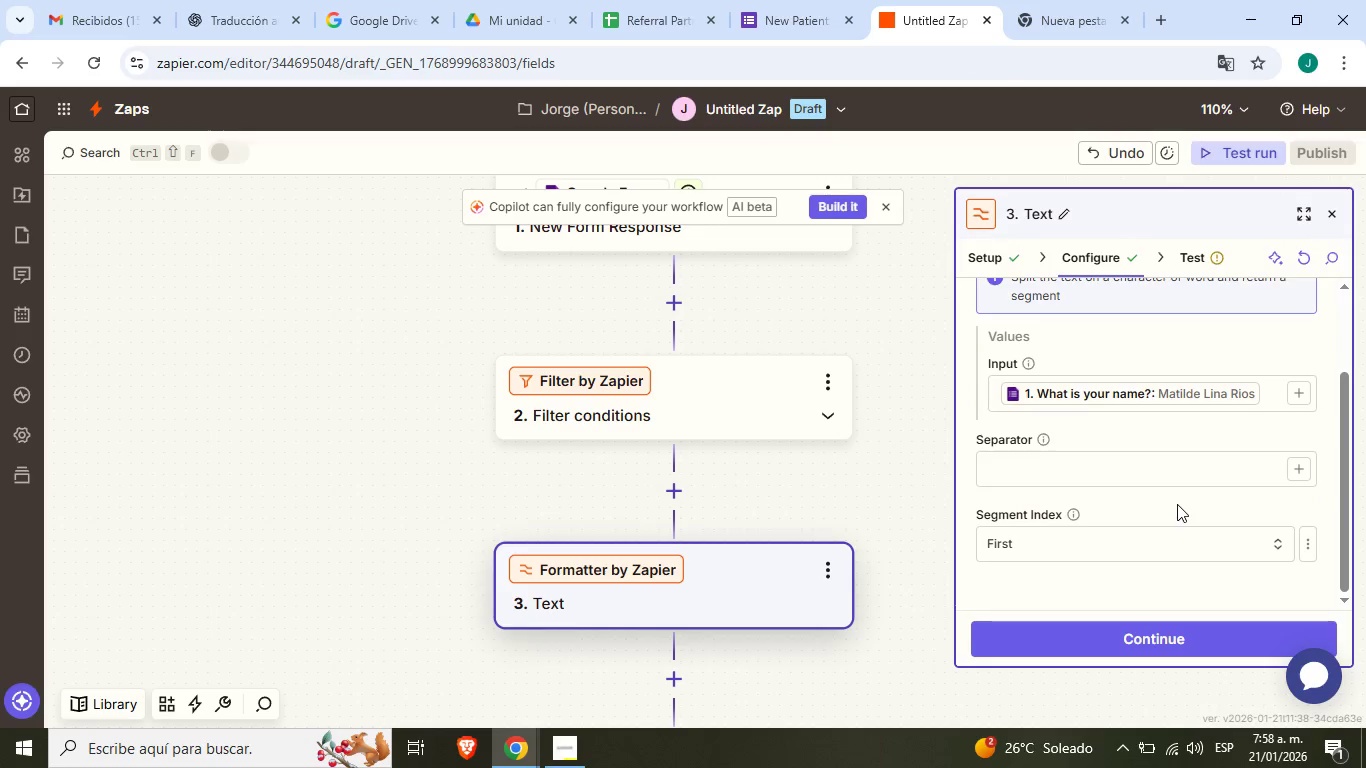 
left_click([1177, 504])
 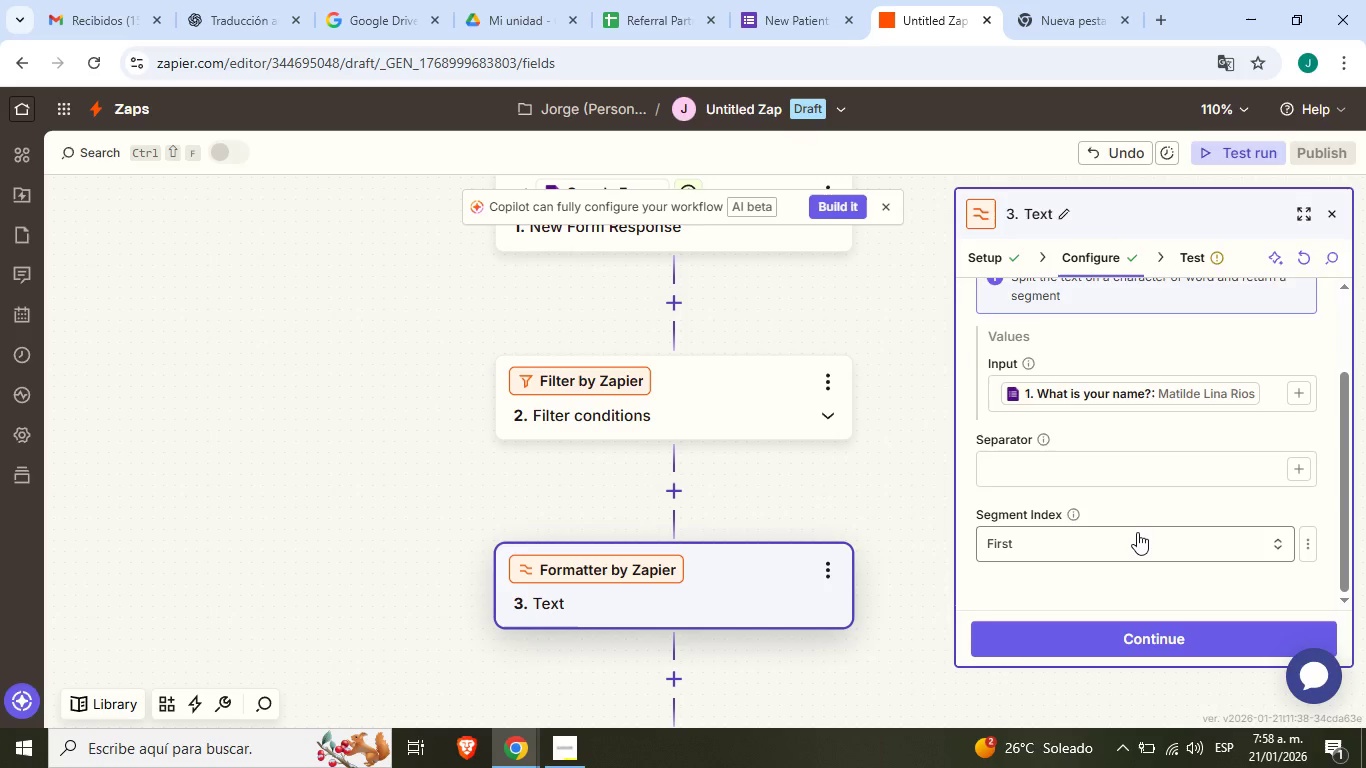 
left_click([1136, 534])
 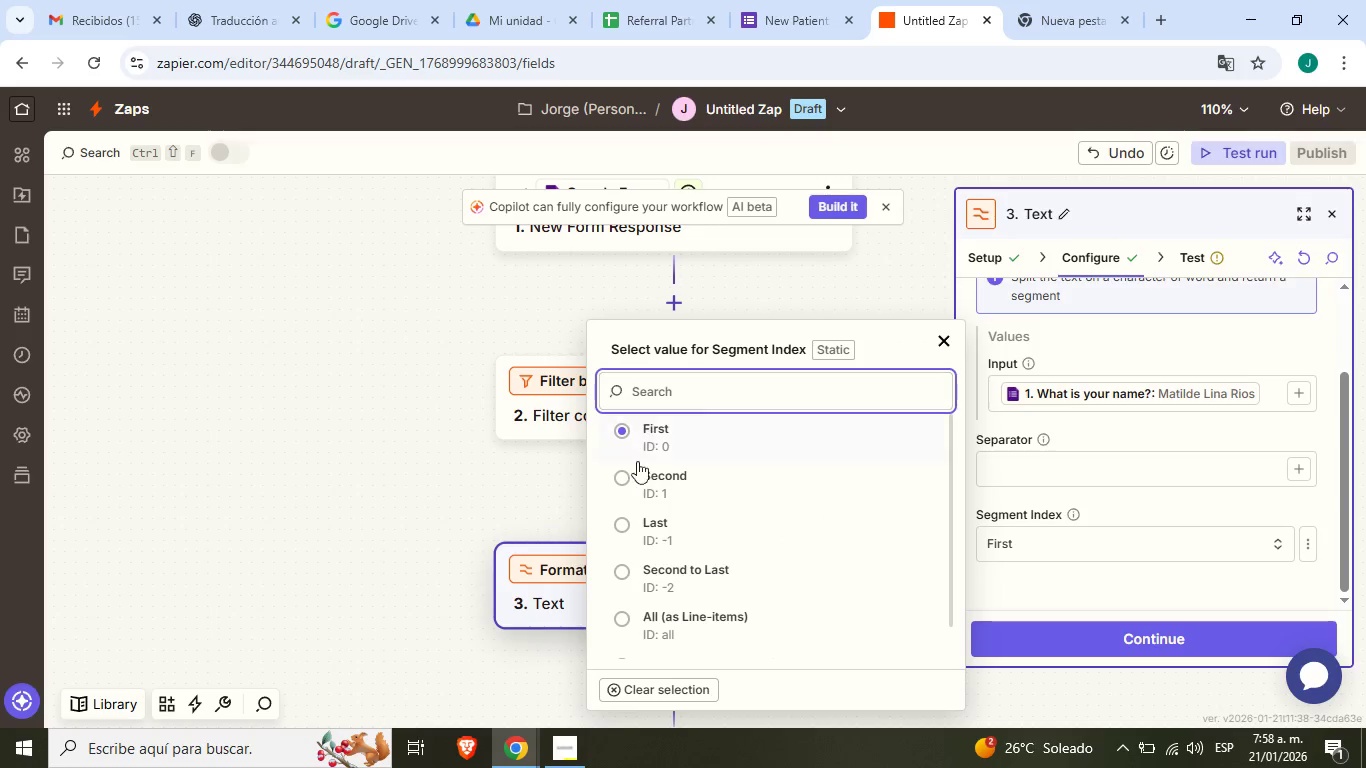 
left_click([658, 485])
 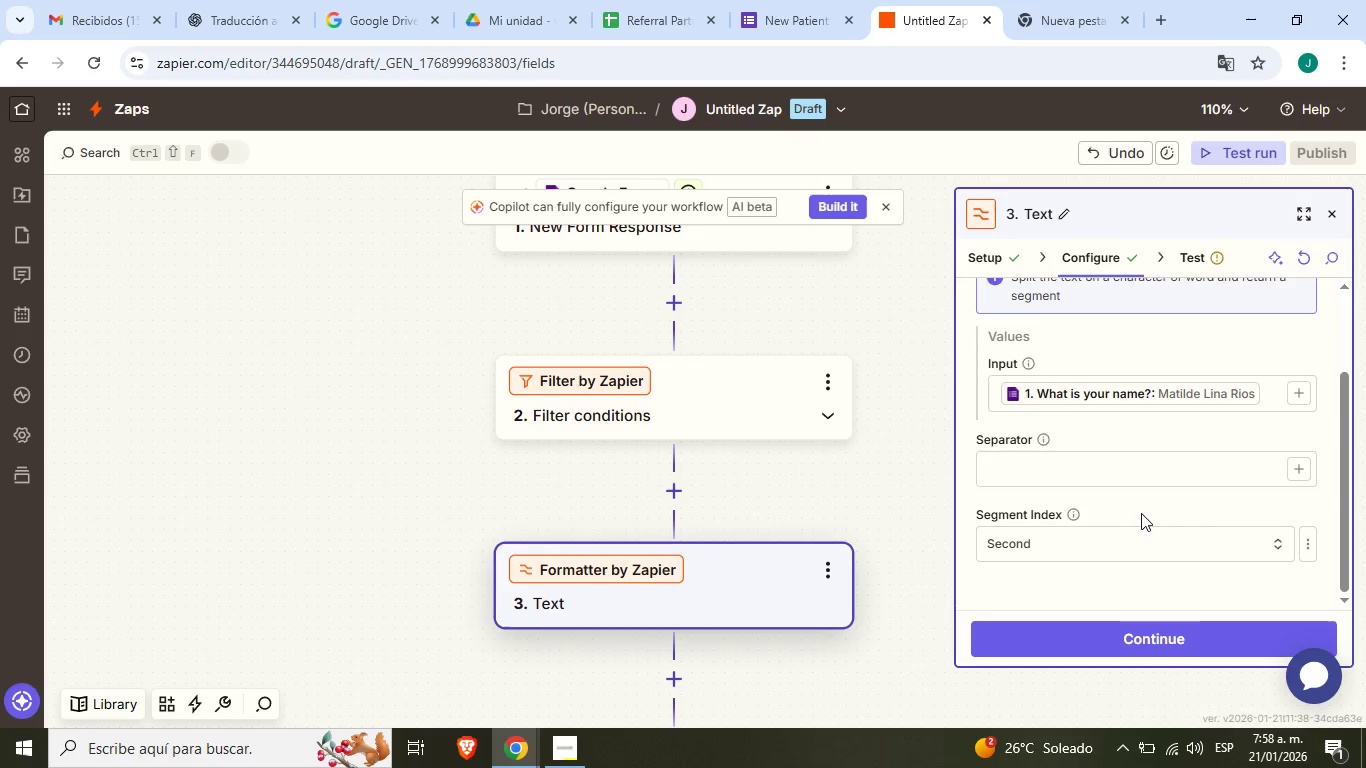 
left_click([1138, 513])
 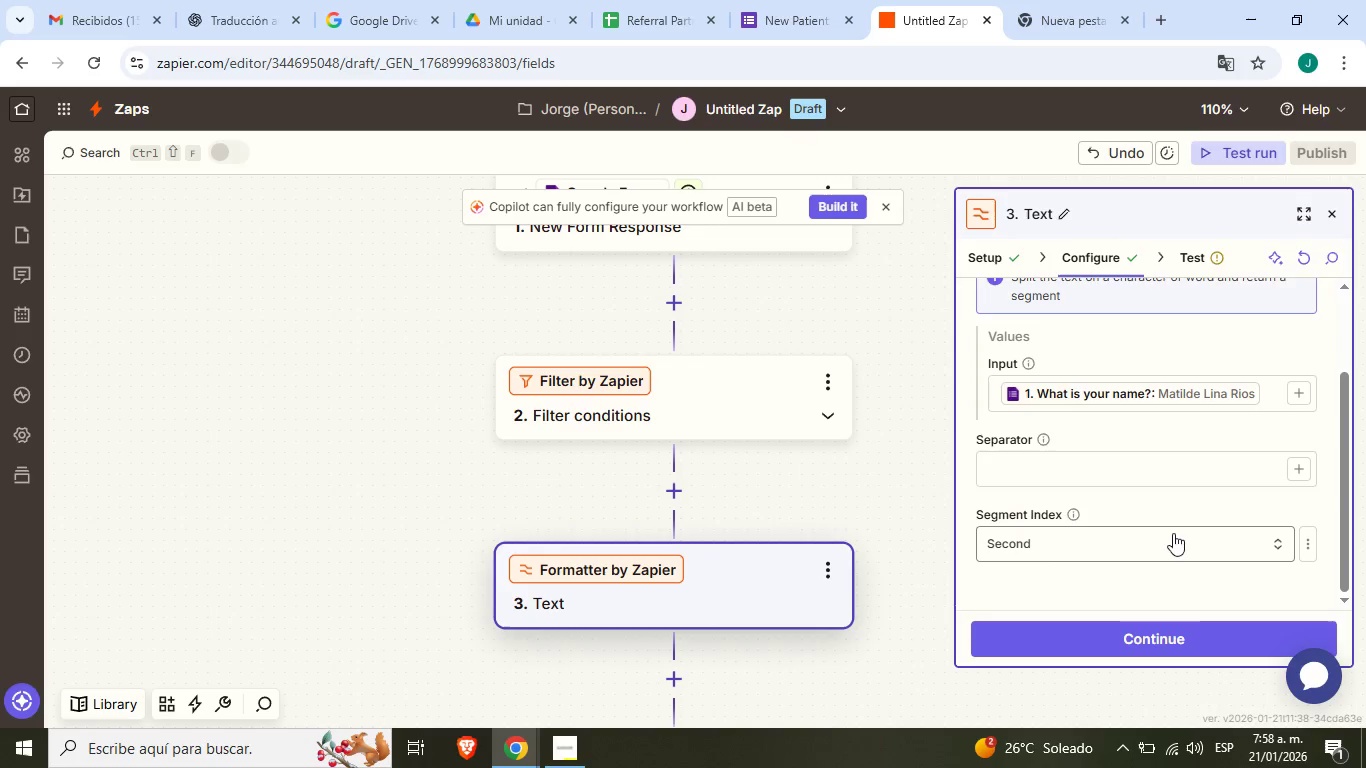 
scroll: coordinate [1144, 509], scroll_direction: down, amount: 3.0
 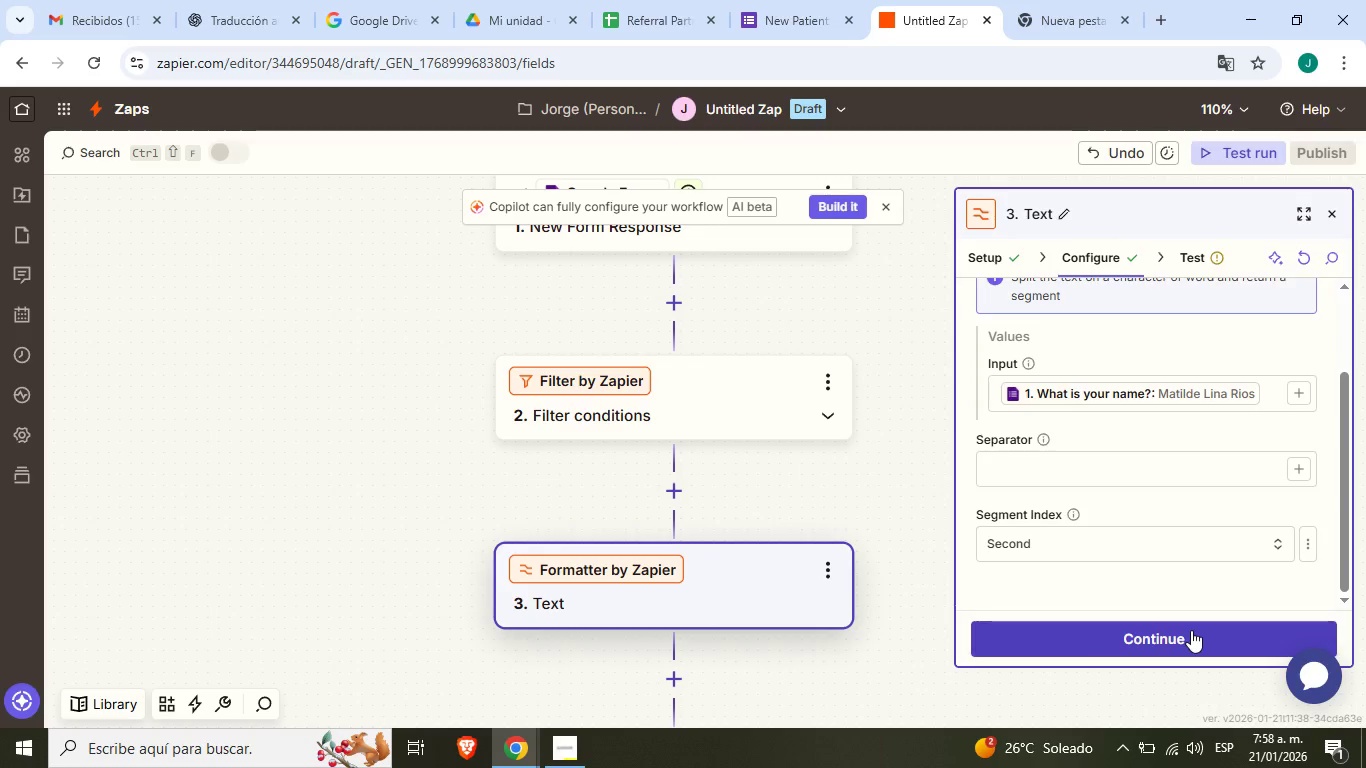 
left_click([1191, 630])
 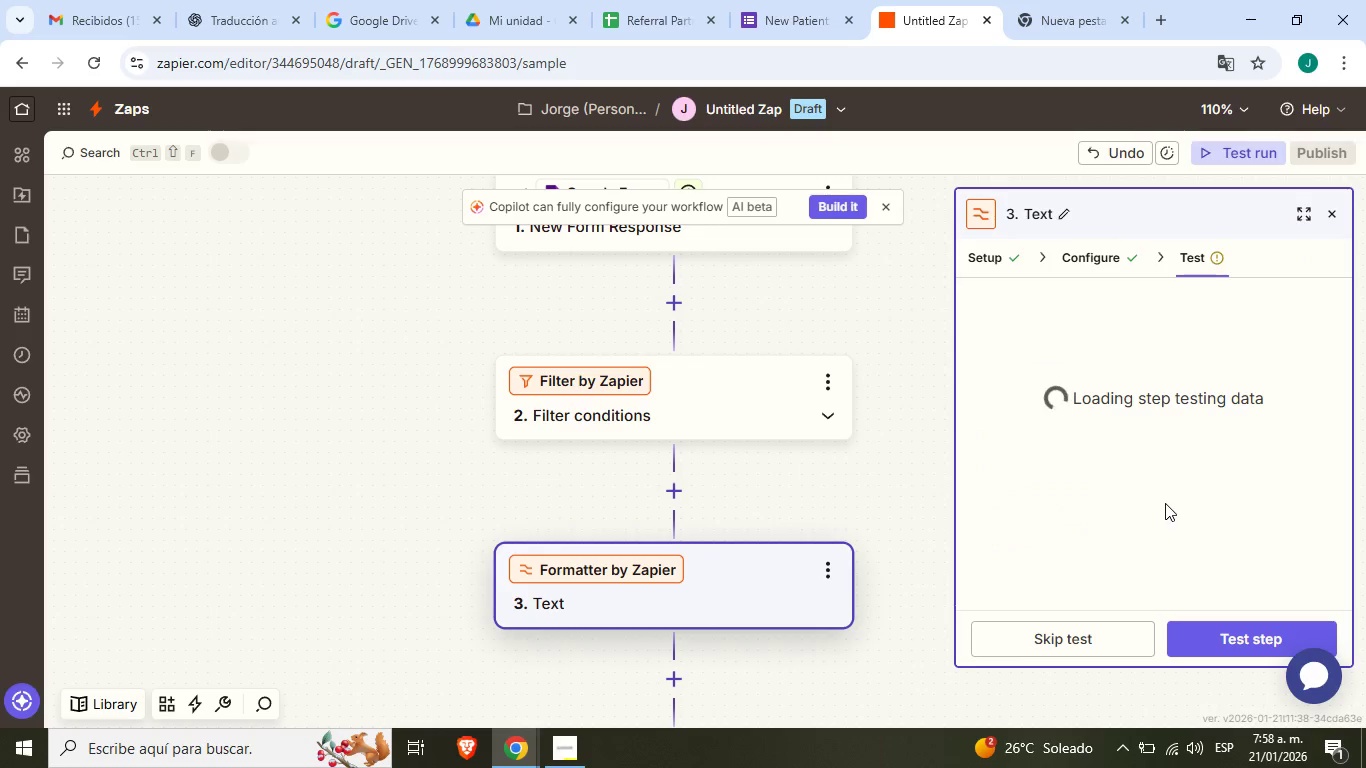 
scroll: coordinate [1165, 503], scroll_direction: down, amount: 1.0
 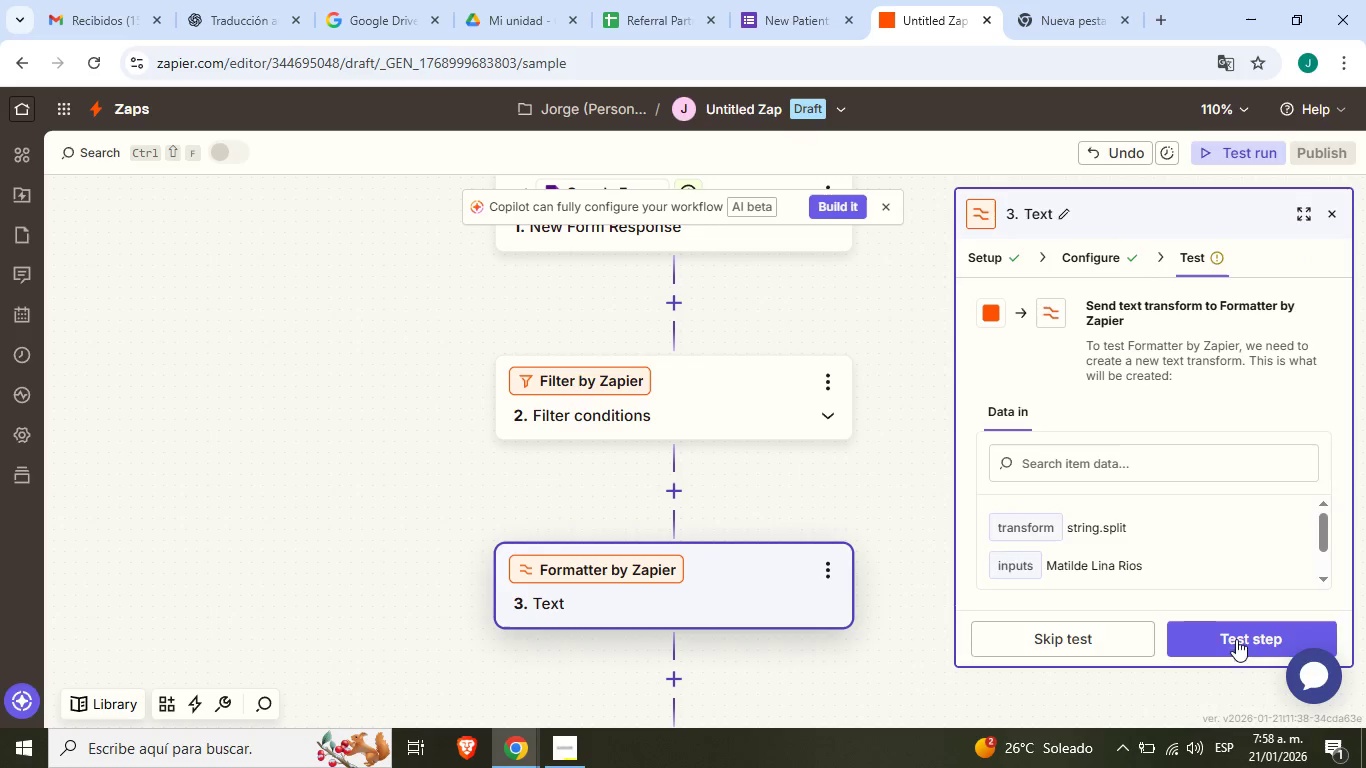 
left_click([1236, 639])
 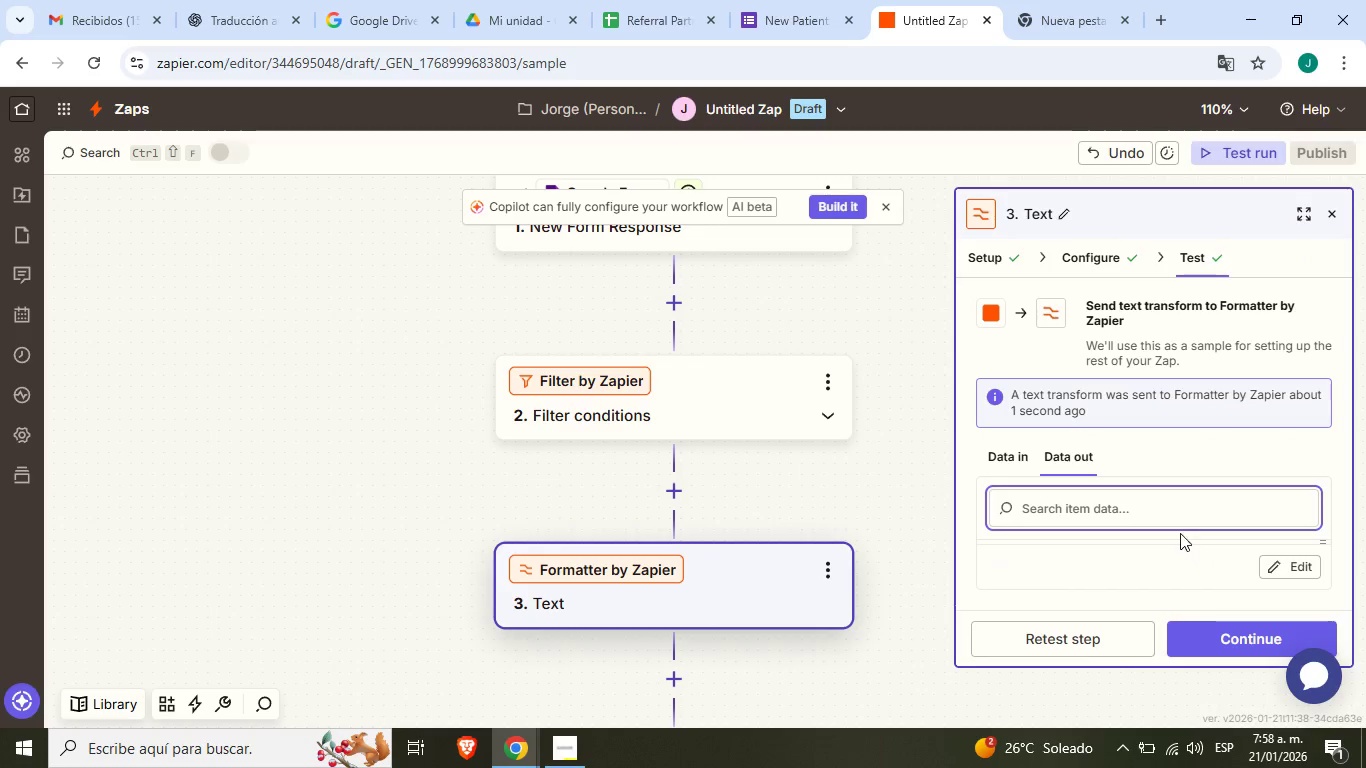 
scroll: coordinate [1161, 545], scroll_direction: down, amount: 3.0
 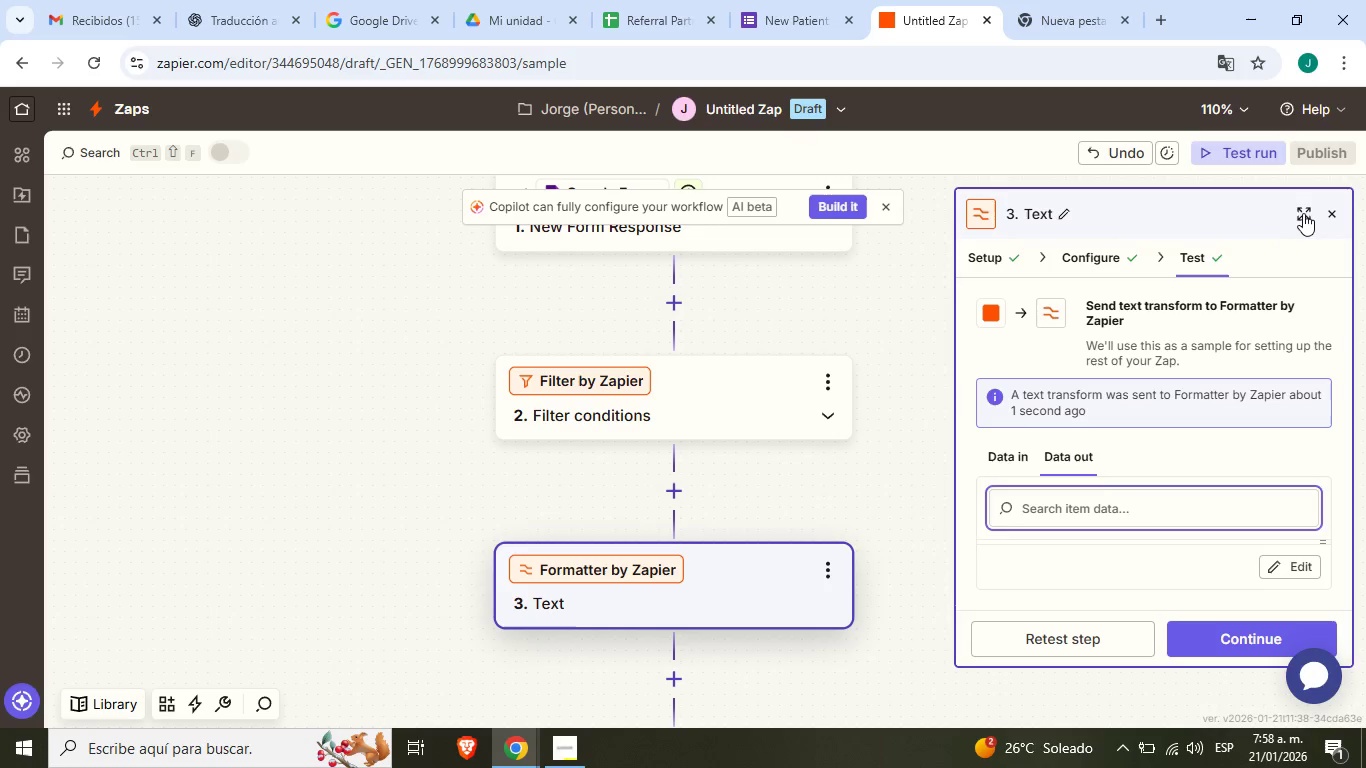 
left_click([1303, 213])
 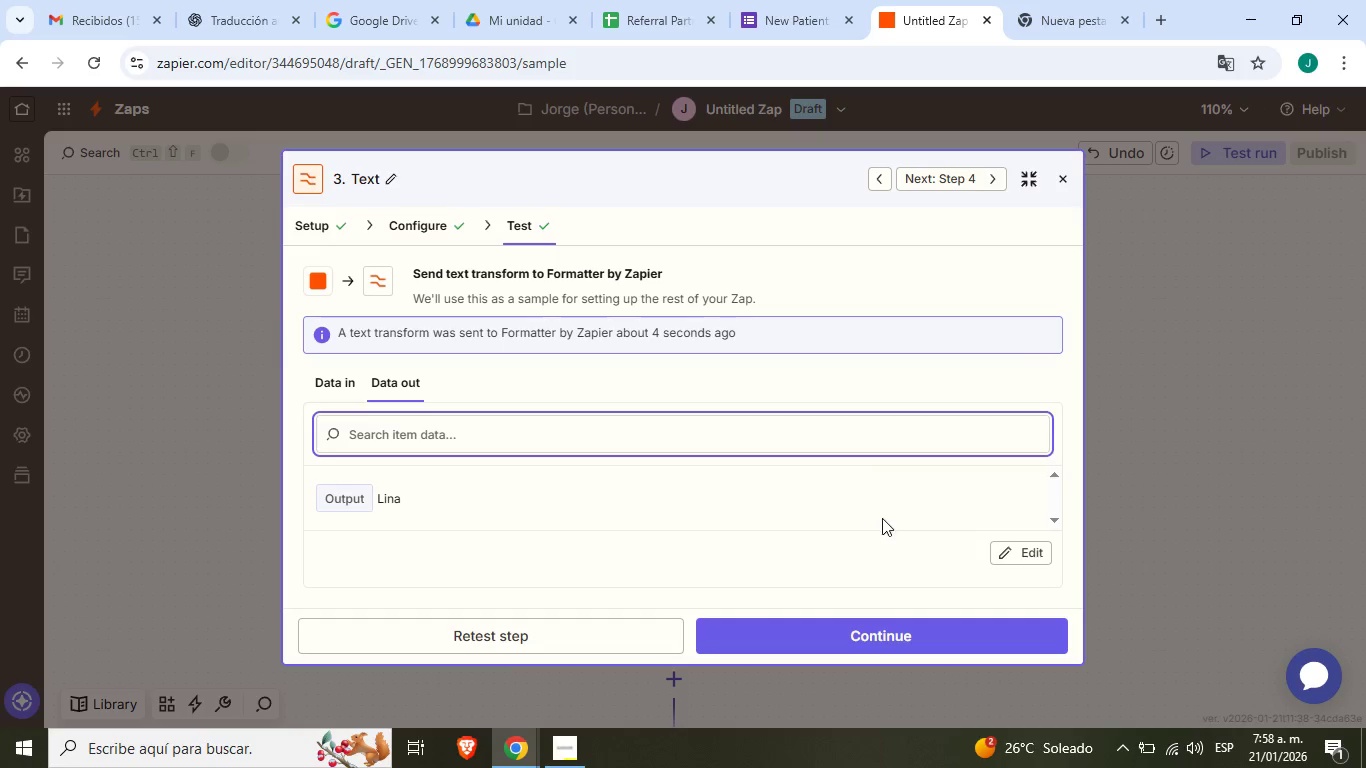 
scroll: coordinate [884, 498], scroll_direction: up, amount: 10.0
 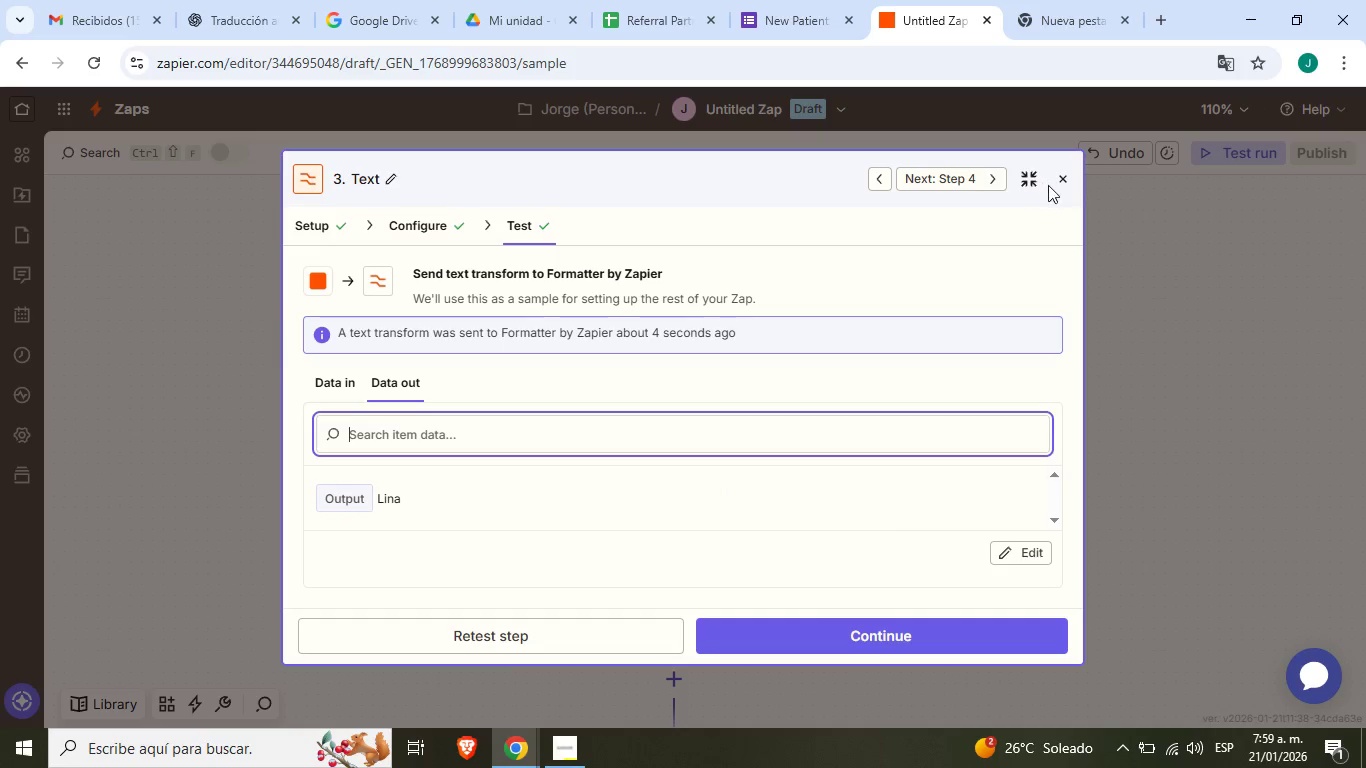 
left_click([1058, 179])
 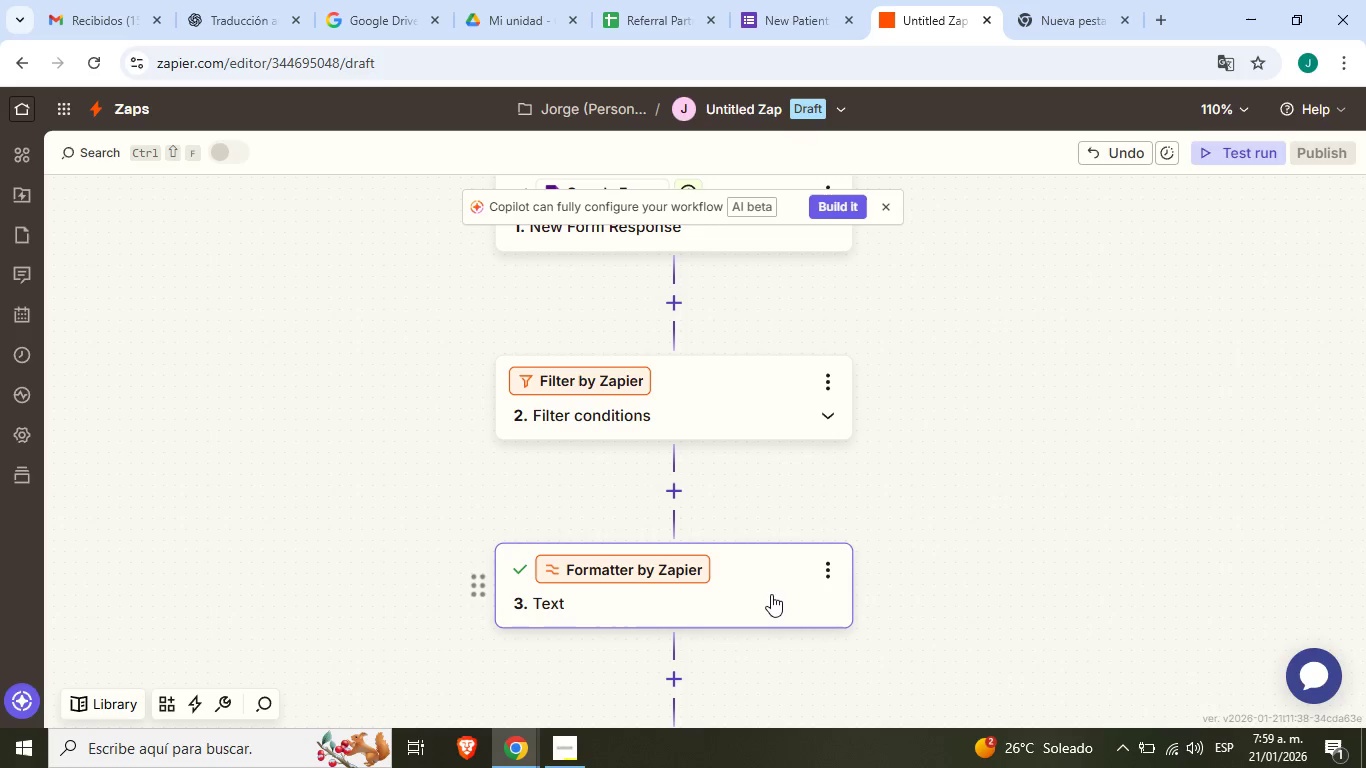 
left_click([771, 594])
 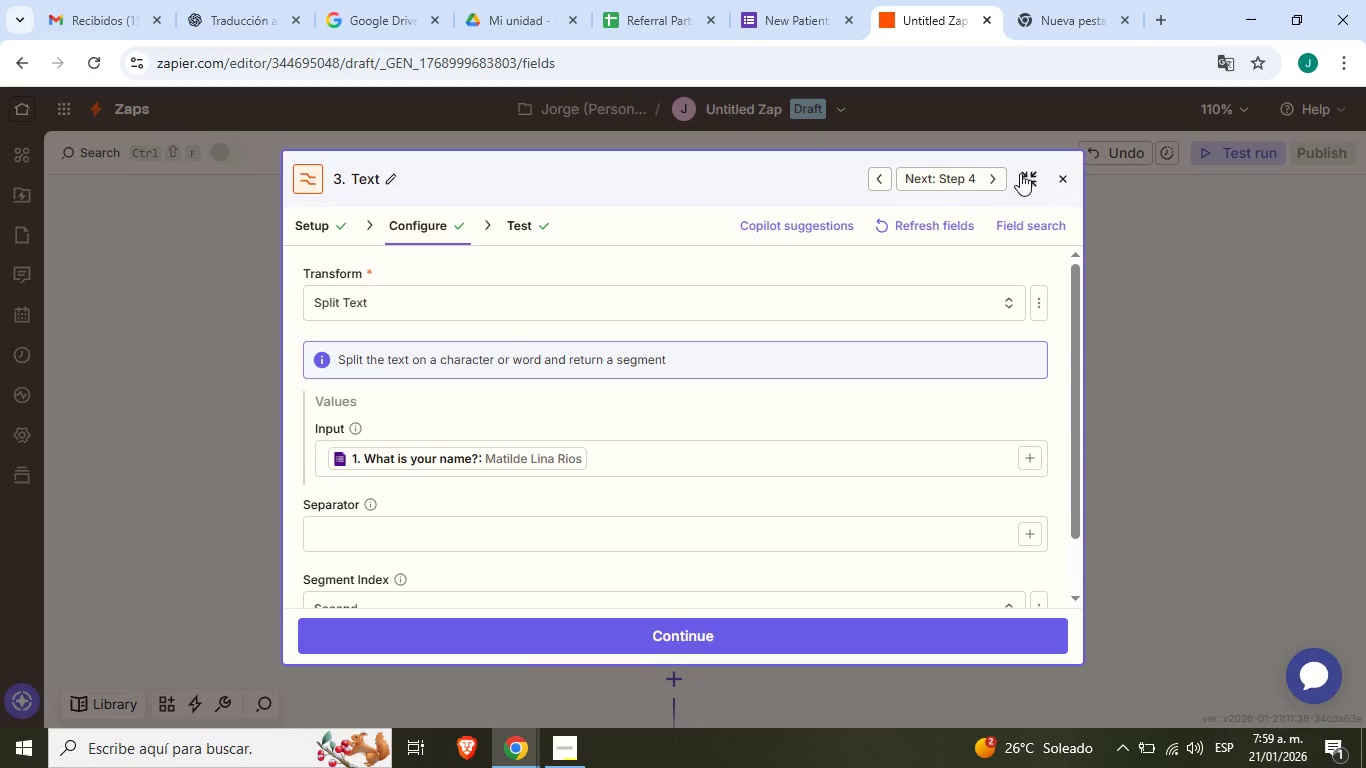 
left_click([1022, 172])
 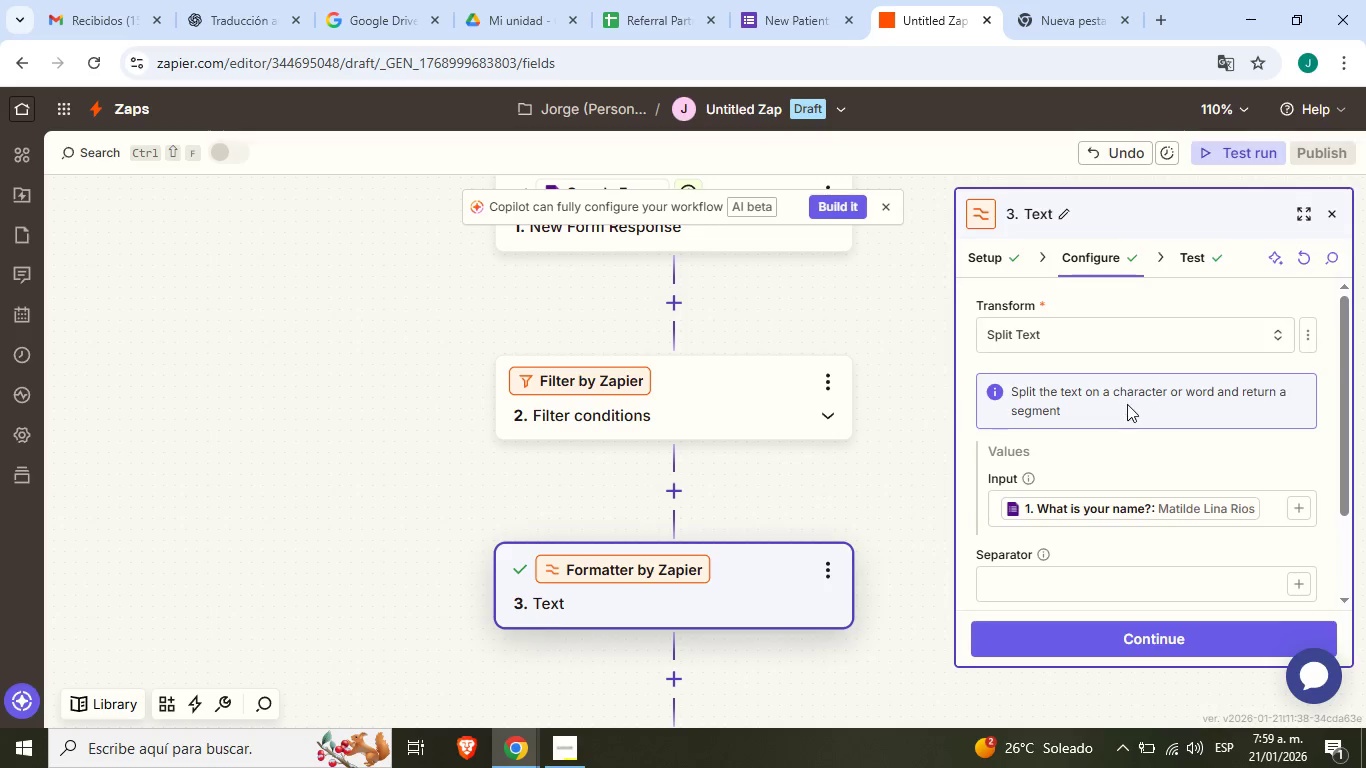 
scroll: coordinate [1122, 410], scroll_direction: down, amount: 3.0
 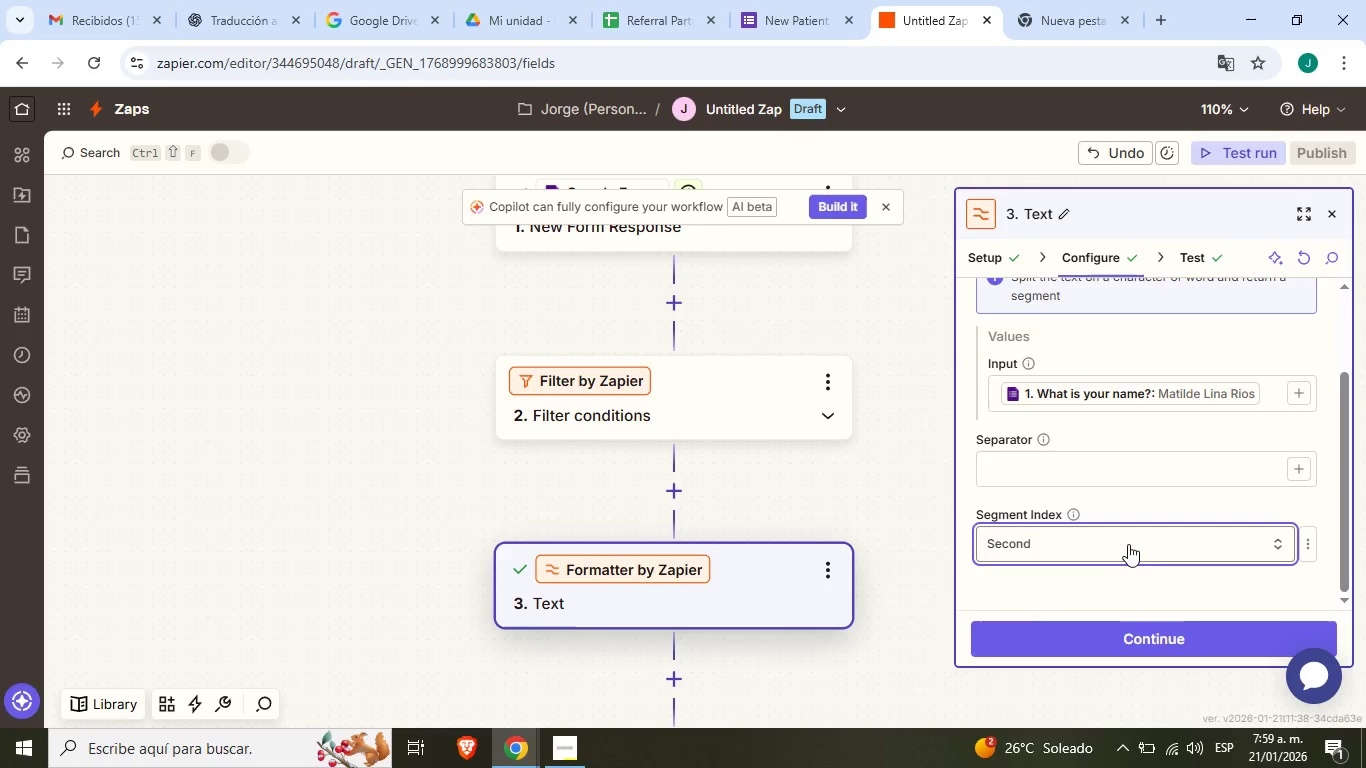 
left_click([1128, 544])
 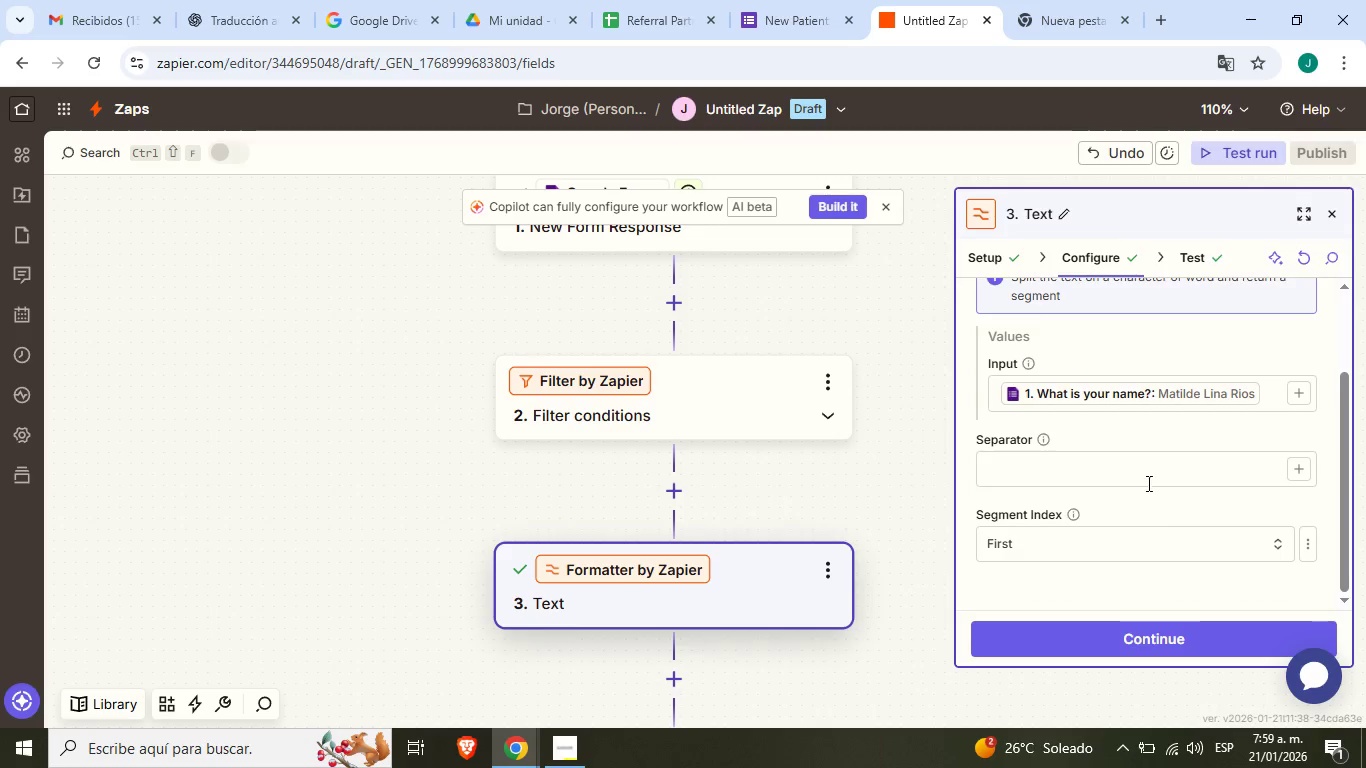 
left_click([1151, 473])
 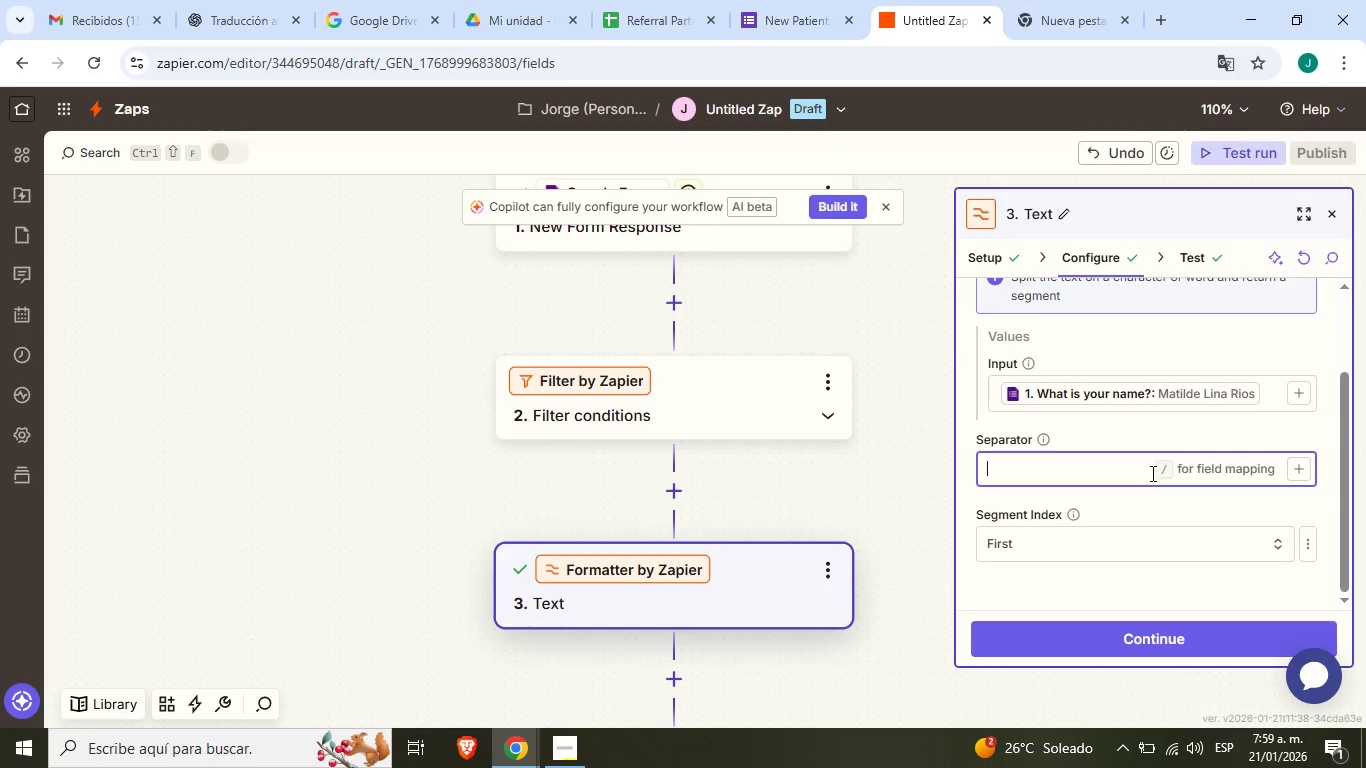 
key(Backspace)
 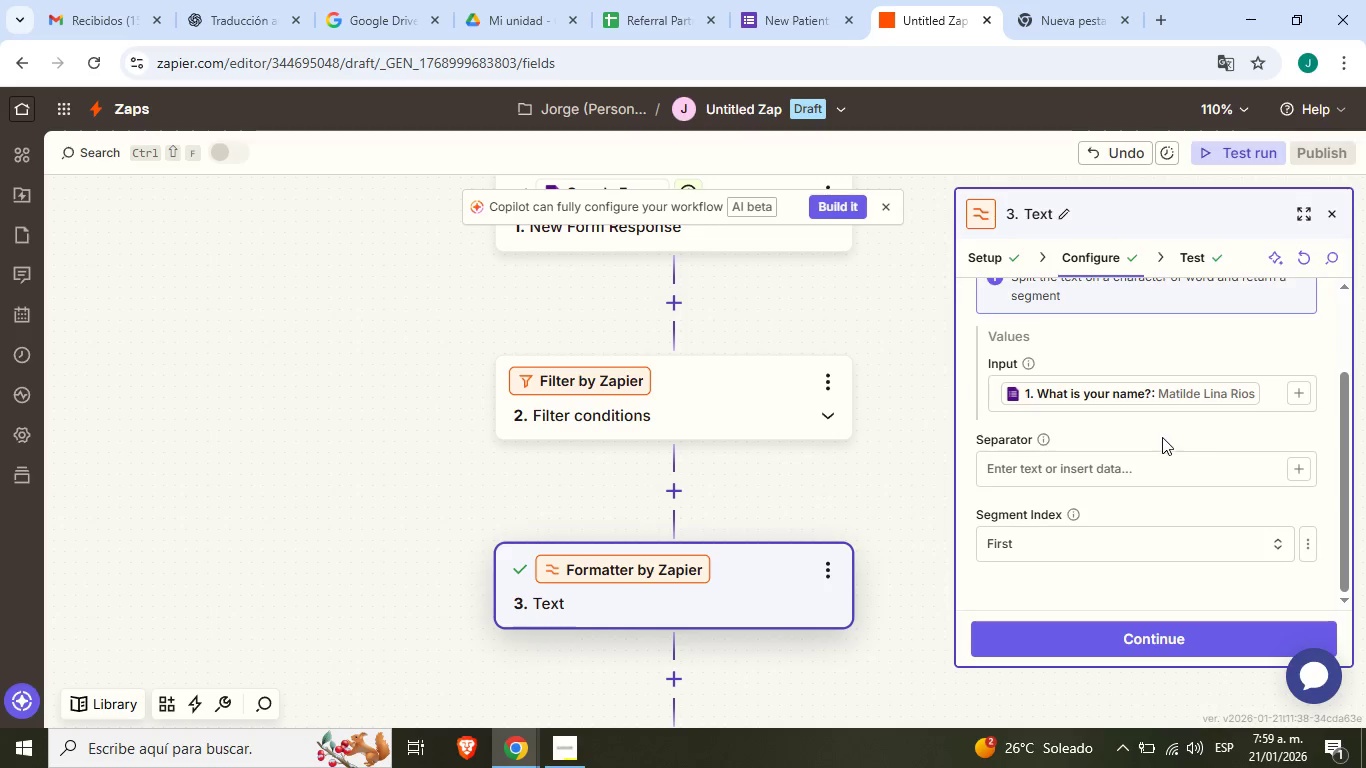 
left_click([1161, 435])
 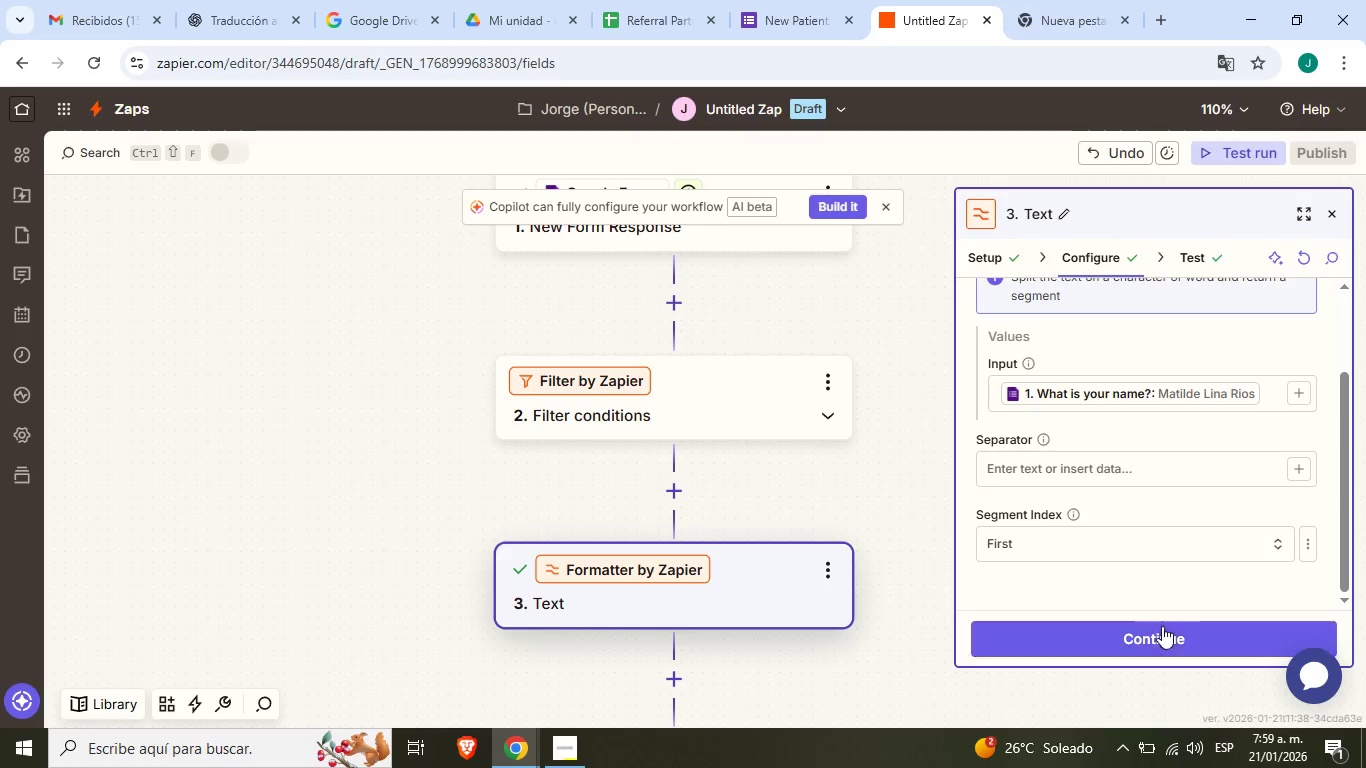 
left_click([1162, 626])
 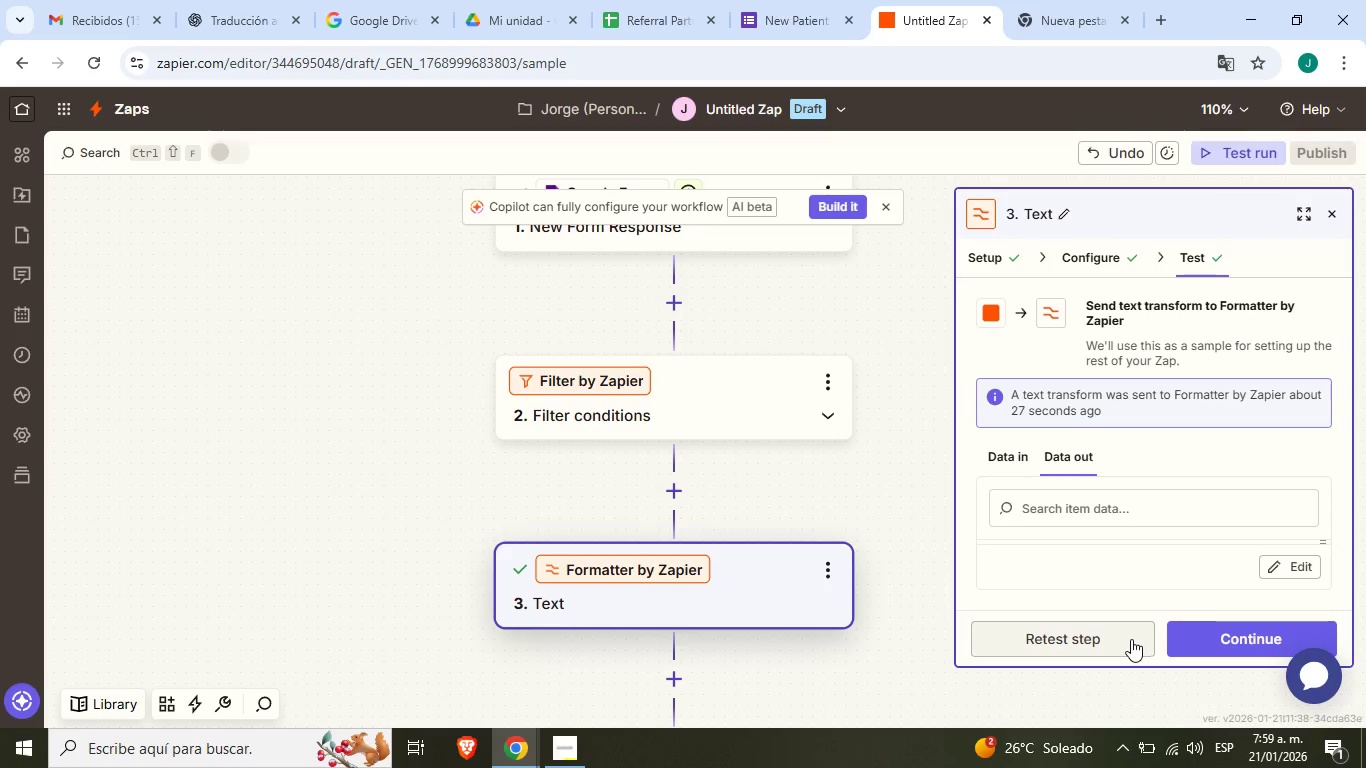 
left_click([1126, 640])
 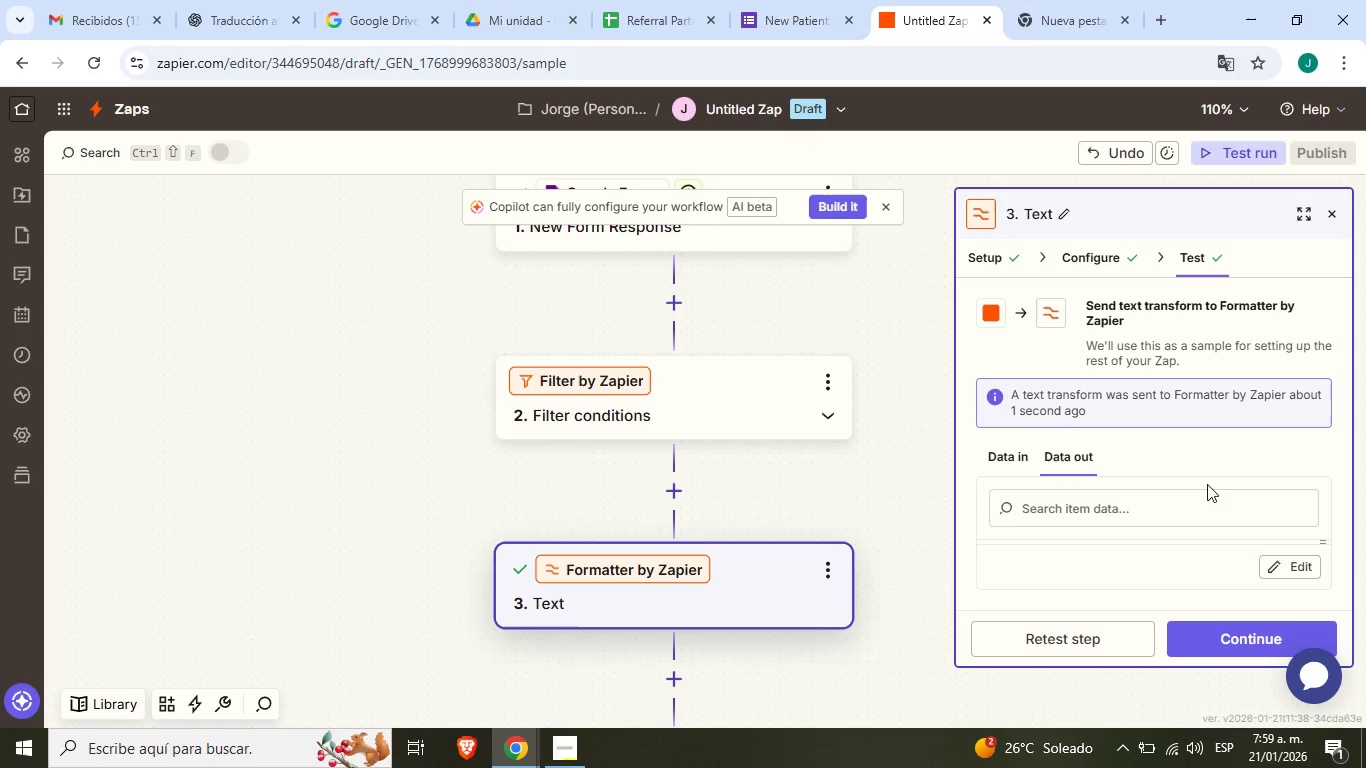 
scroll: coordinate [1188, 529], scroll_direction: down, amount: 2.0
 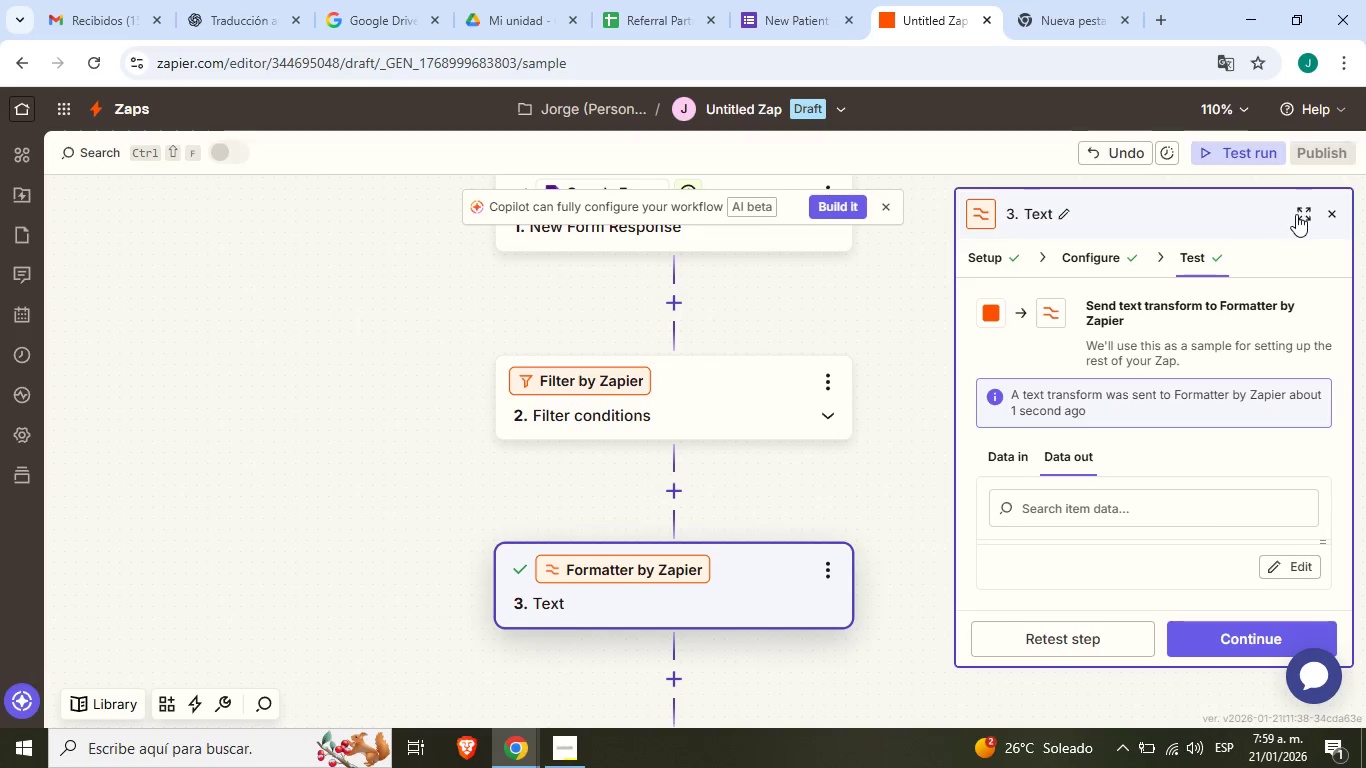 
left_click([1296, 214])
 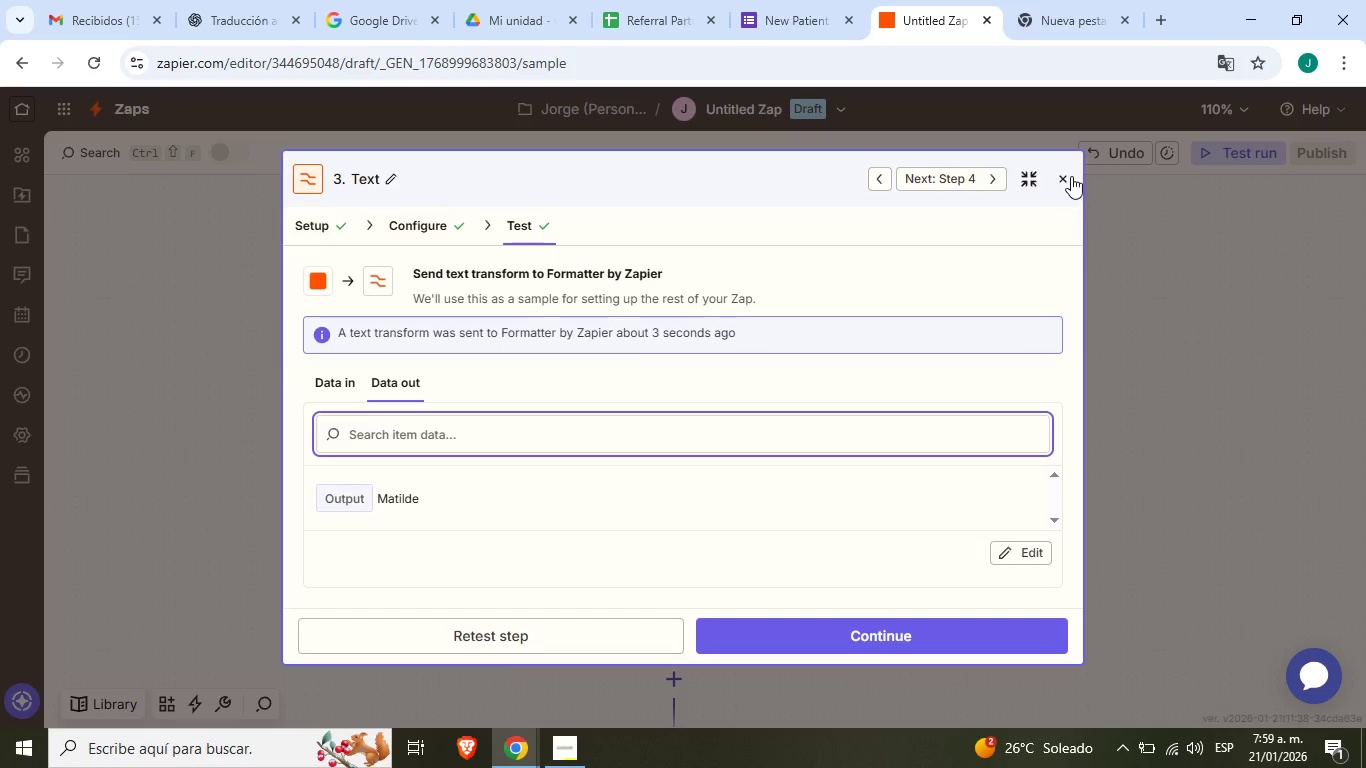 
left_click([1067, 180])
 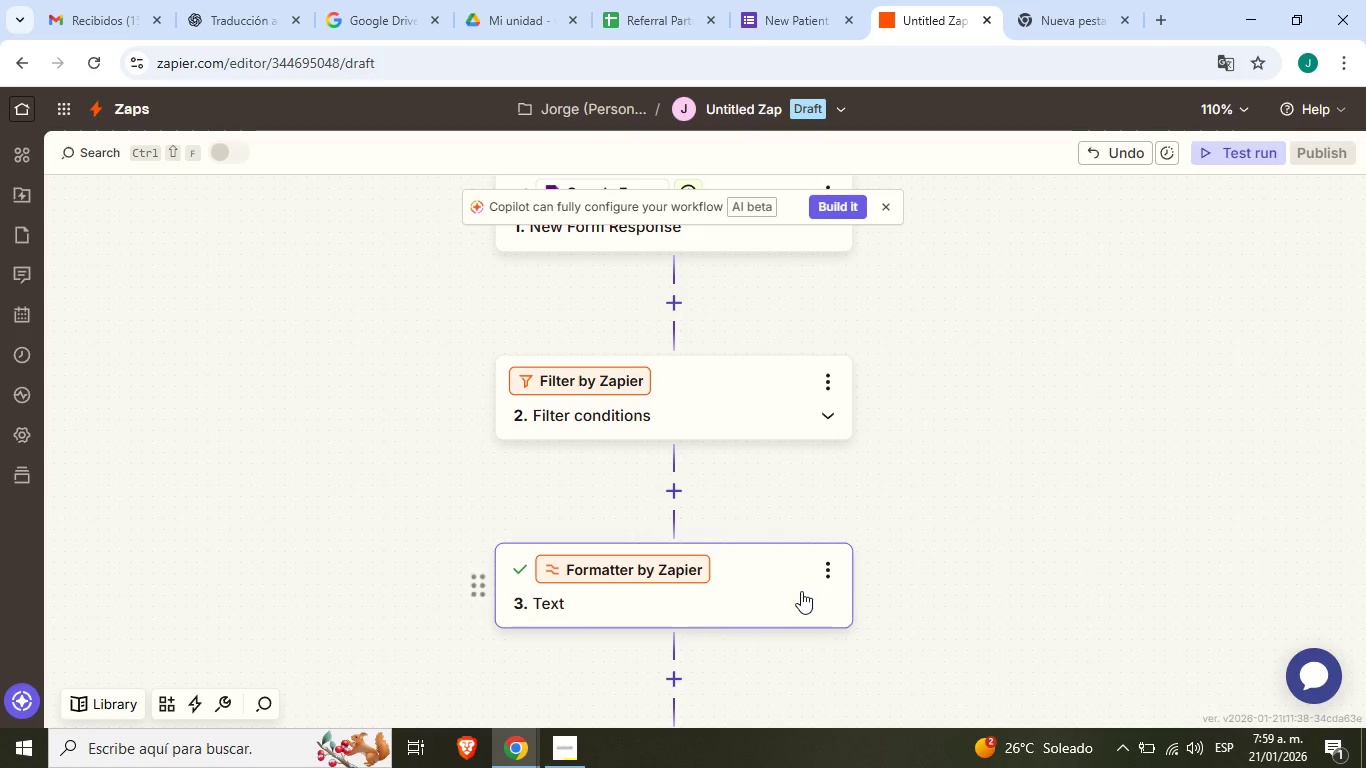 
left_click([801, 591])
 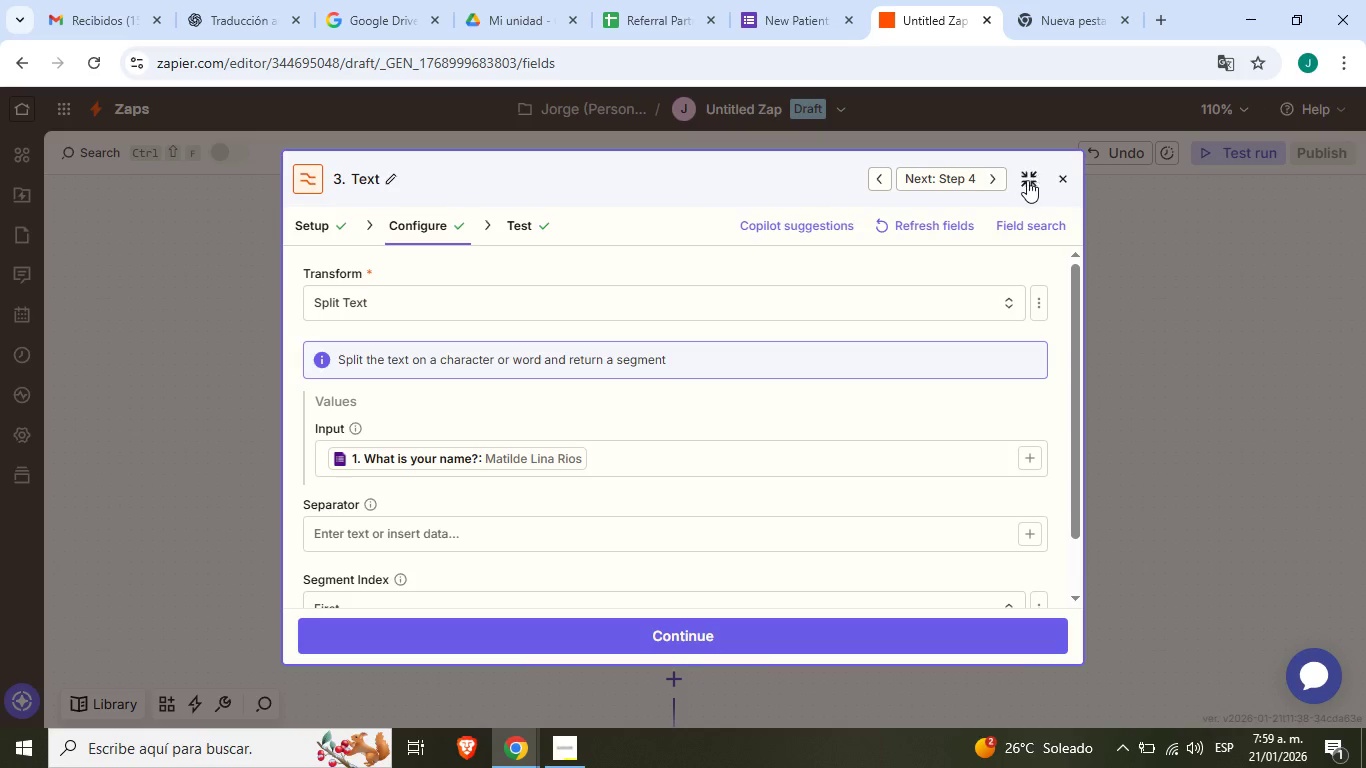 
left_click([1027, 180])
 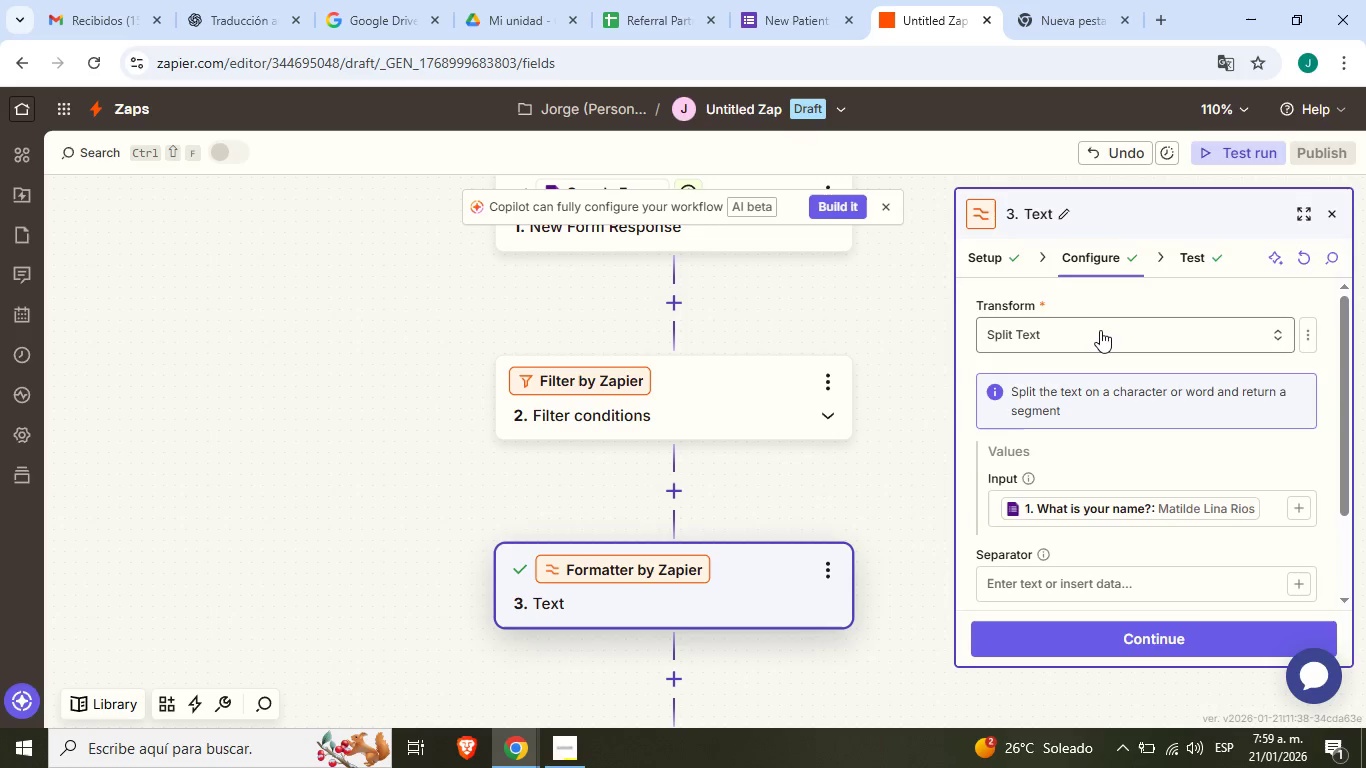 
left_click([1101, 329])
 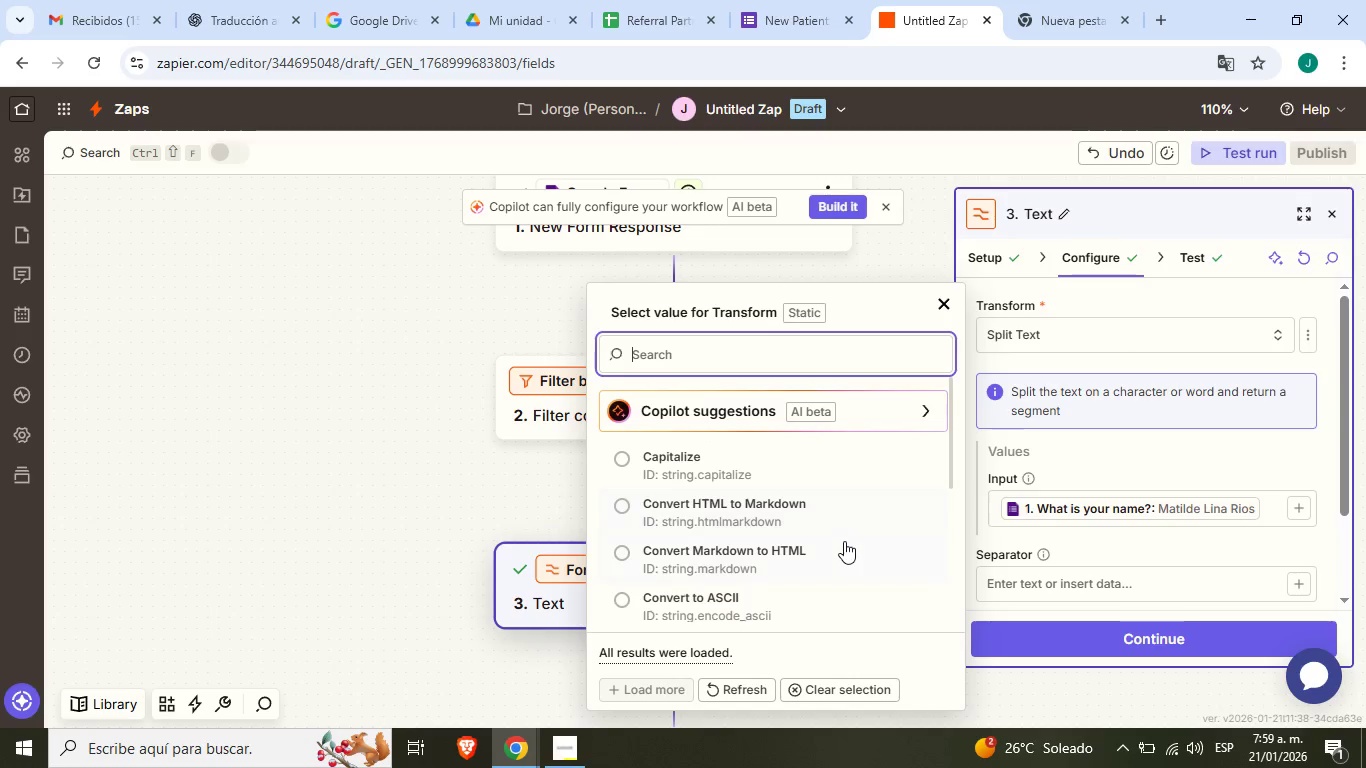 
scroll: coordinate [832, 550], scroll_direction: down, amount: 14.0
 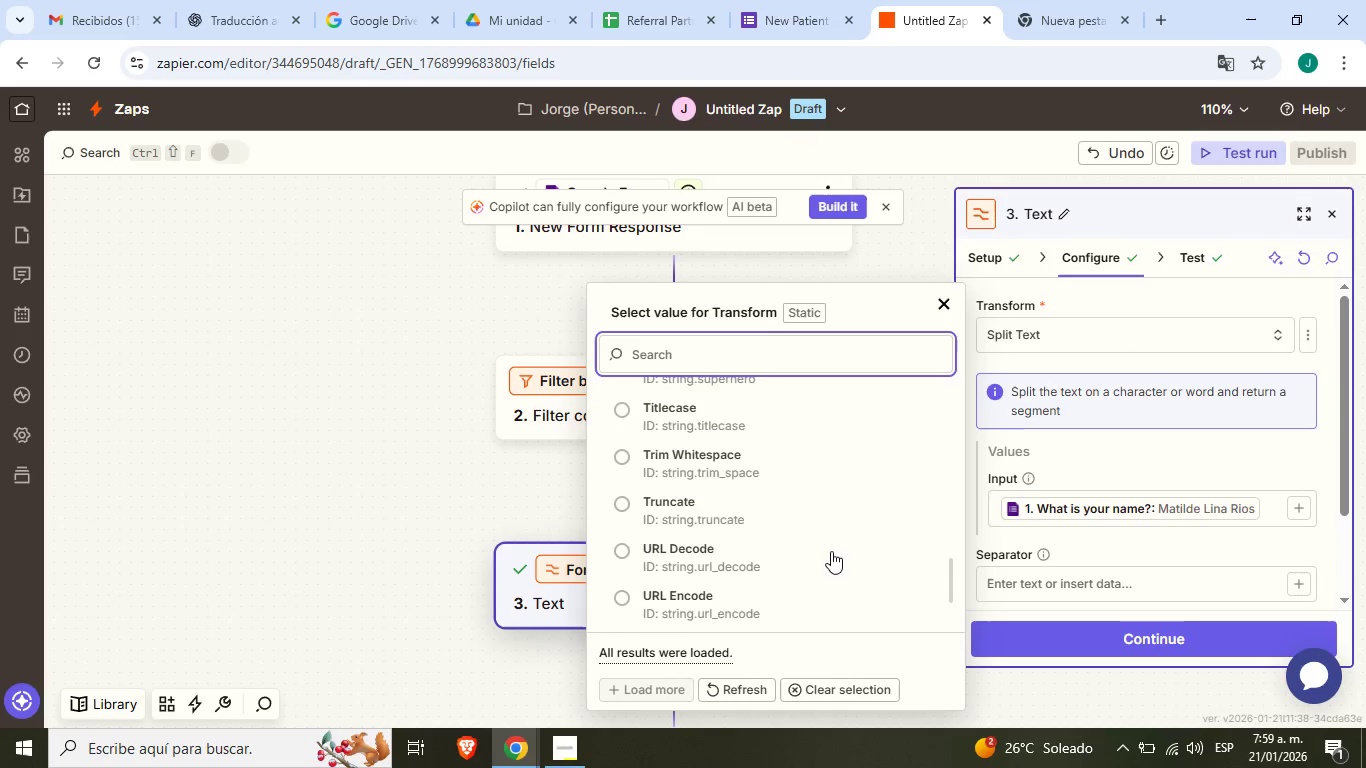 
scroll: coordinate [831, 551], scroll_direction: up, amount: 4.0
 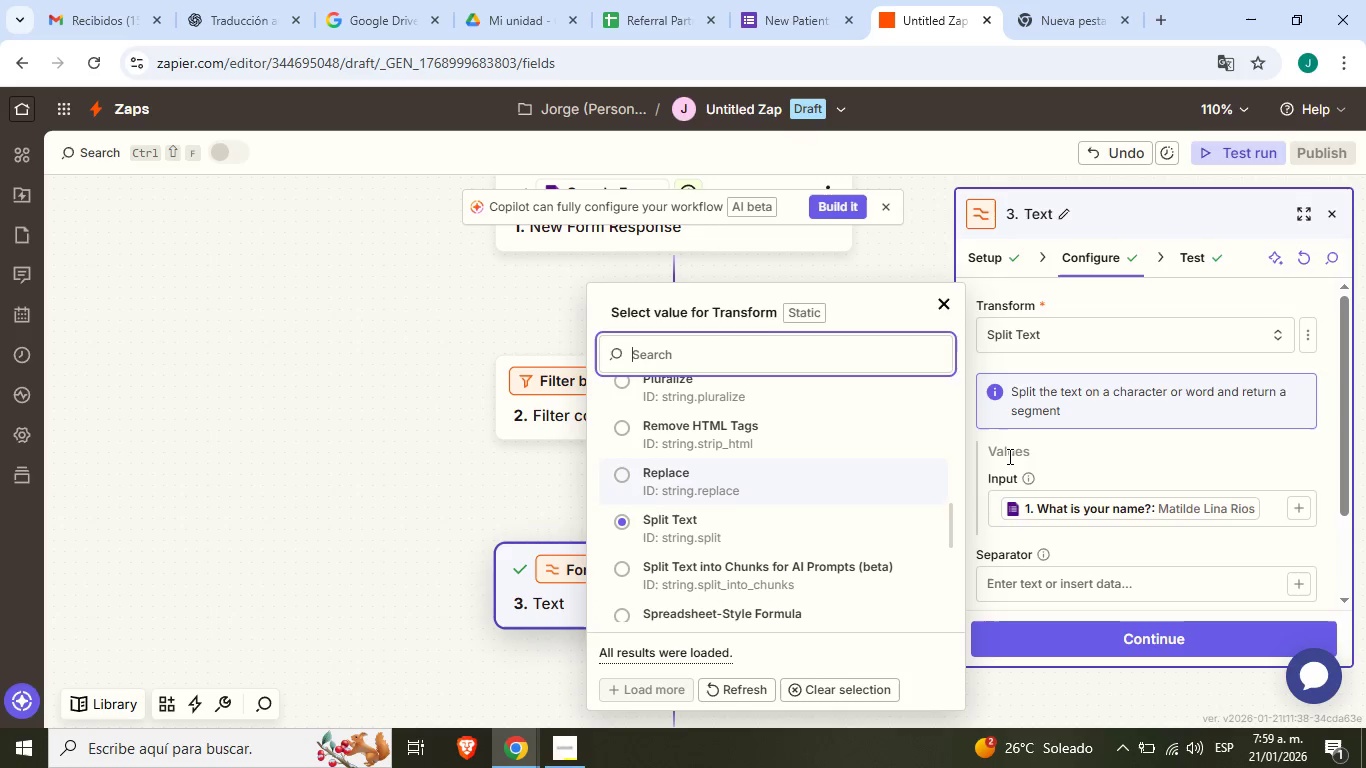 
left_click([1111, 448])
 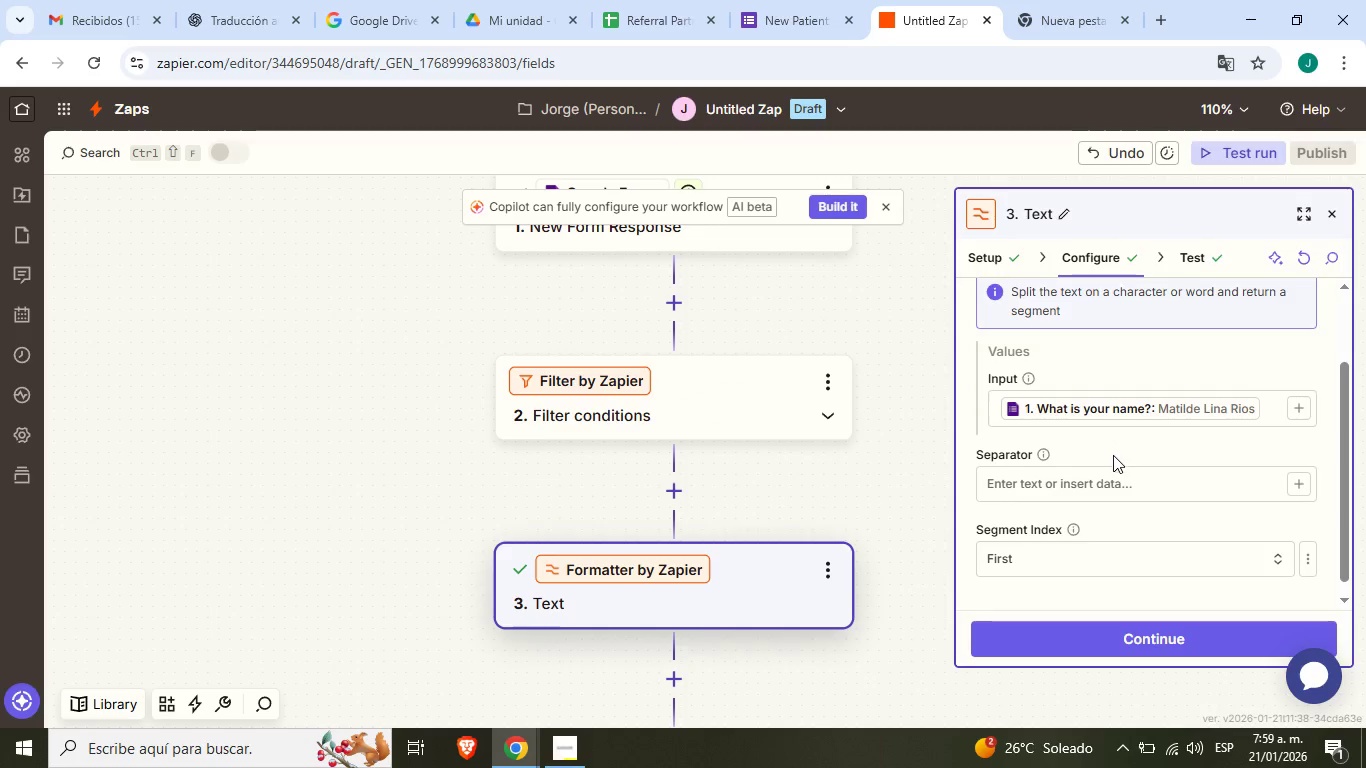 
scroll: coordinate [1111, 473], scroll_direction: down, amount: 2.0
 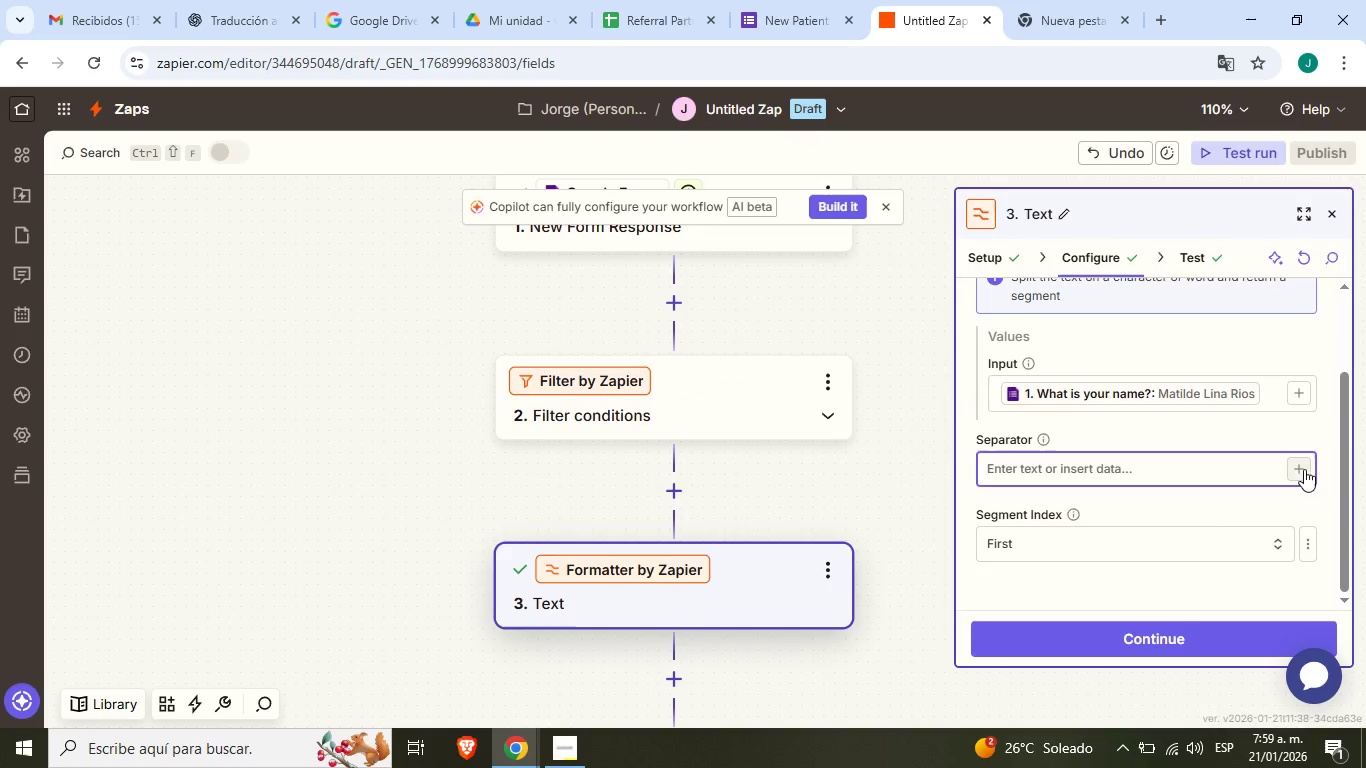 
left_click([1304, 469])
 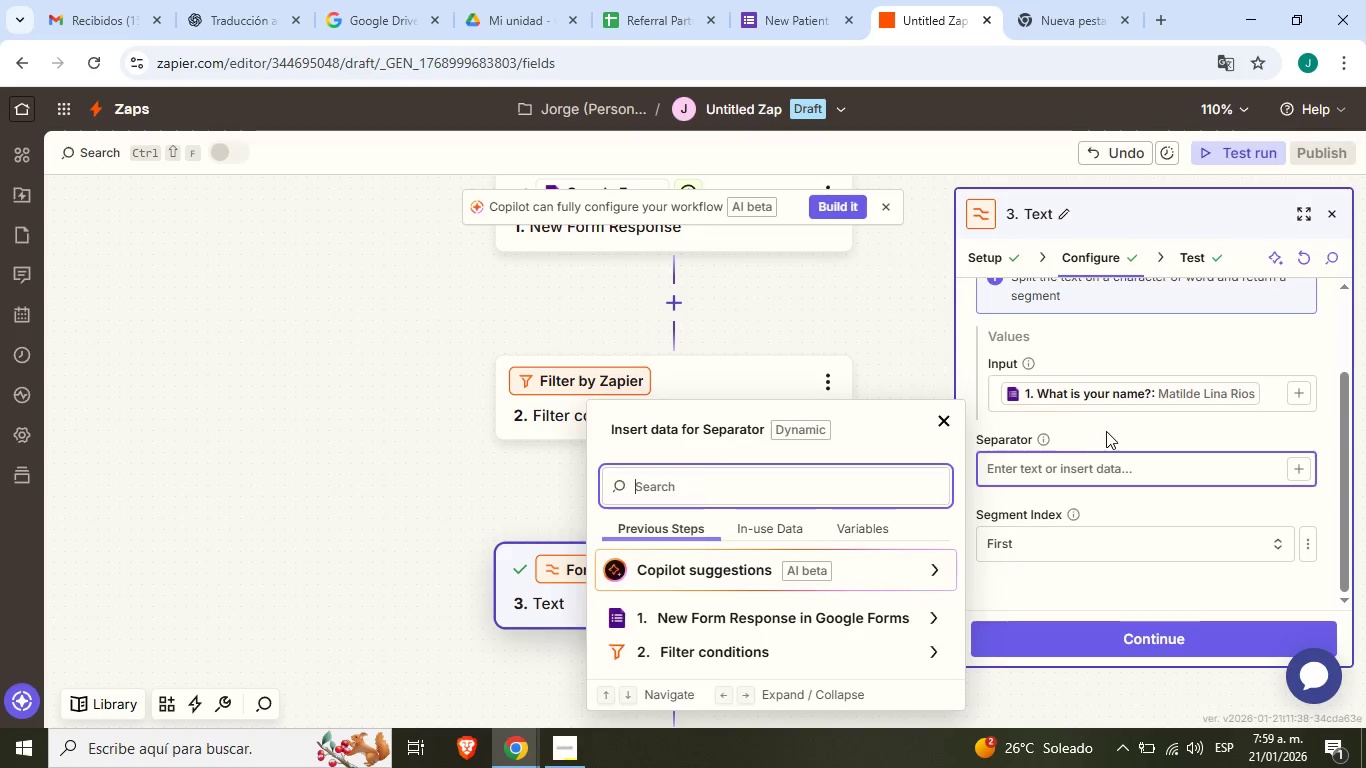 
left_click([1106, 431])
 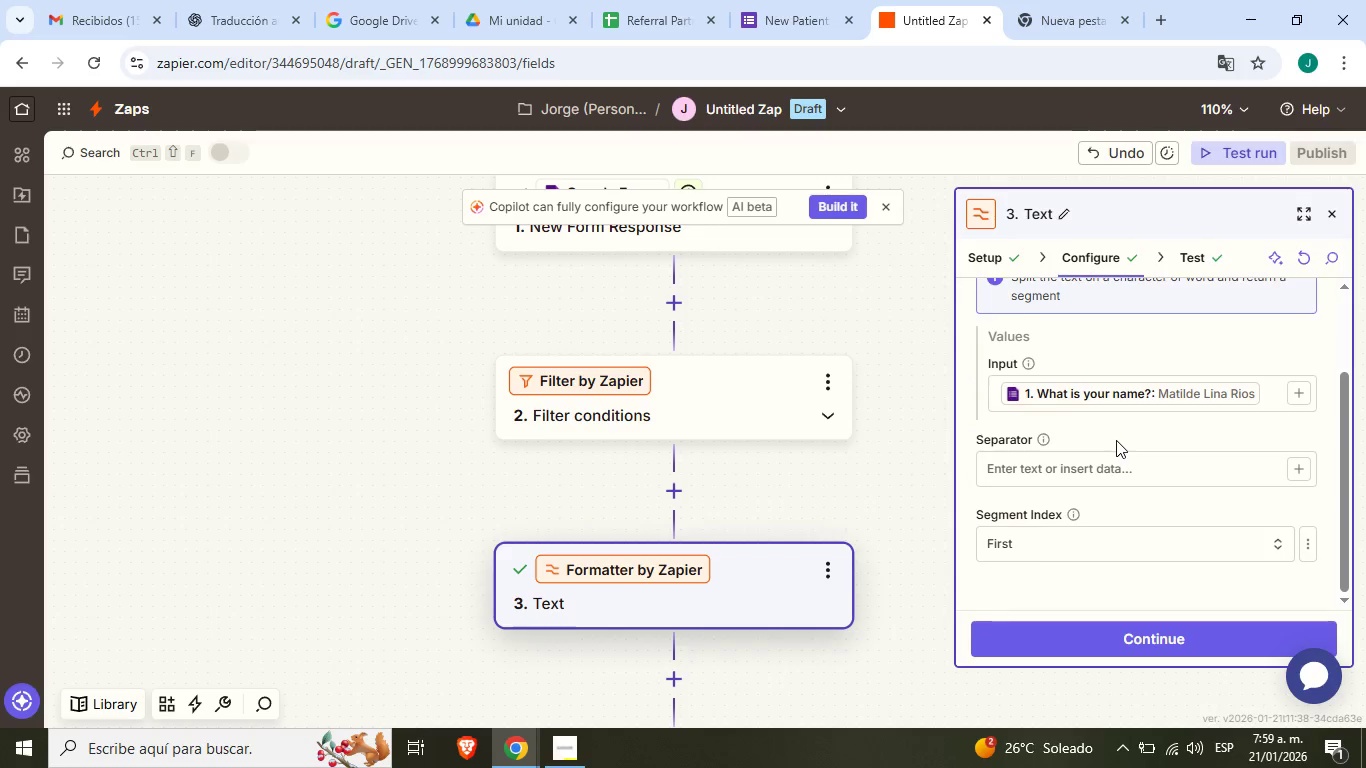 
scroll: coordinate [1116, 440], scroll_direction: down, amount: 1.0
 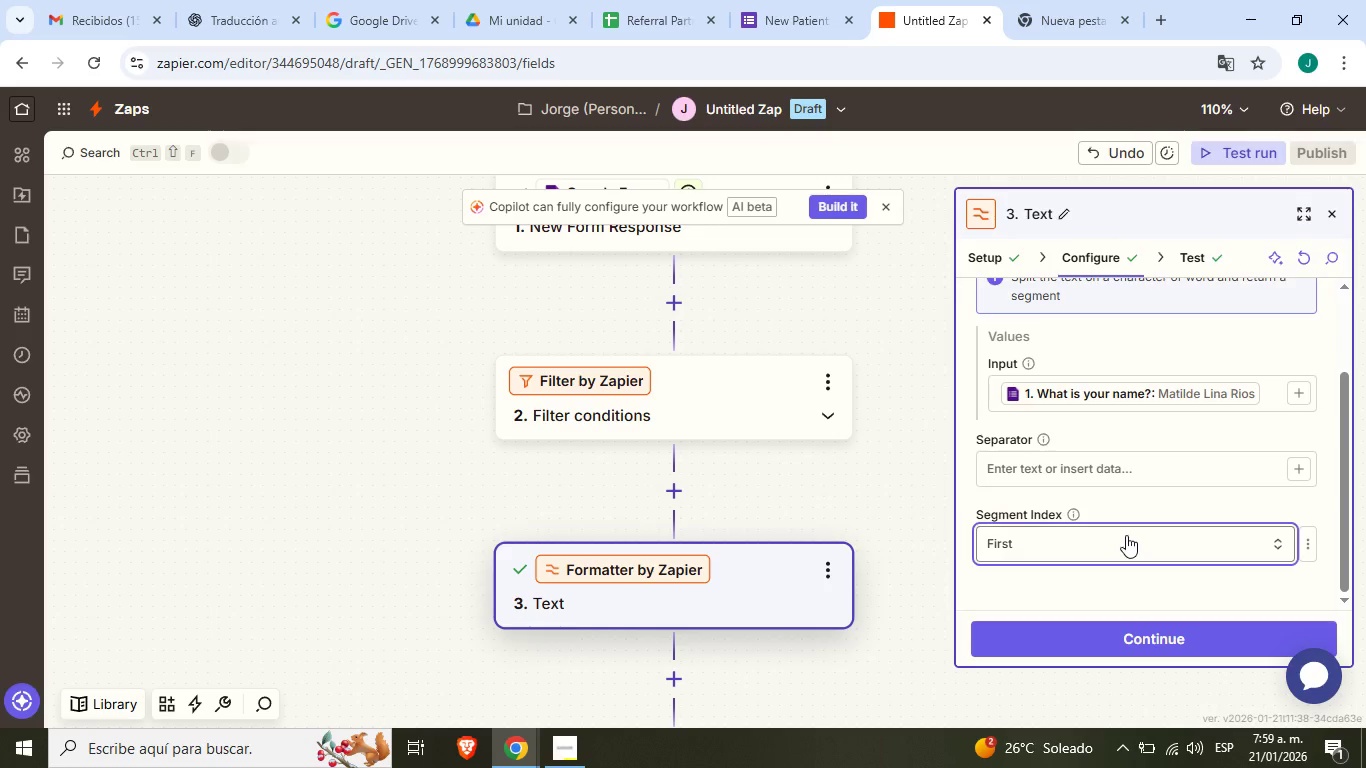 
left_click([1126, 535])
 